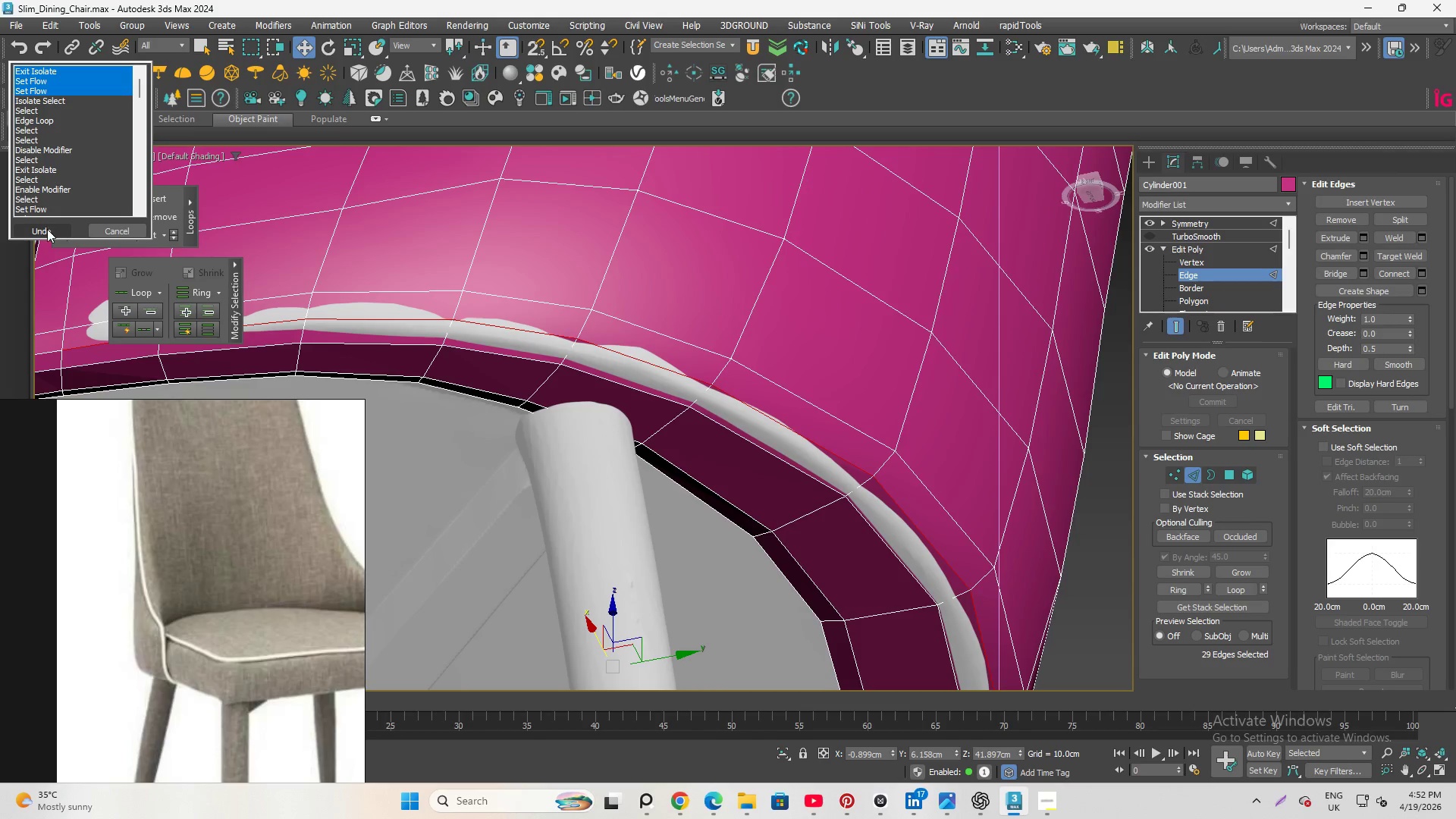 
left_click([47, 230])
 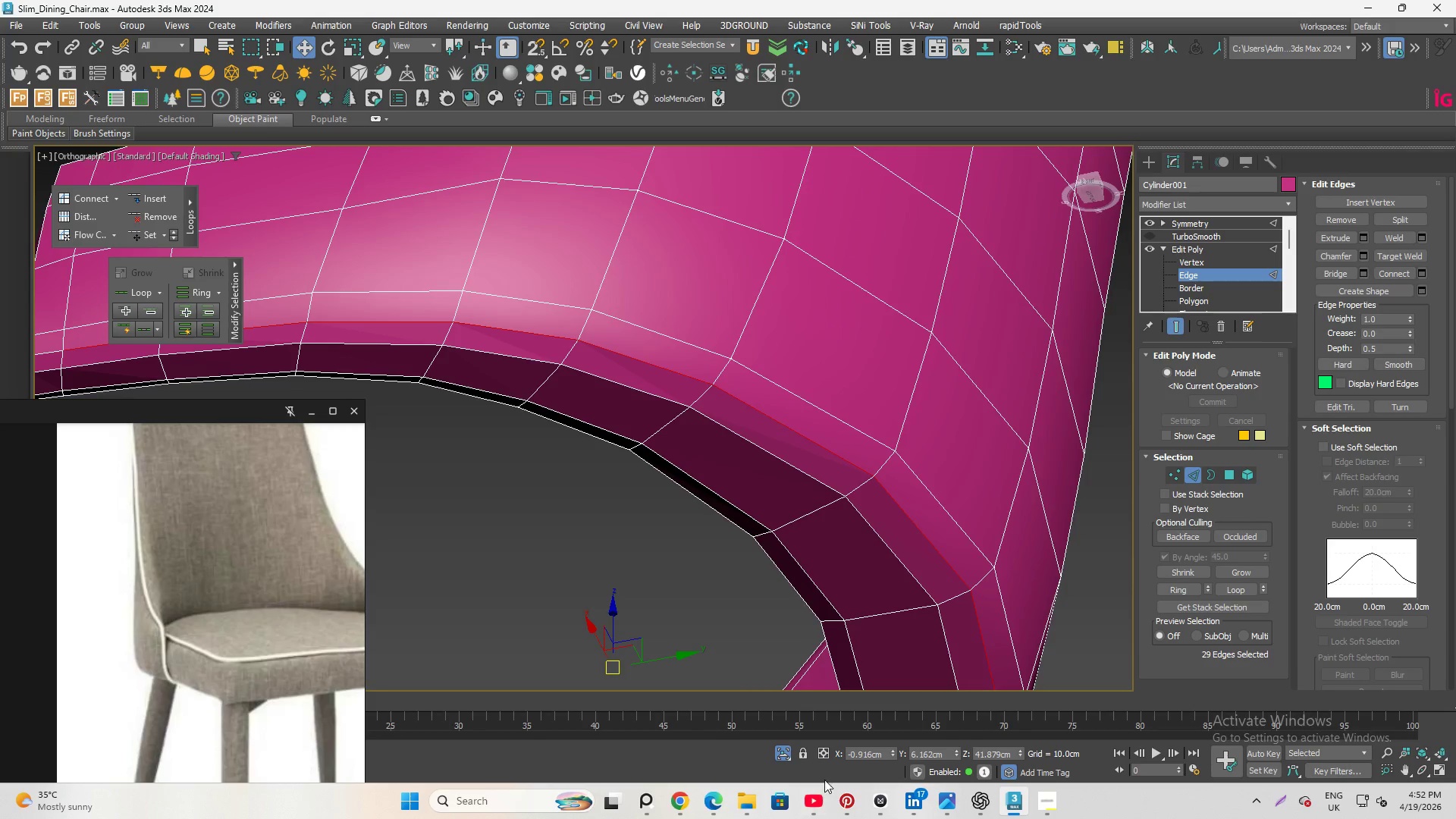 
left_click([776, 747])
 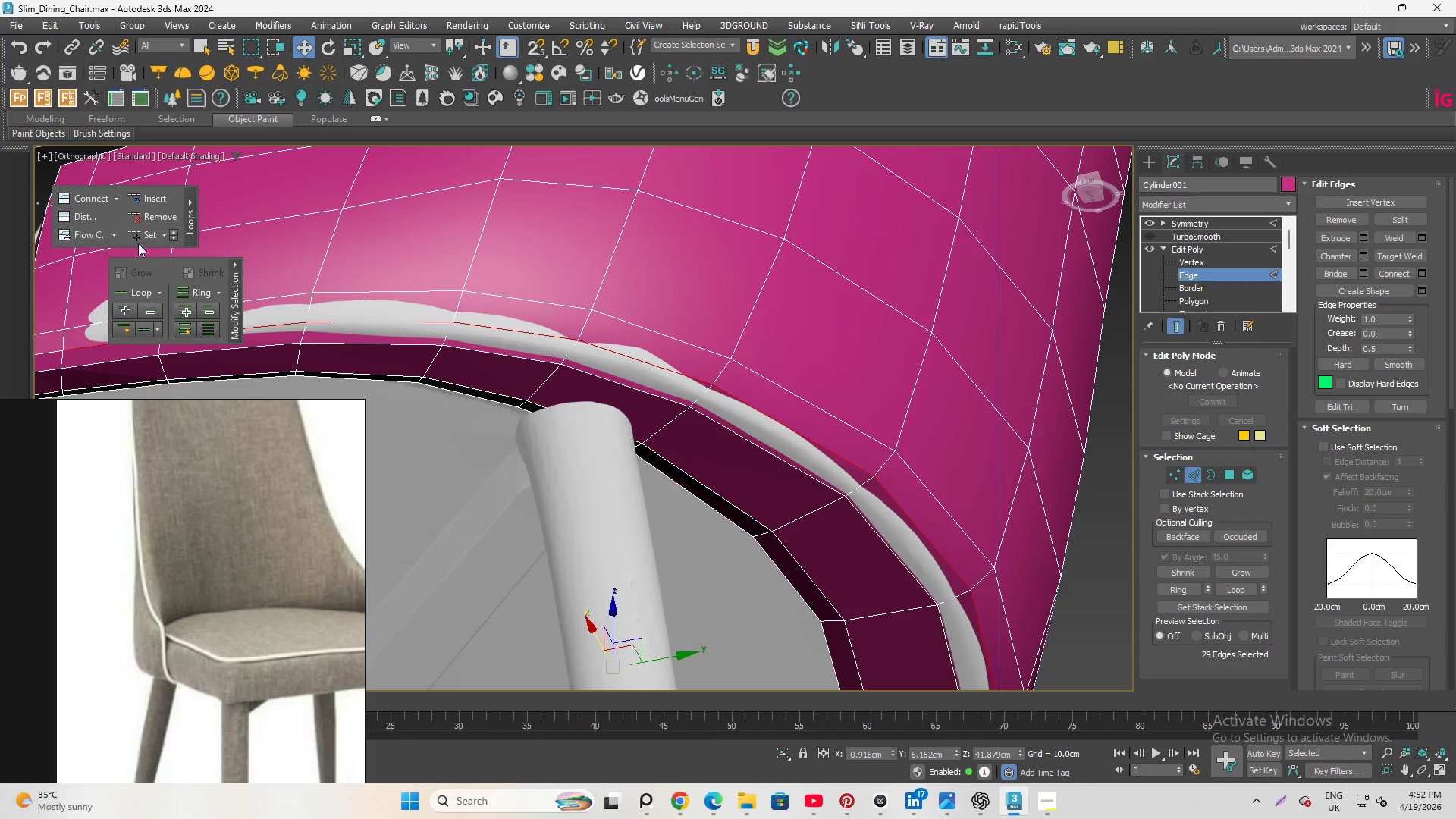 
left_click([141, 235])
 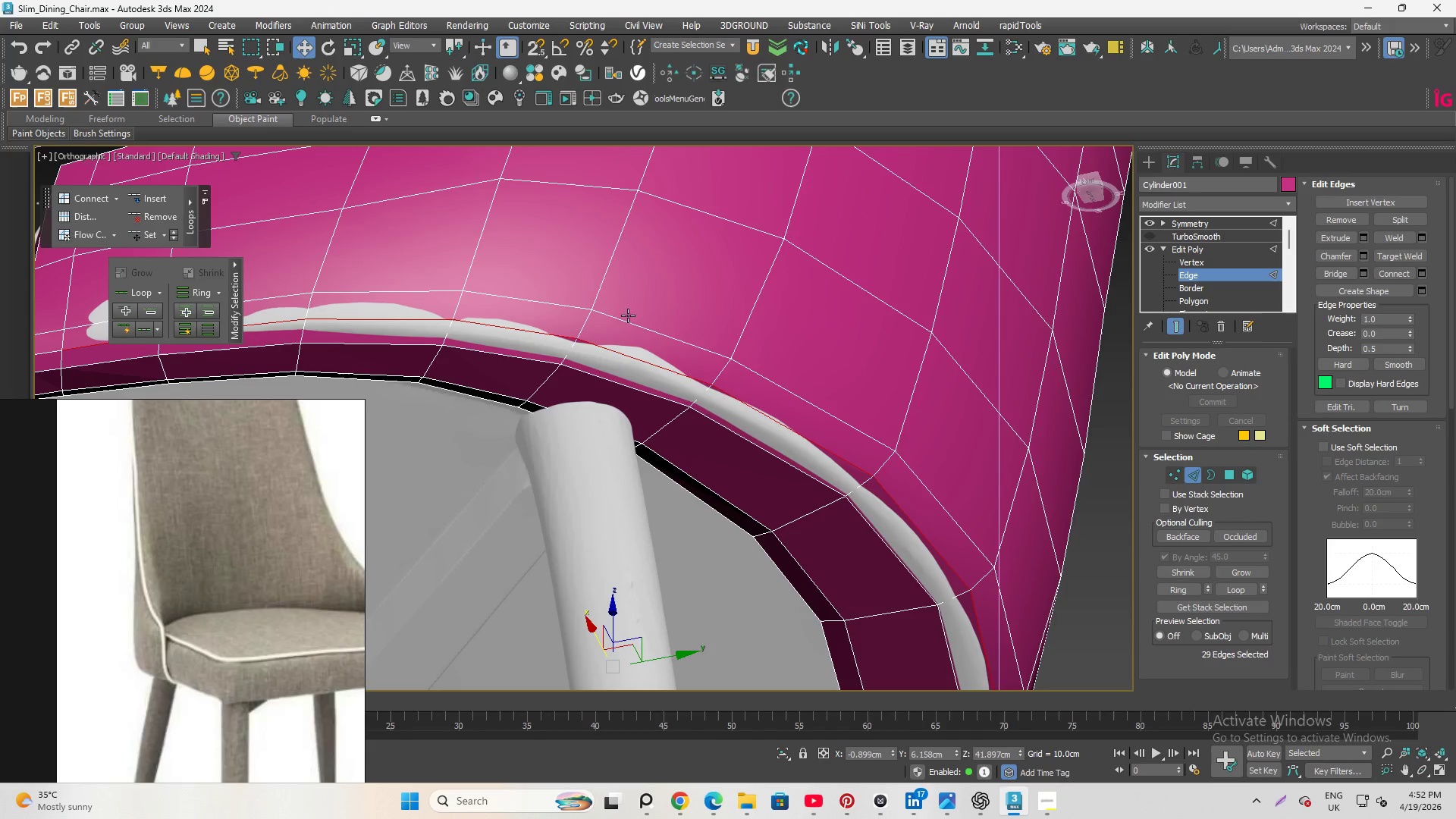 
scroll: coordinate [703, 350], scroll_direction: down, amount: 1.0
 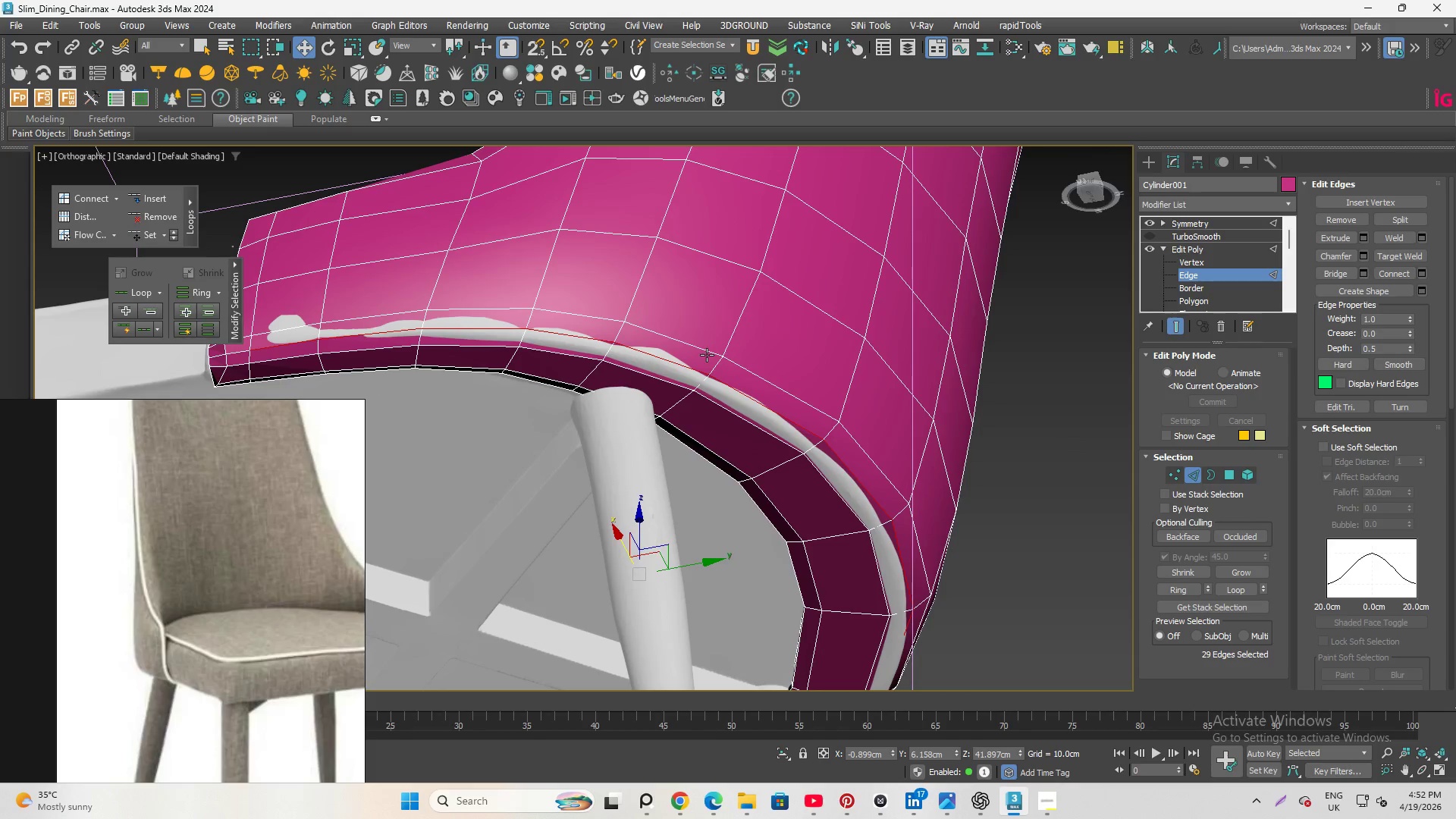 
hold_key(key=AltLeft, duration=3.33)
 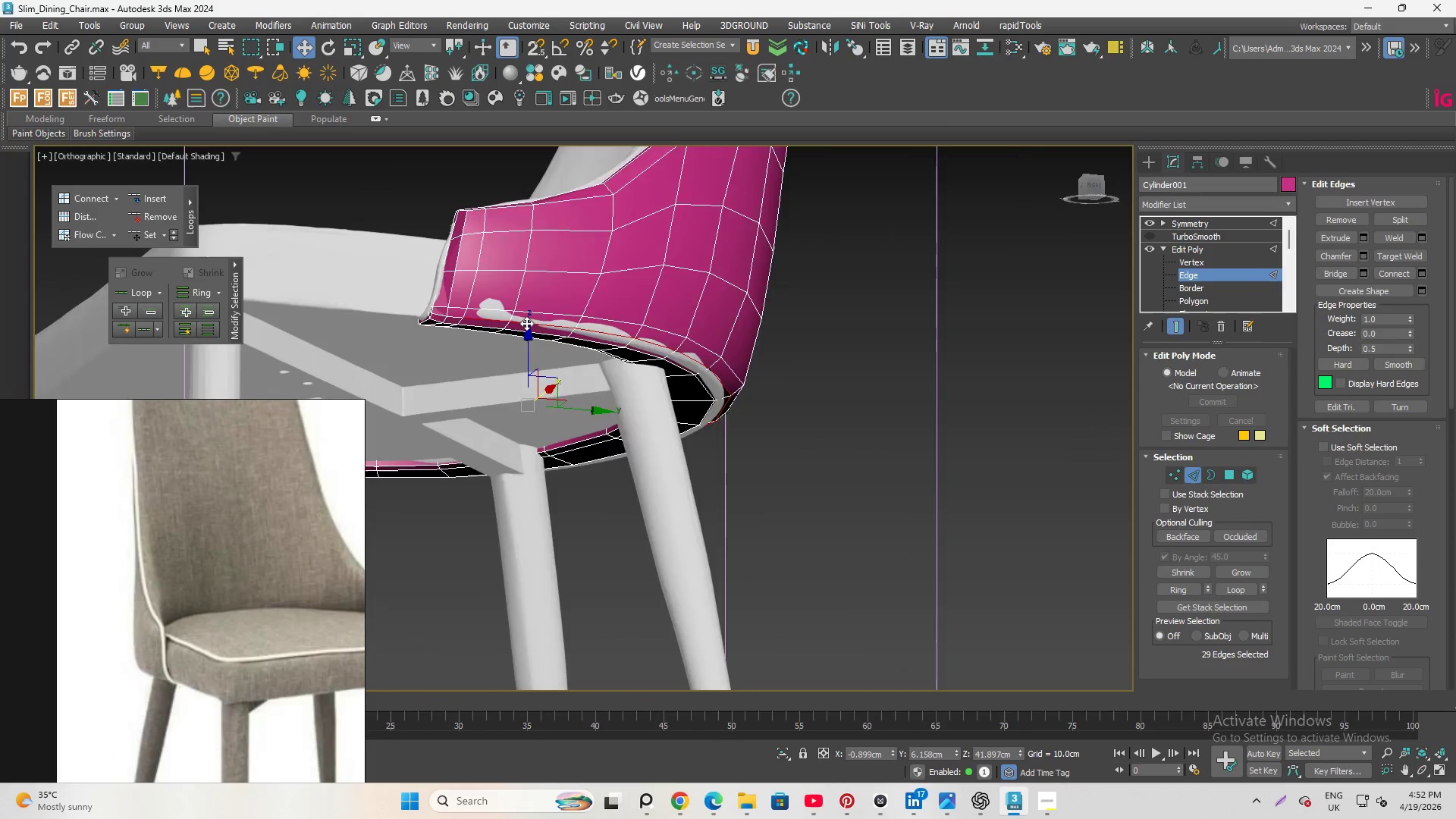 
scroll: coordinate [709, 356], scroll_direction: down, amount: 1.0
 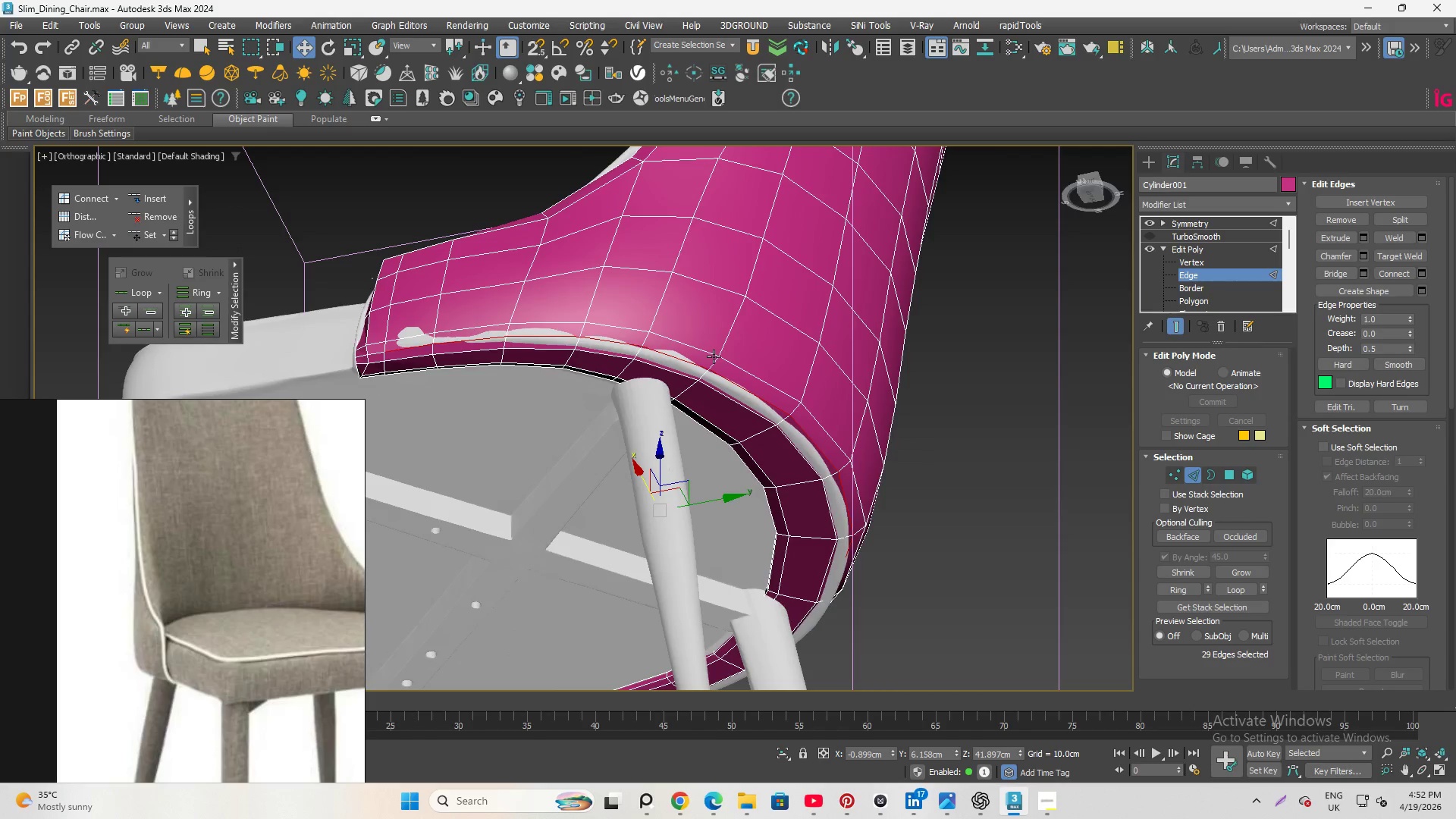 
scroll: coordinate [526, 323], scroll_direction: up, amount: 2.0
 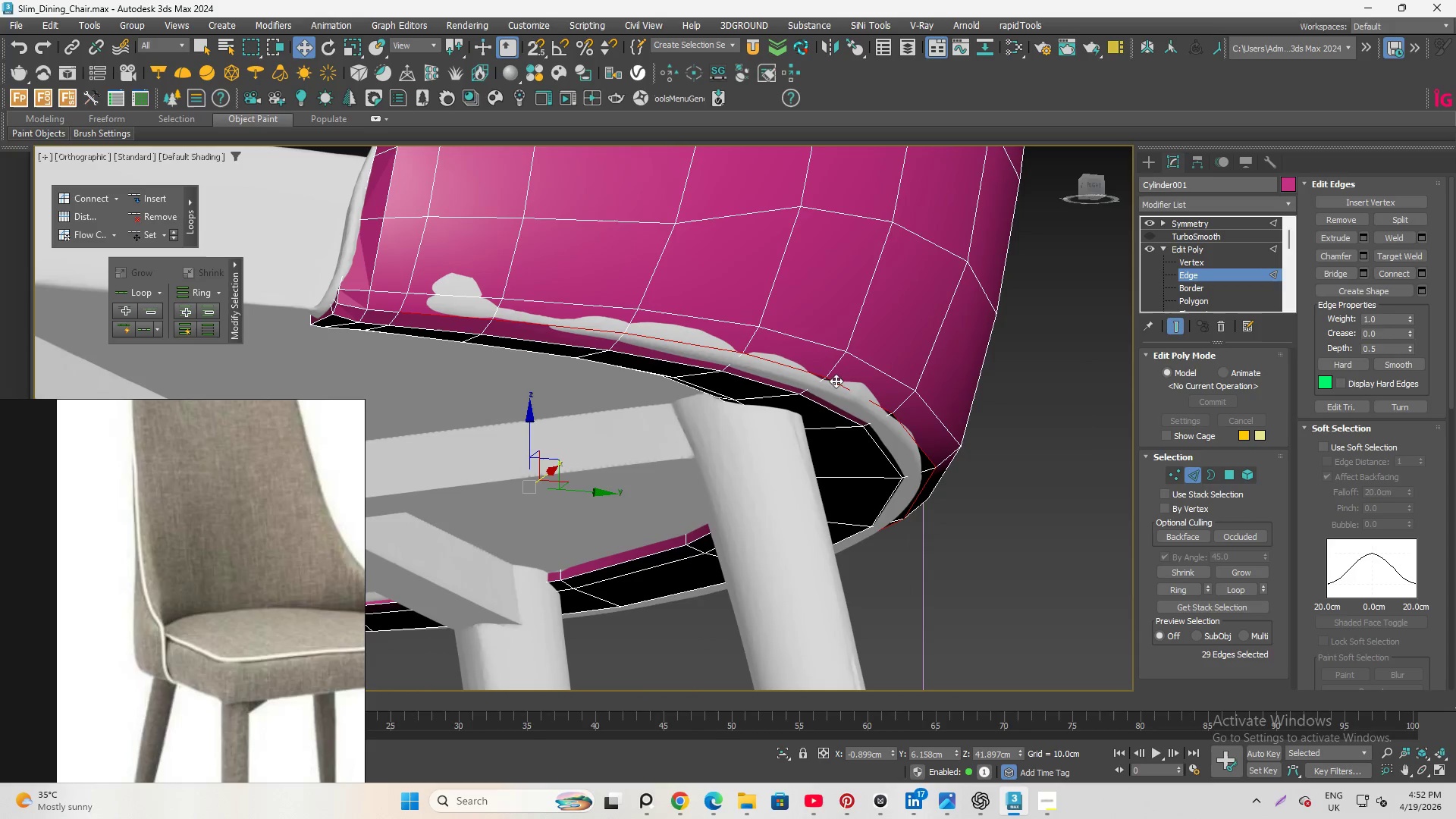 
hold_key(key=AltLeft, duration=5.7)
 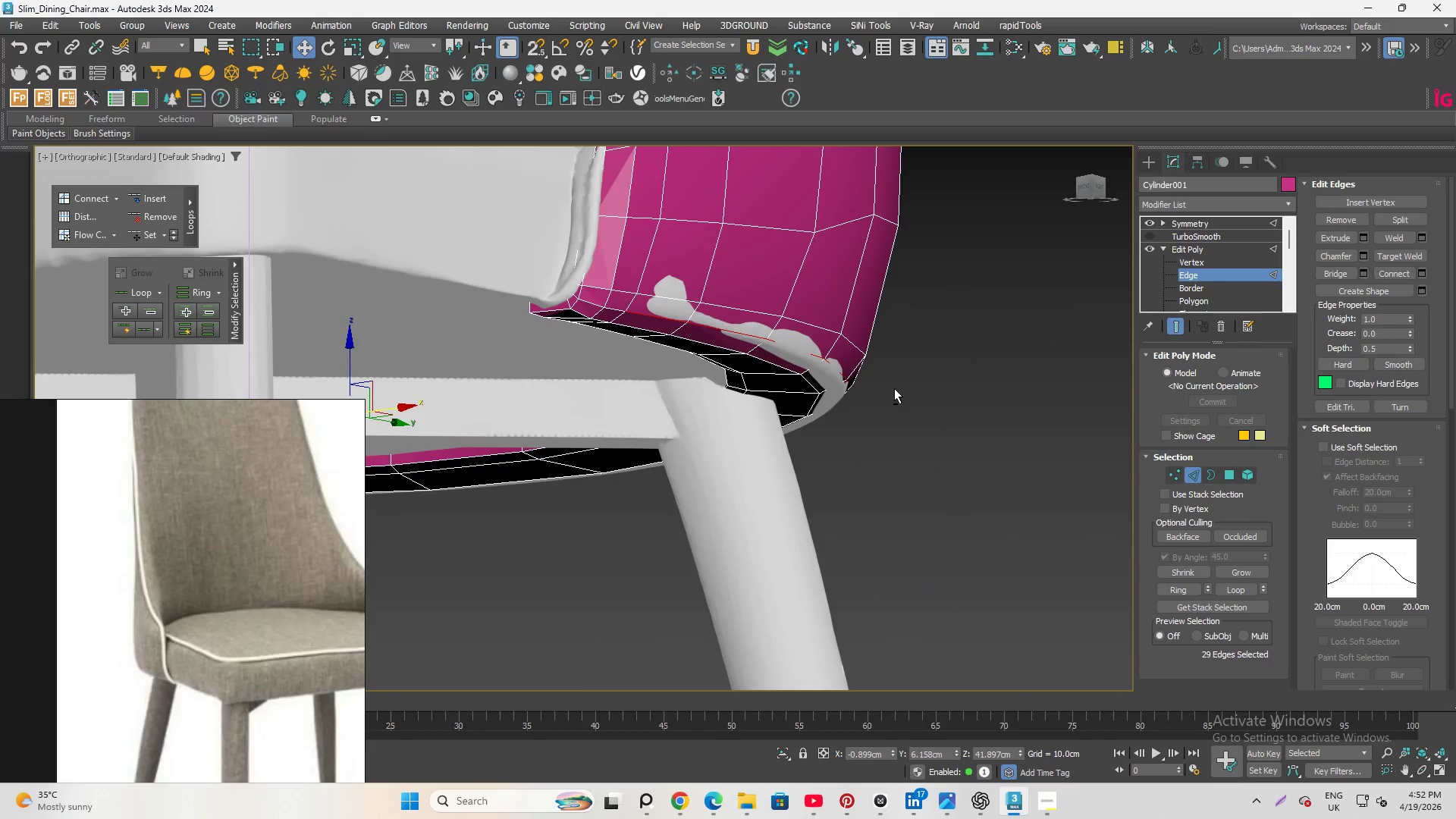 
key(Alt+Q)
 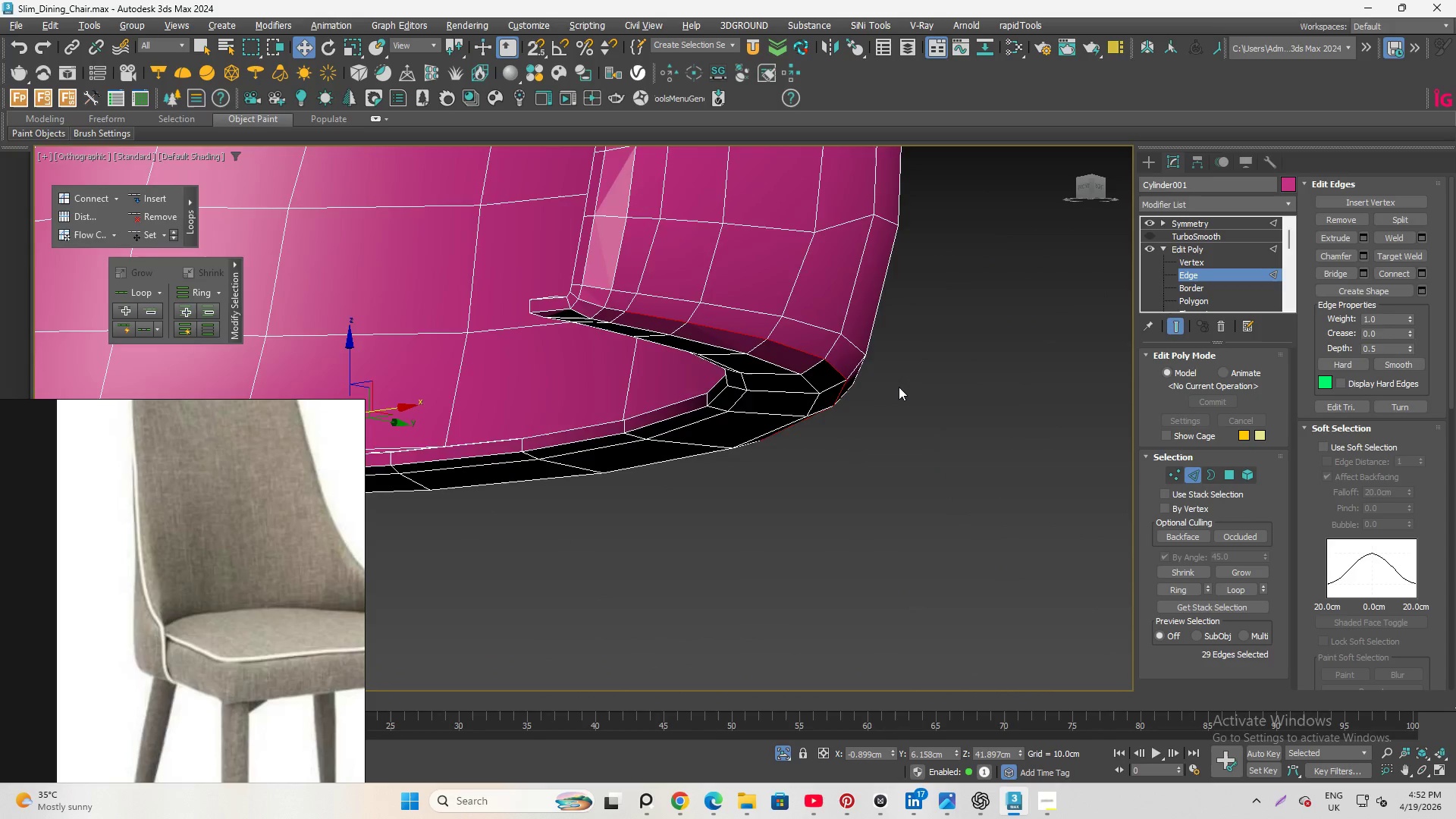 
hold_key(key=AltLeft, duration=1.0)
 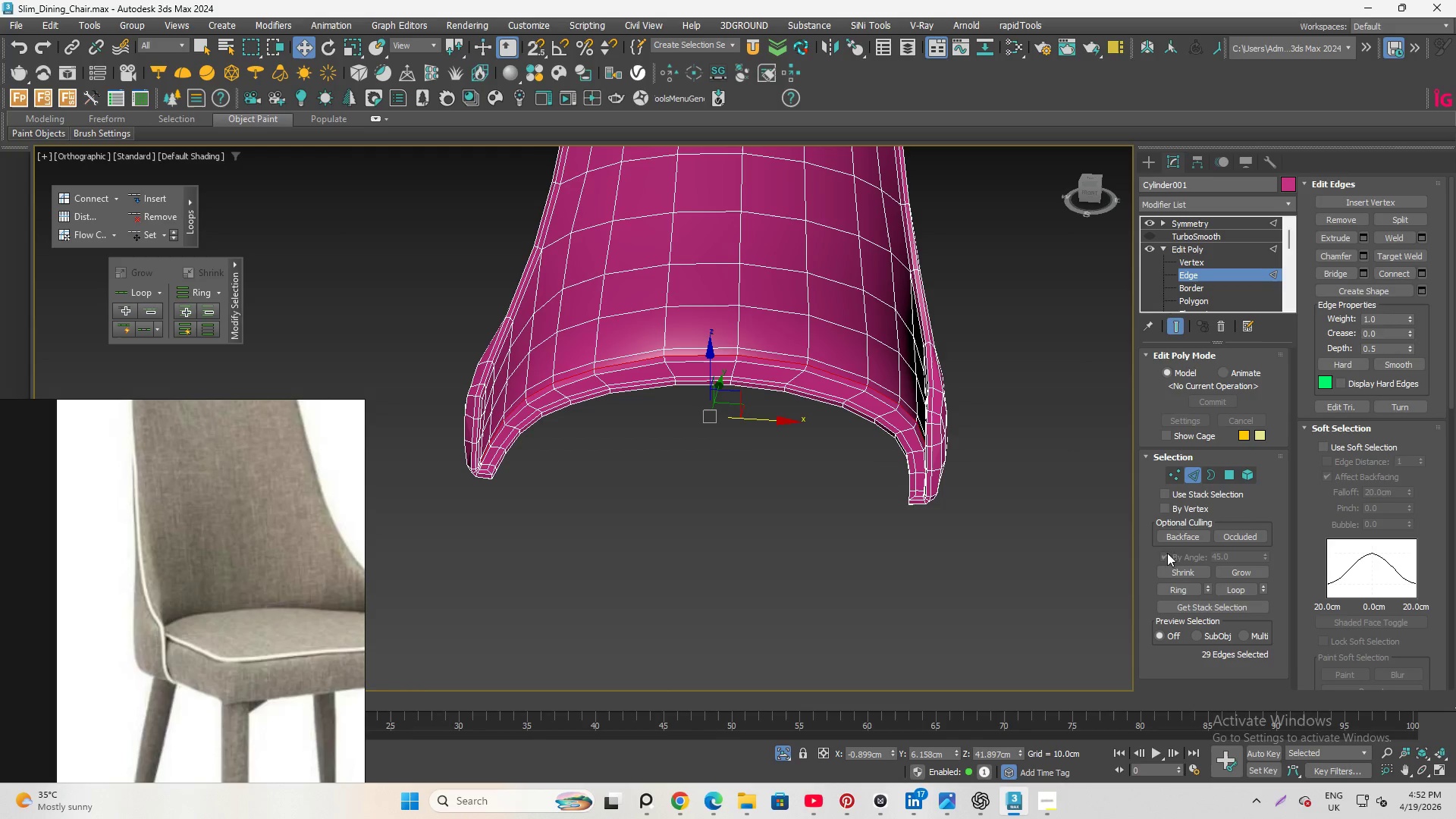 
scroll: coordinate [900, 386], scroll_direction: down, amount: 3.0
 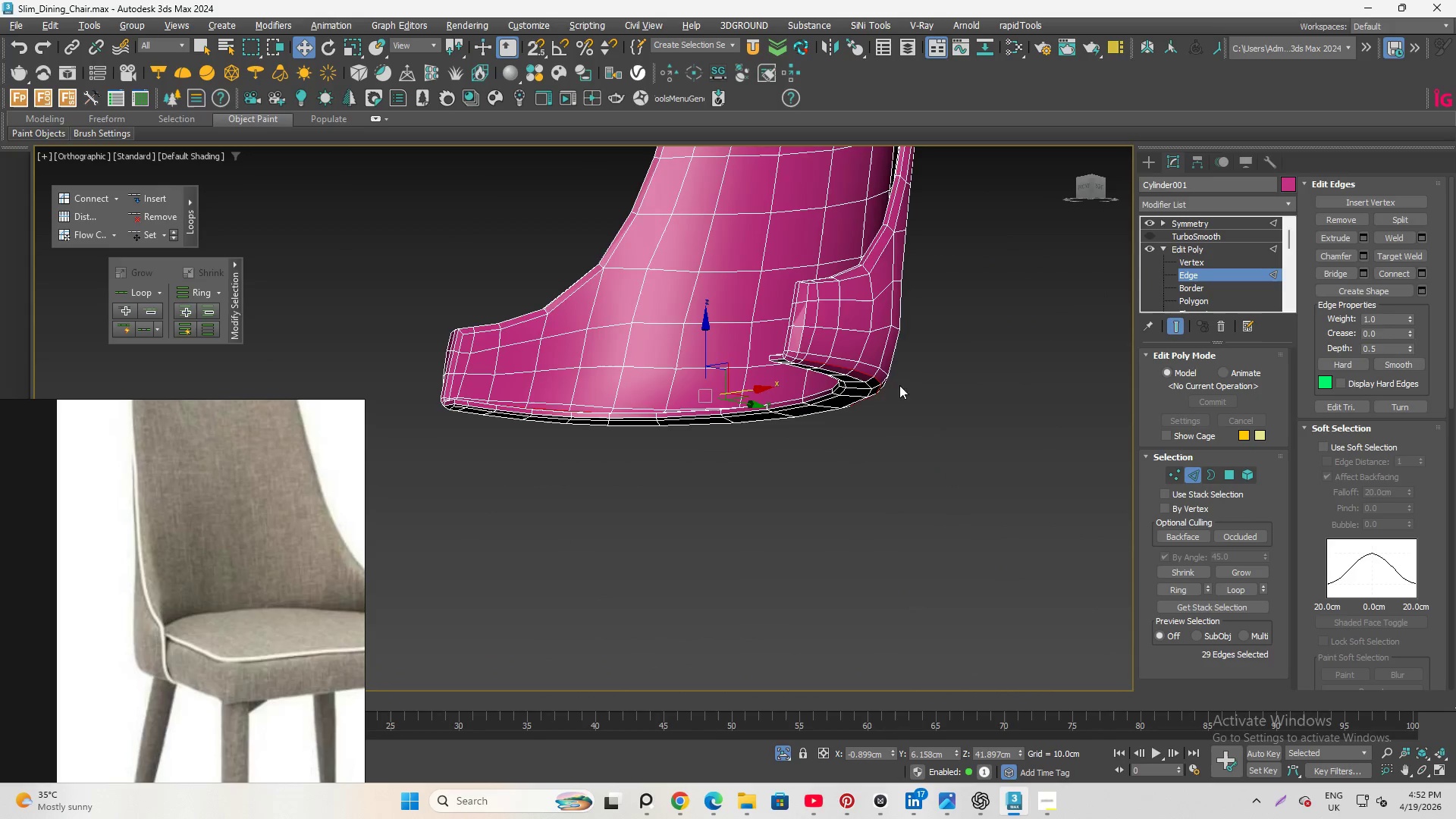 
left_click([1172, 537])
 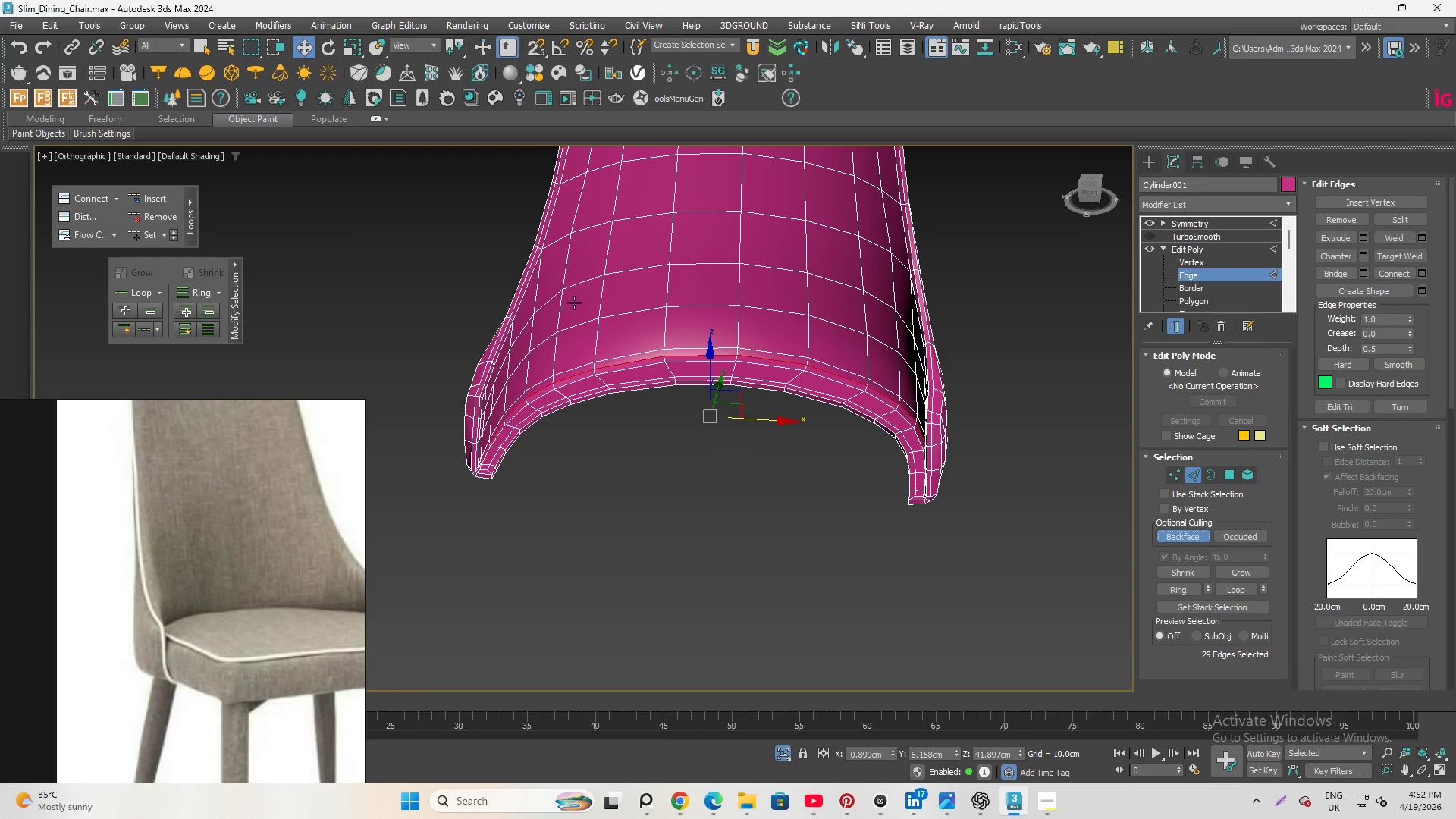 
hold_key(key=AltLeft, duration=2.64)
left_click_drag(start_coordinate=[635, 277], to_coordinate=[853, 370])
 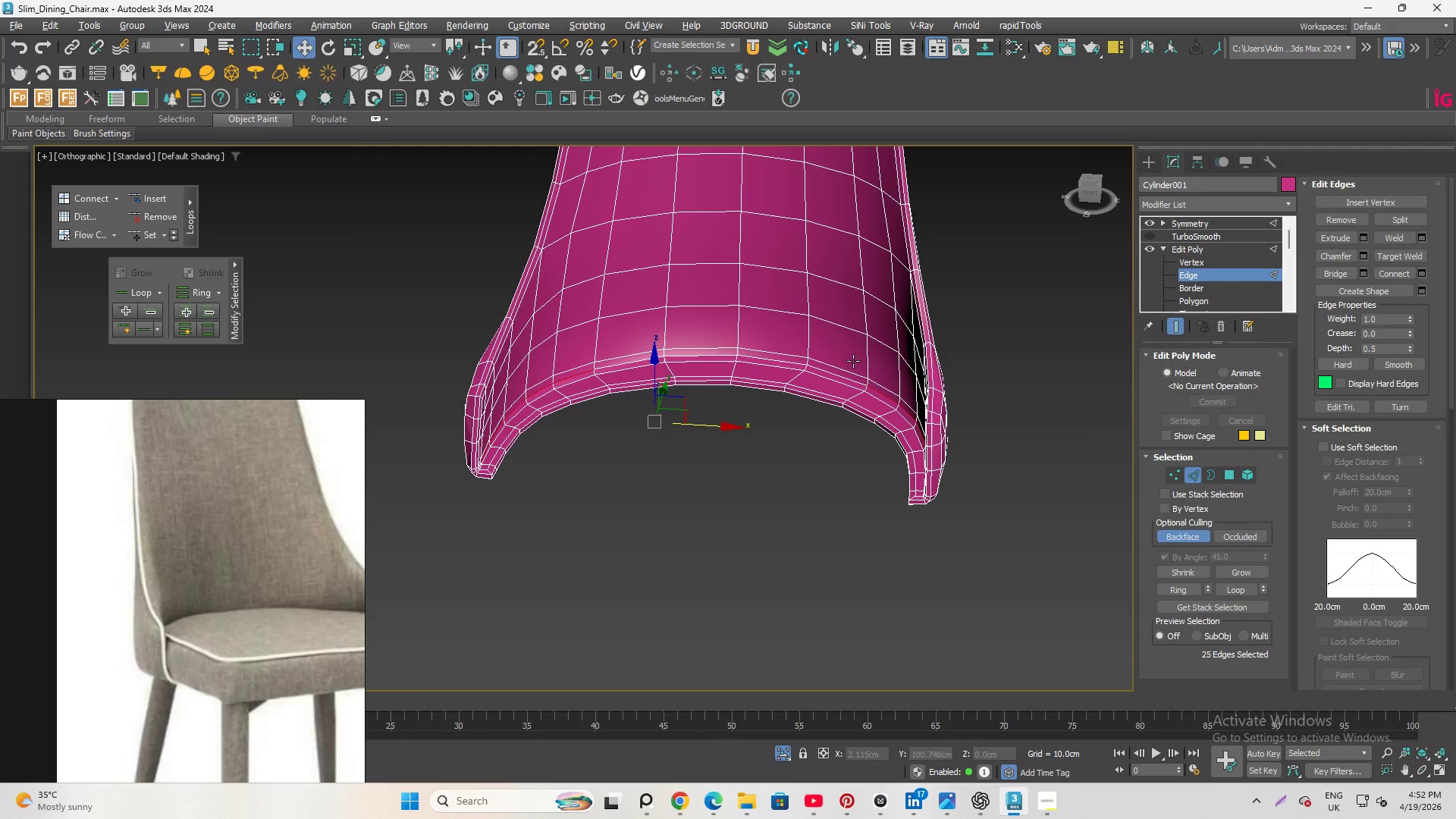 
left_click_drag(start_coordinate=[856, 361], to_coordinate=[897, 401])
 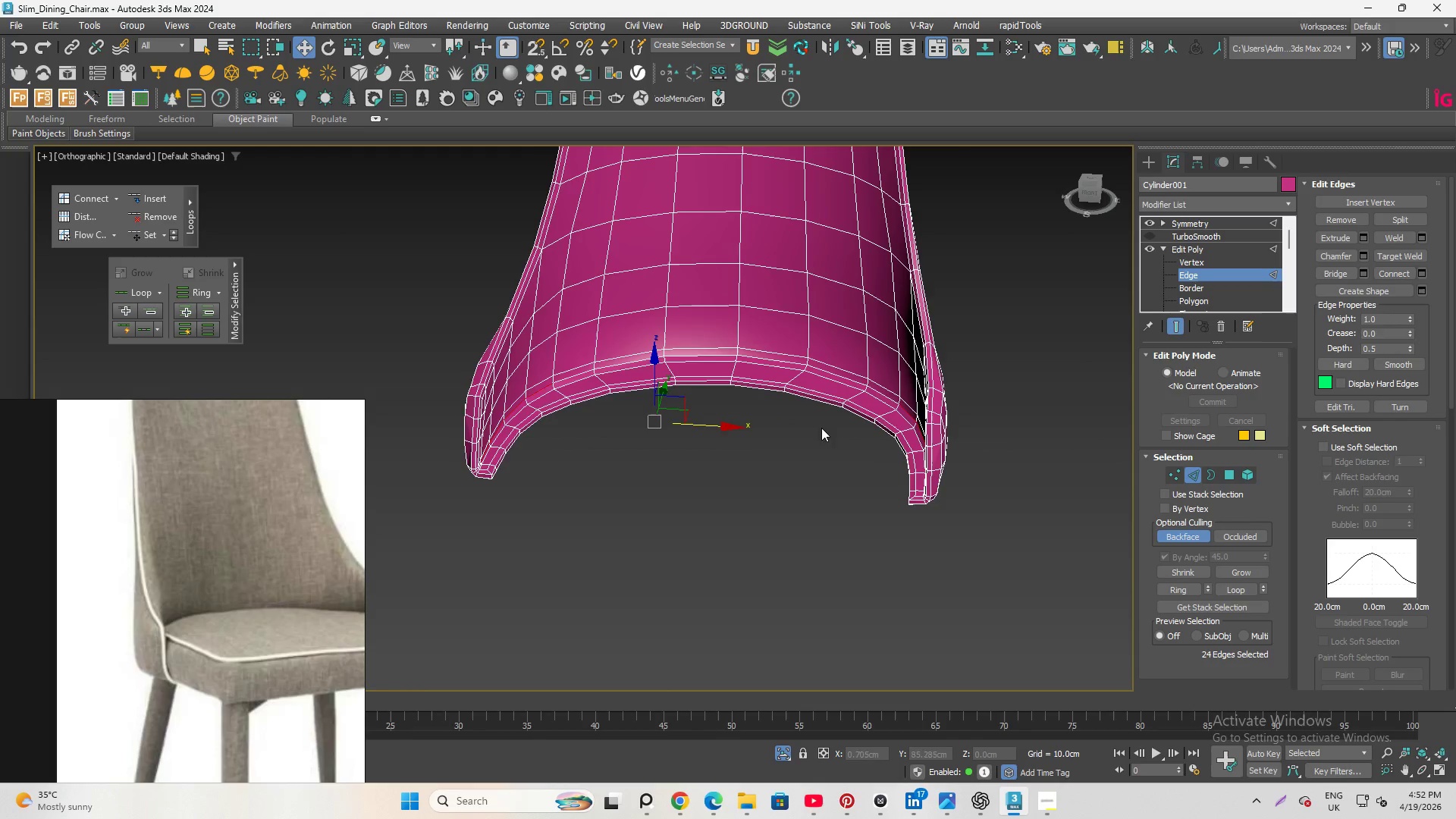 
hold_key(key=AltLeft, duration=0.81)
 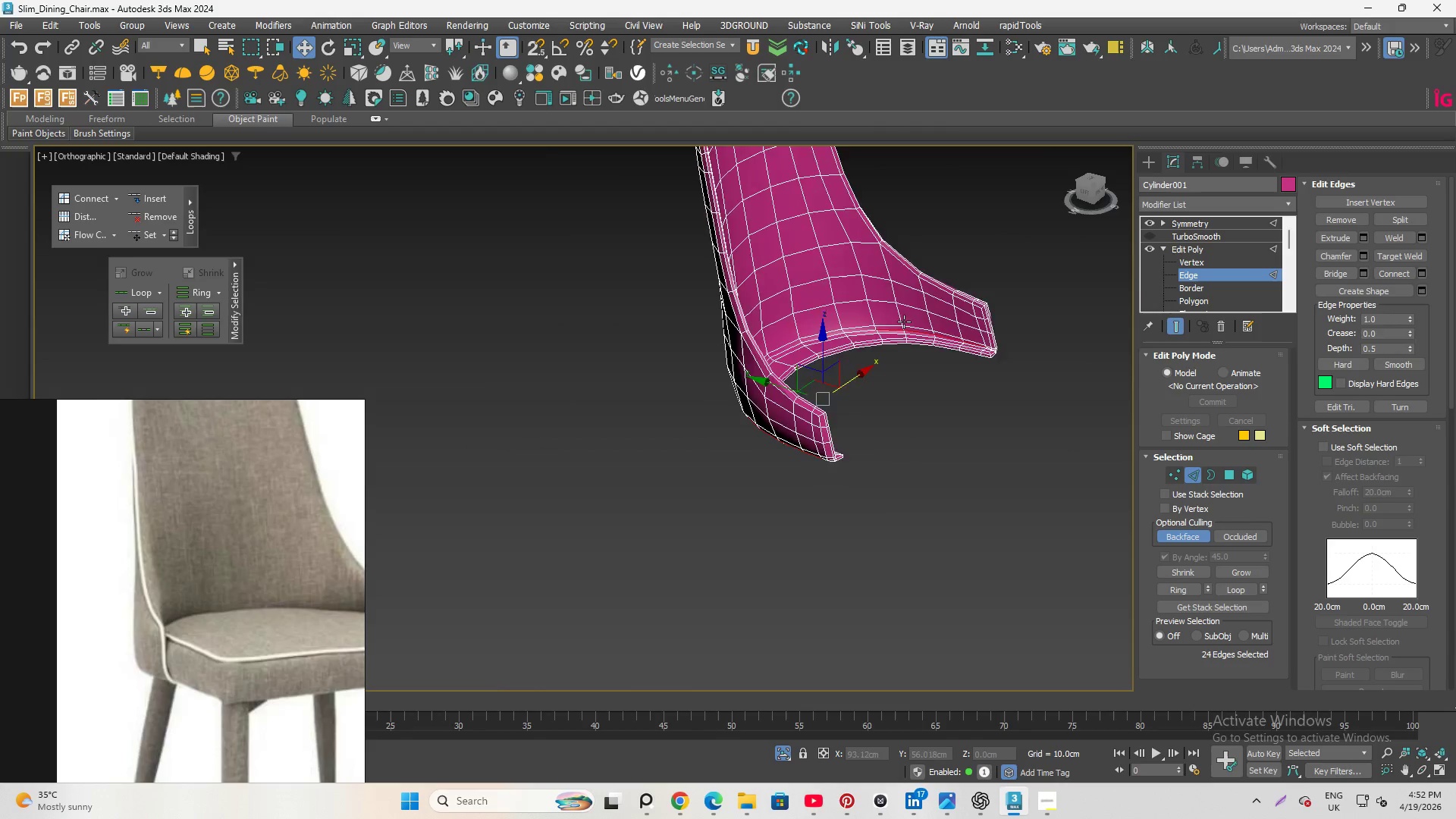 
hold_key(key=AltLeft, duration=1.36)
 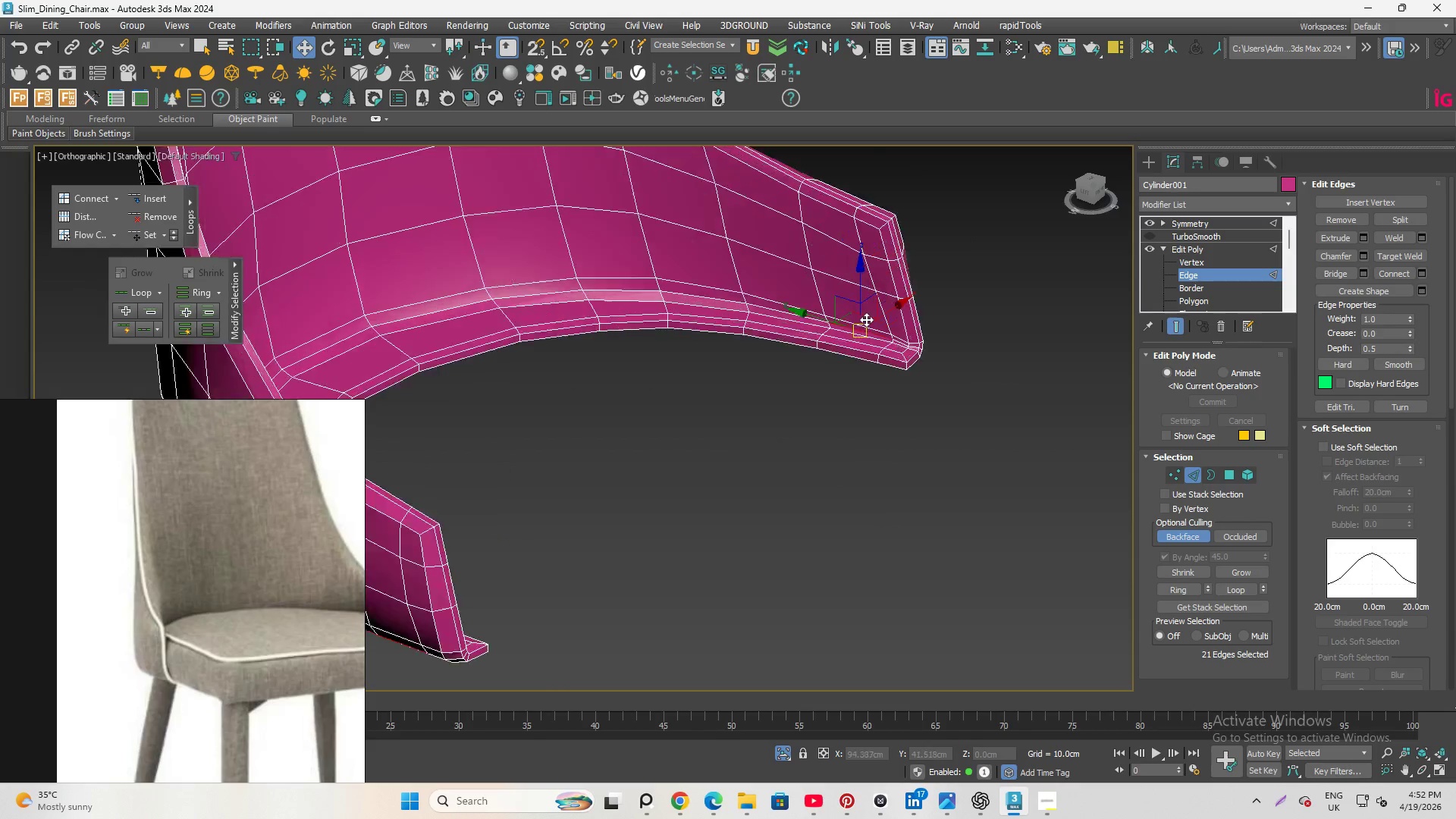 
scroll: coordinate [997, 359], scroll_direction: up, amount: 2.0
 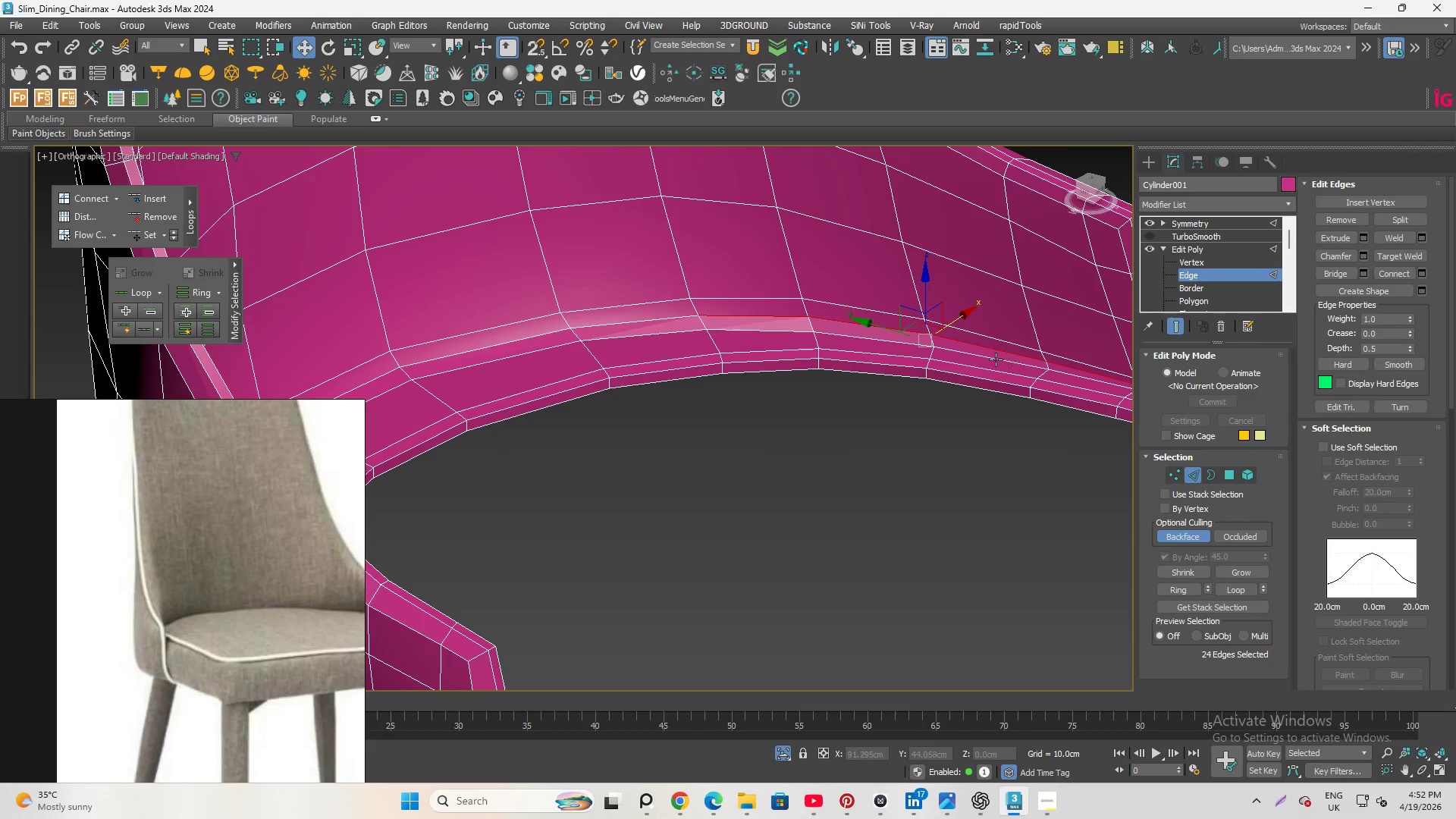 
left_click_drag(start_coordinate=[780, 266], to_coordinate=[1029, 357])
 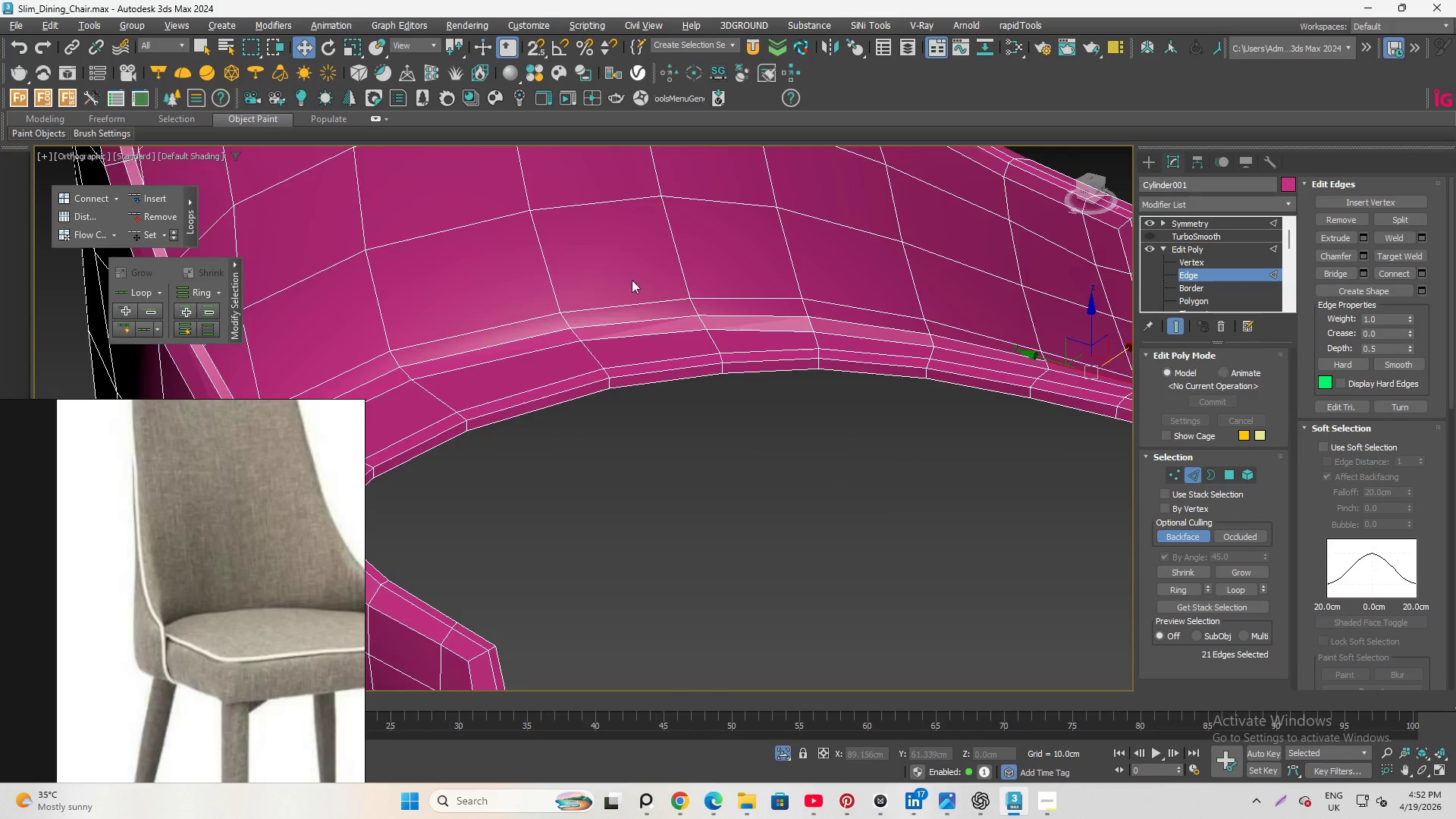 
hold_key(key=AltLeft, duration=0.83)
left_click_drag(start_coordinate=[772, 288], to_coordinate=[894, 370])
 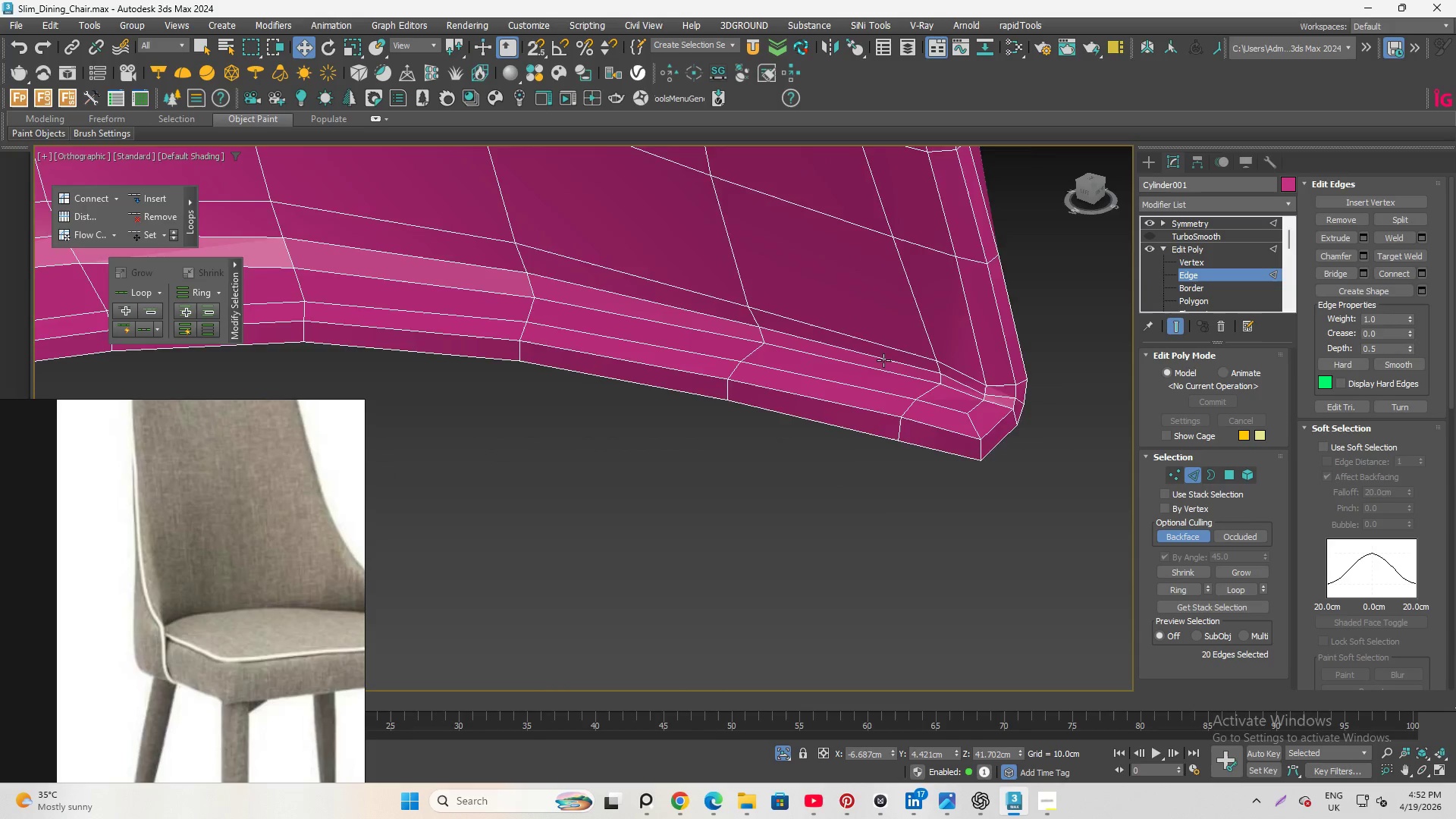 
scroll: coordinate [866, 320], scroll_direction: up, amount: 2.0
 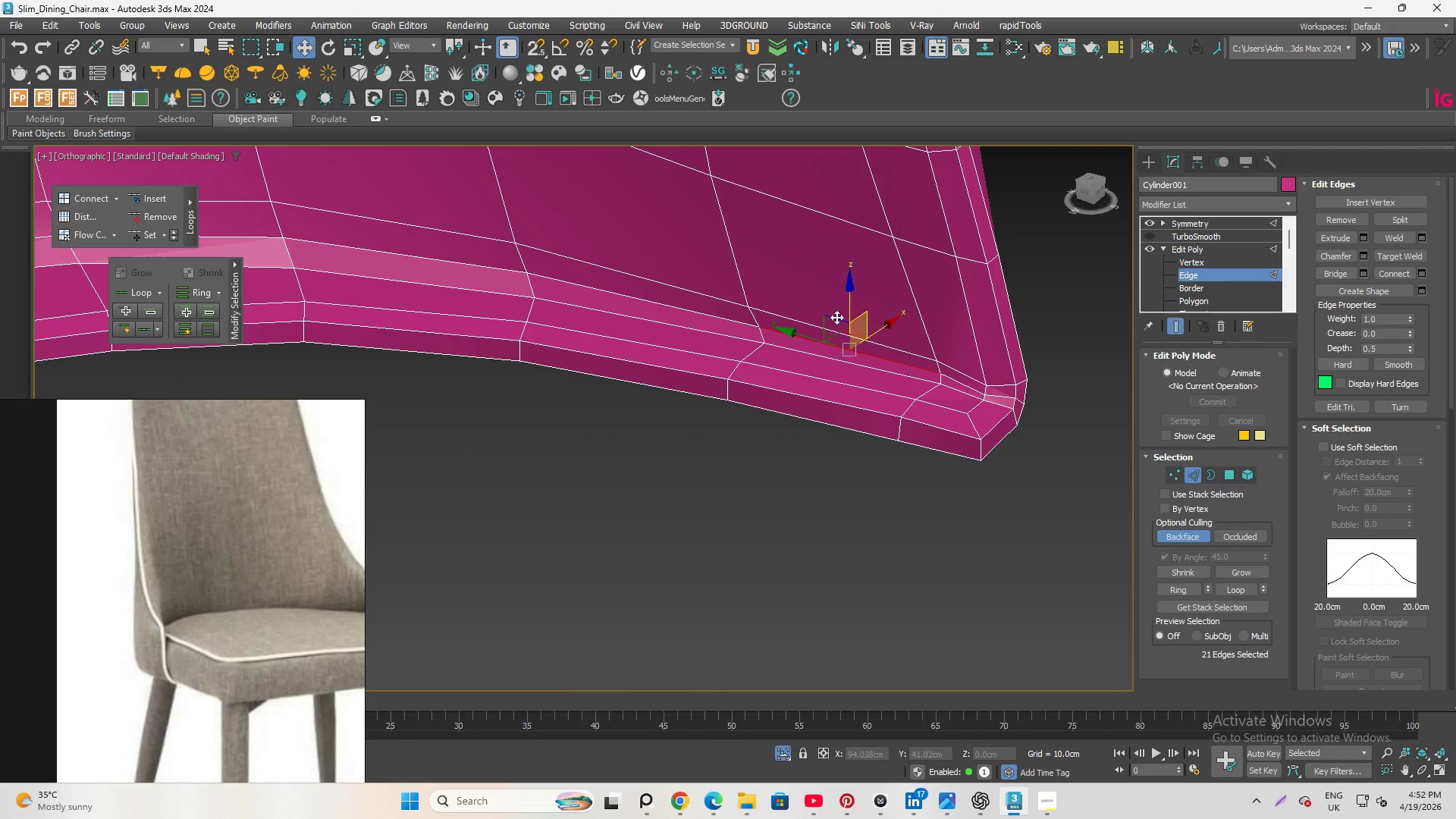 
hold_key(key=AltLeft, duration=1.58)
 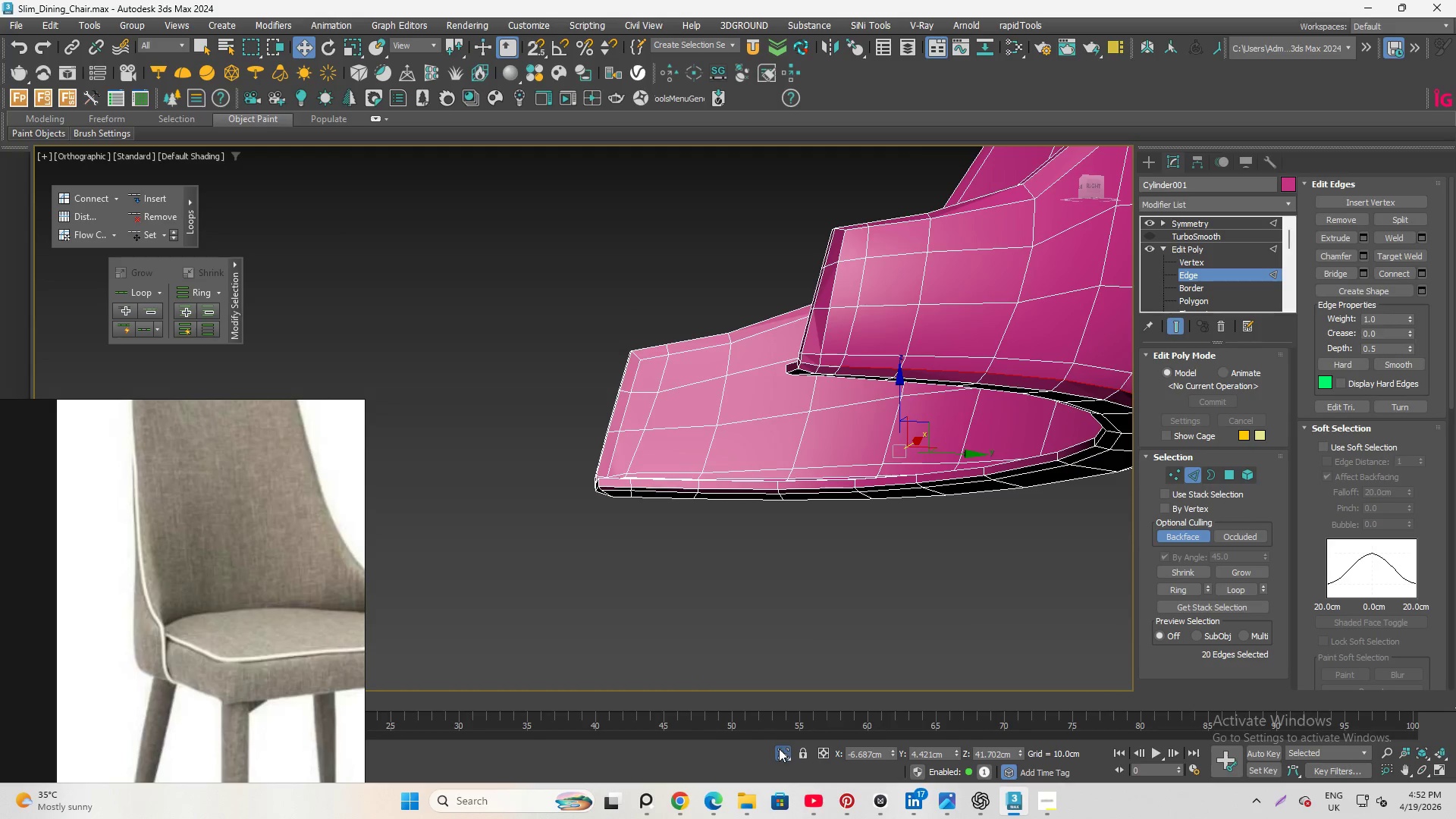 
scroll: coordinate [883, 360], scroll_direction: down, amount: 3.0
 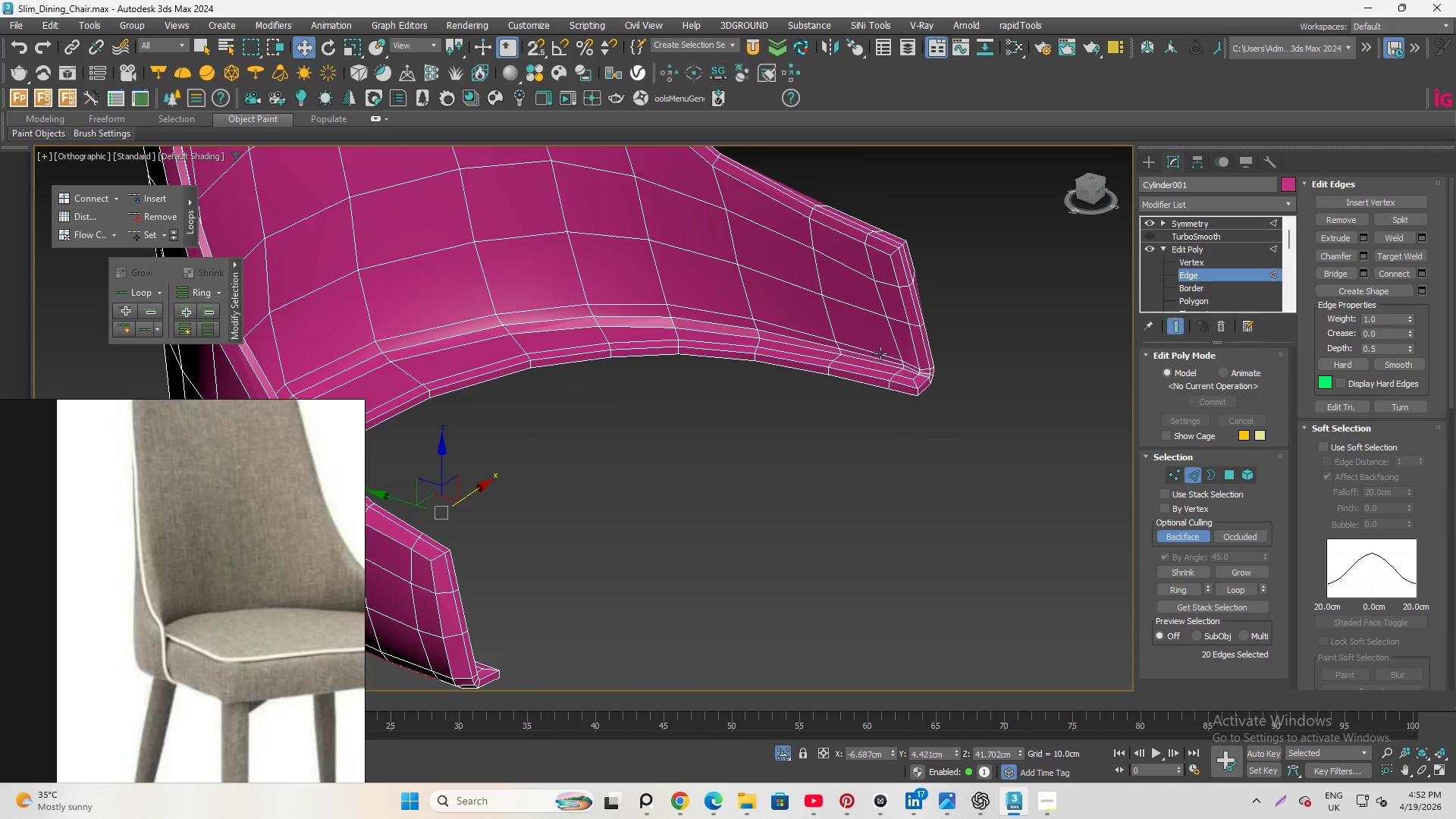 
left_click([779, 751])
 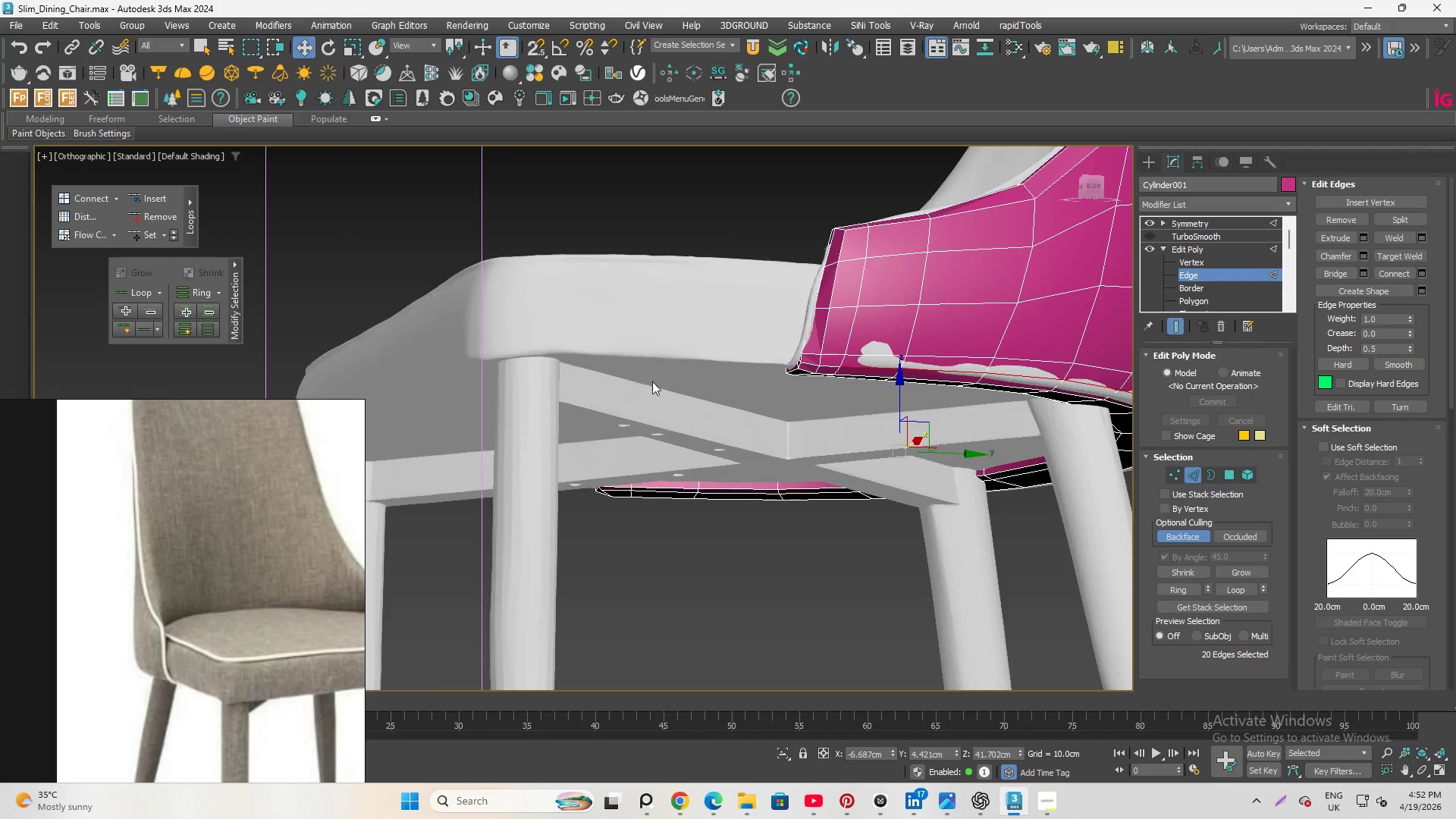 
hold_key(key=AltLeft, duration=4.8)
 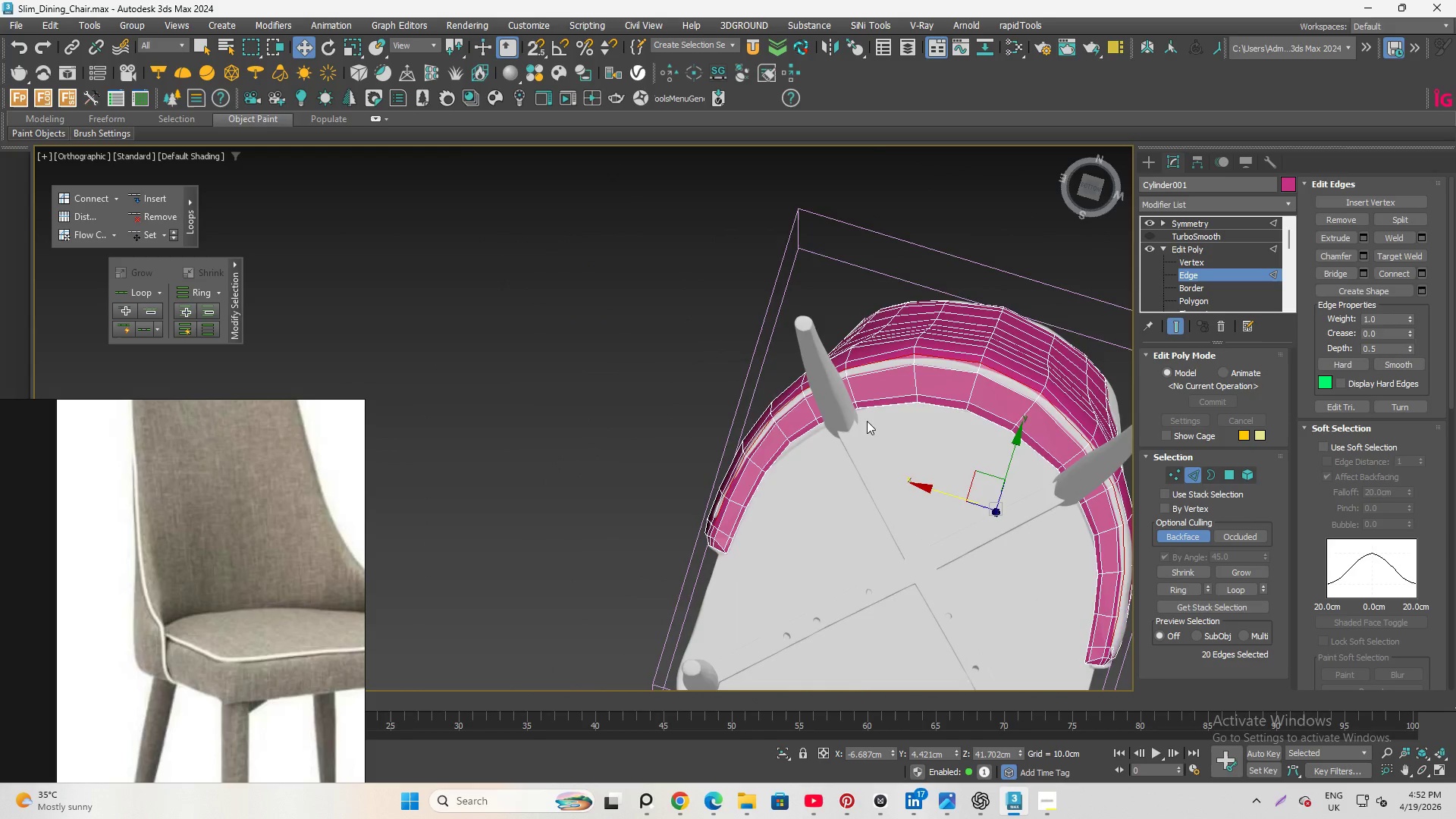 
scroll: coordinate [580, 297], scroll_direction: down, amount: 2.0
 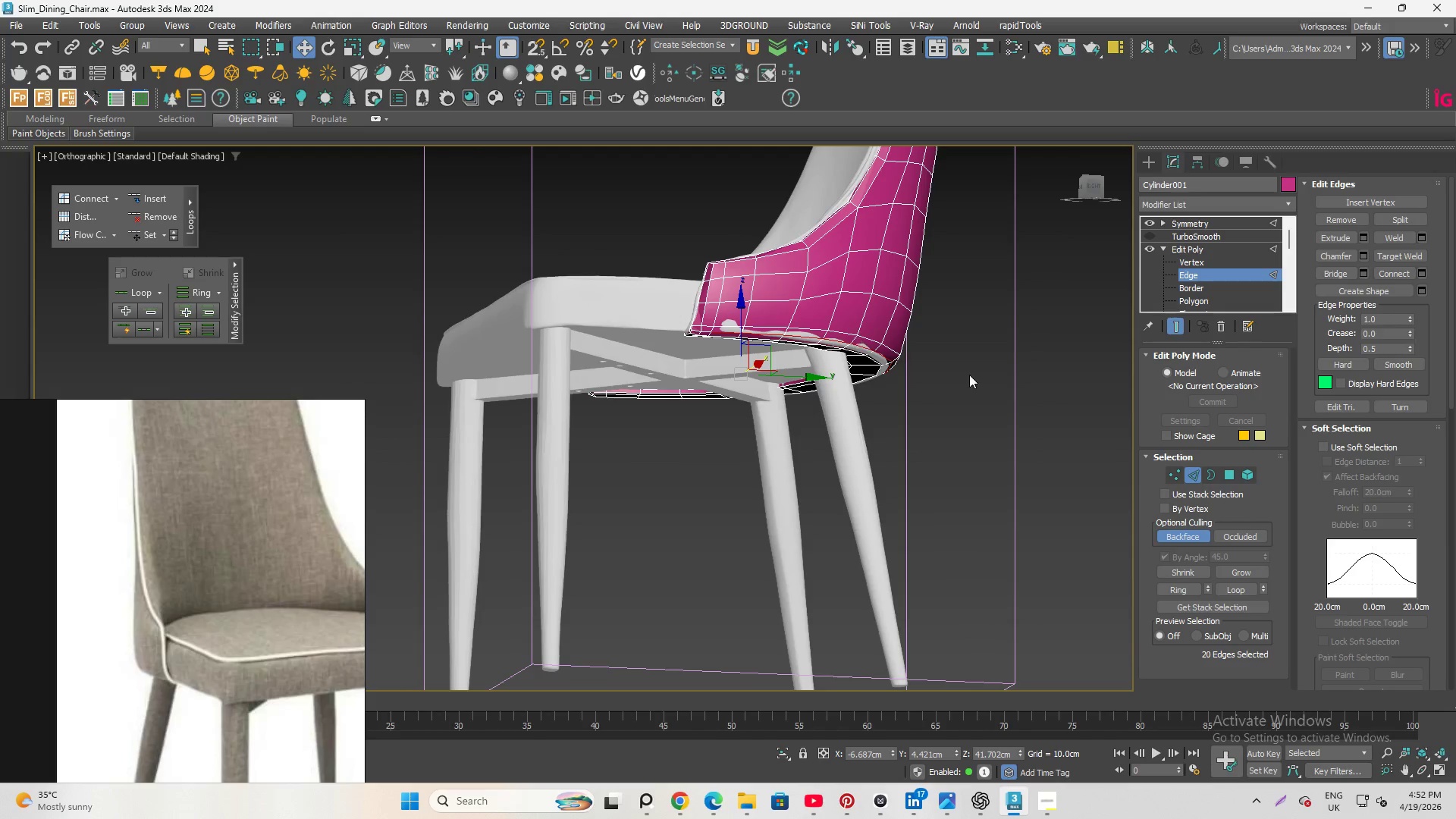 
scroll: coordinate [877, 421], scroll_direction: up, amount: 1.0
 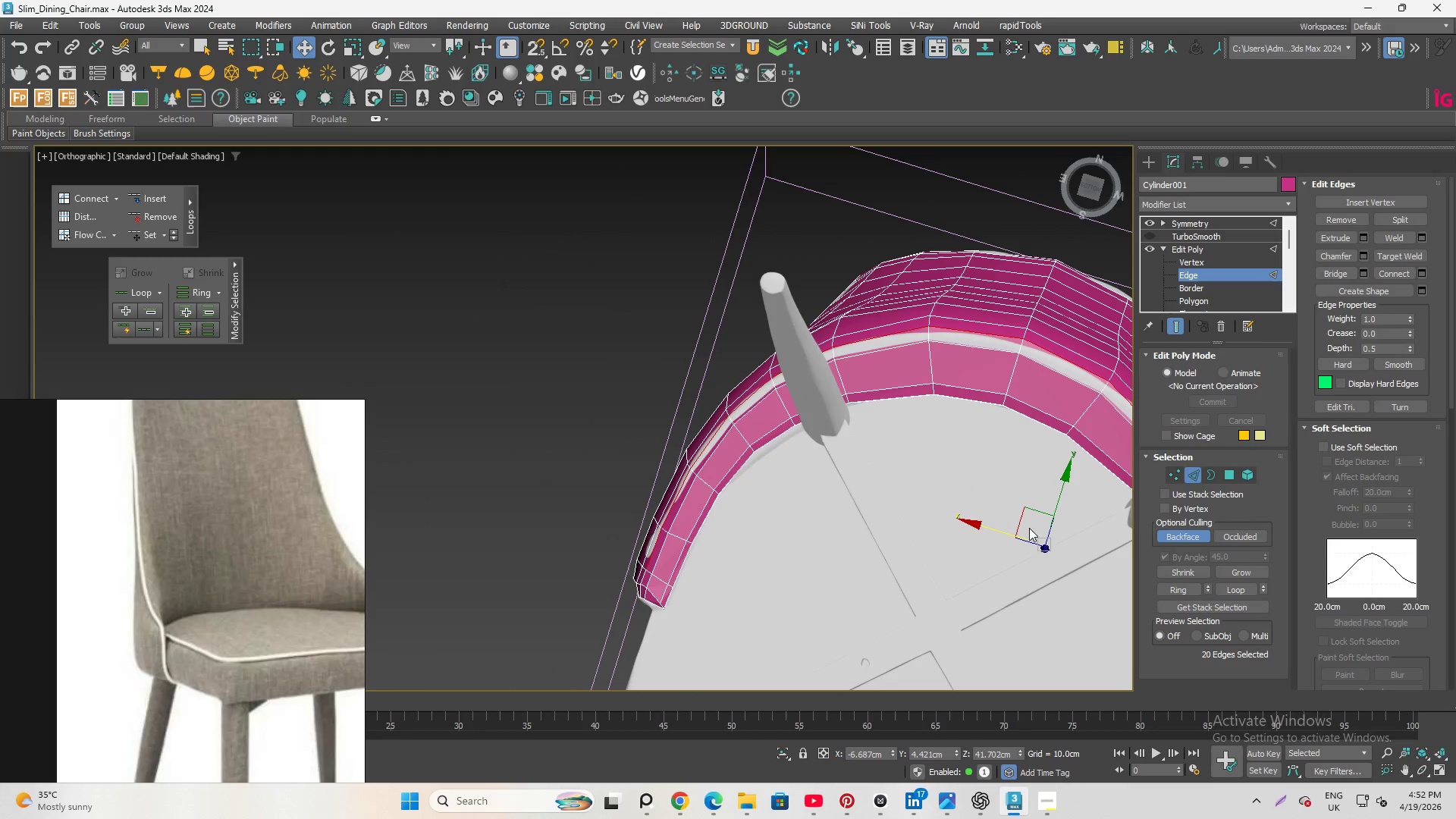 
key(R)
 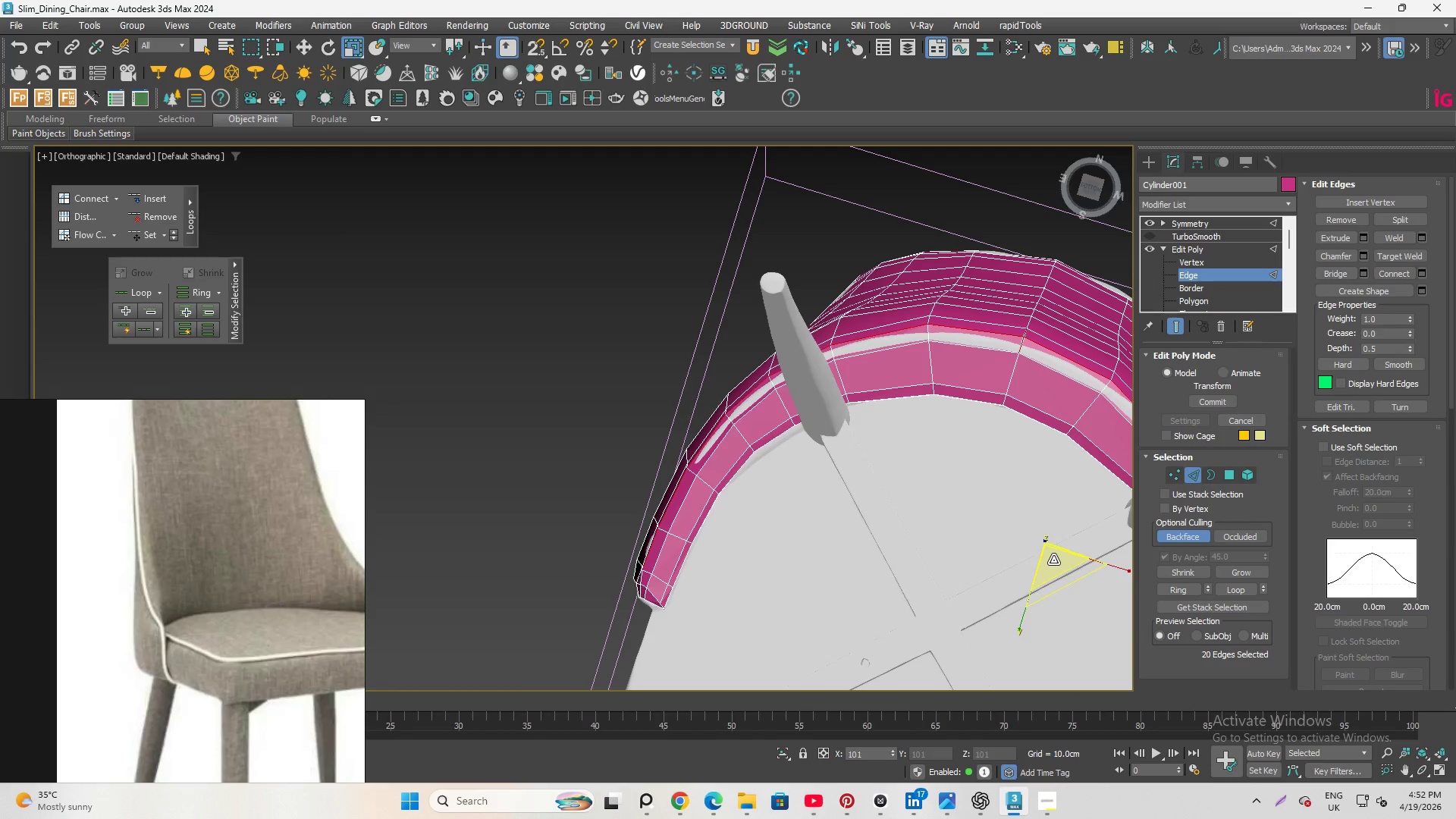 
wait(5.59)
 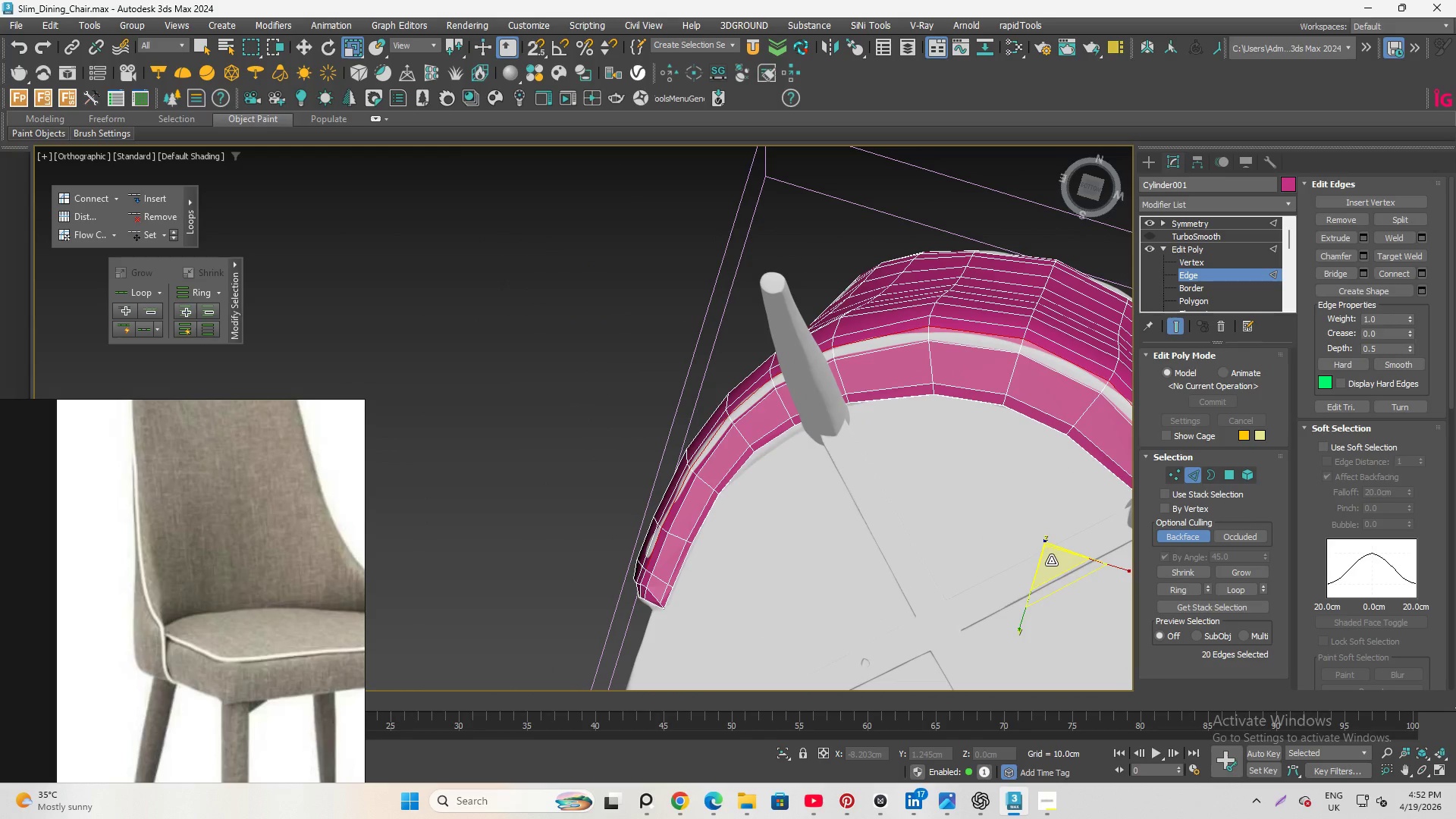 
hold_key(key=AltLeft, duration=2.19)
 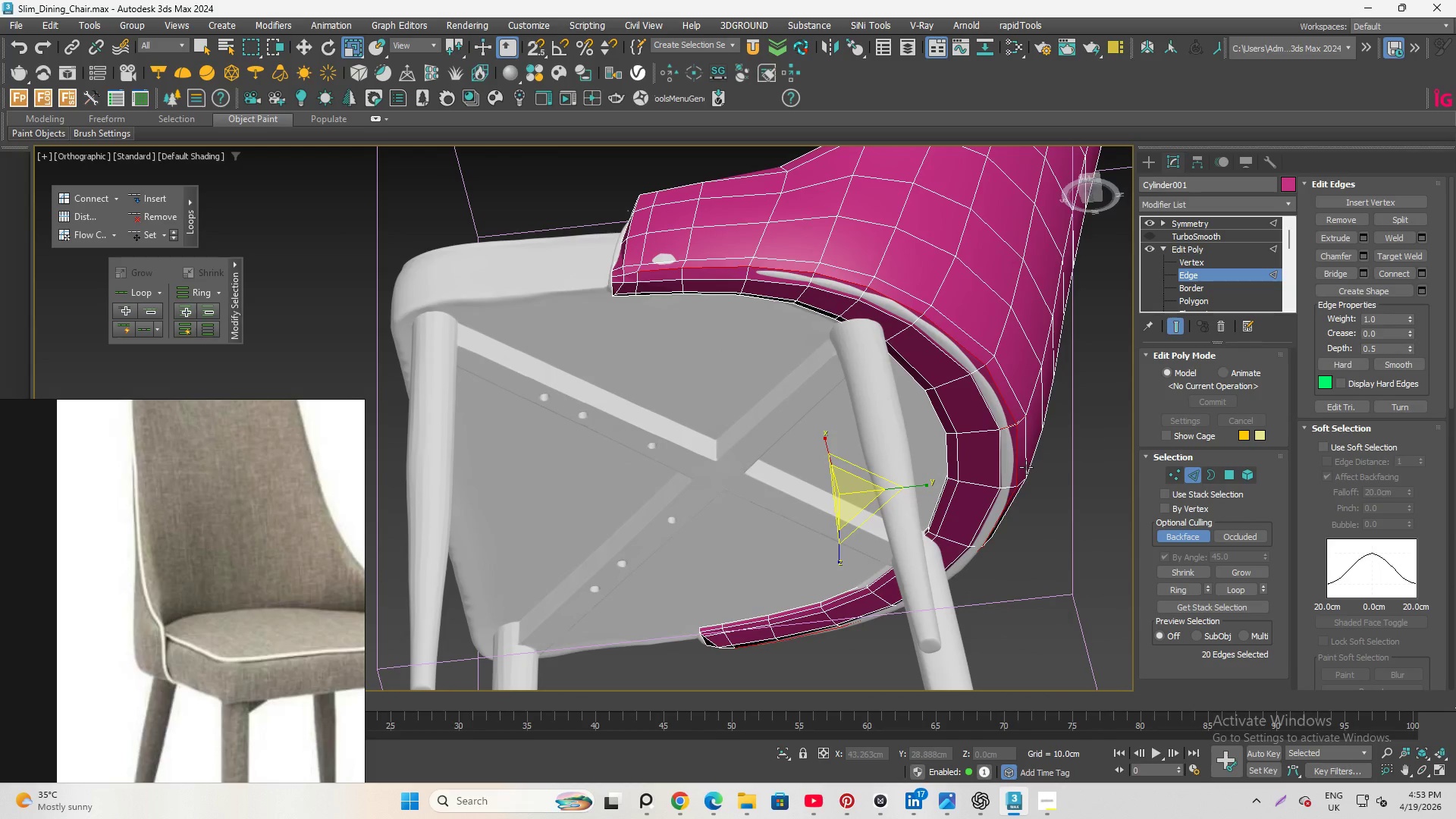 
key(Control+Z)
 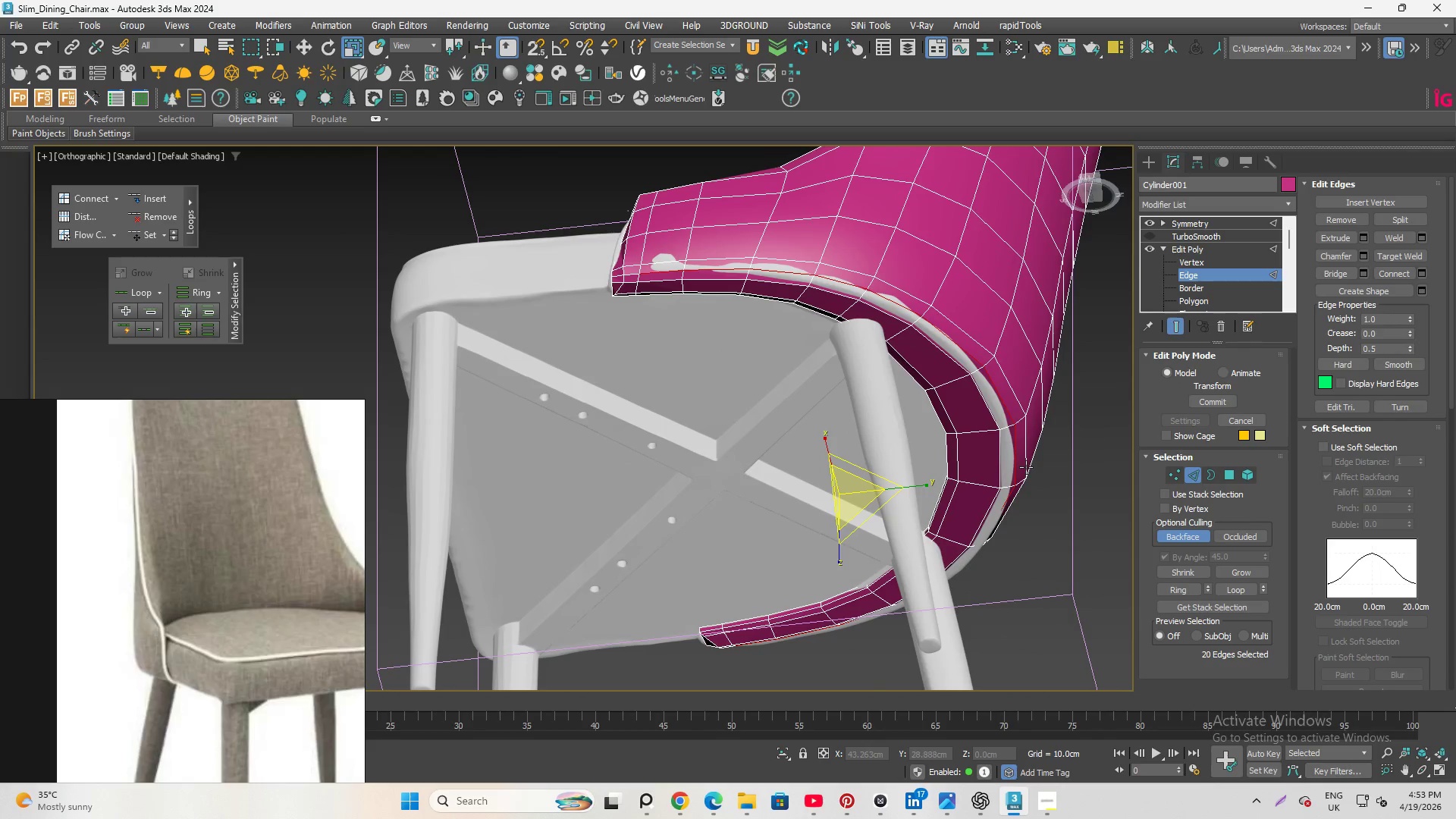 
key(Control+R)
 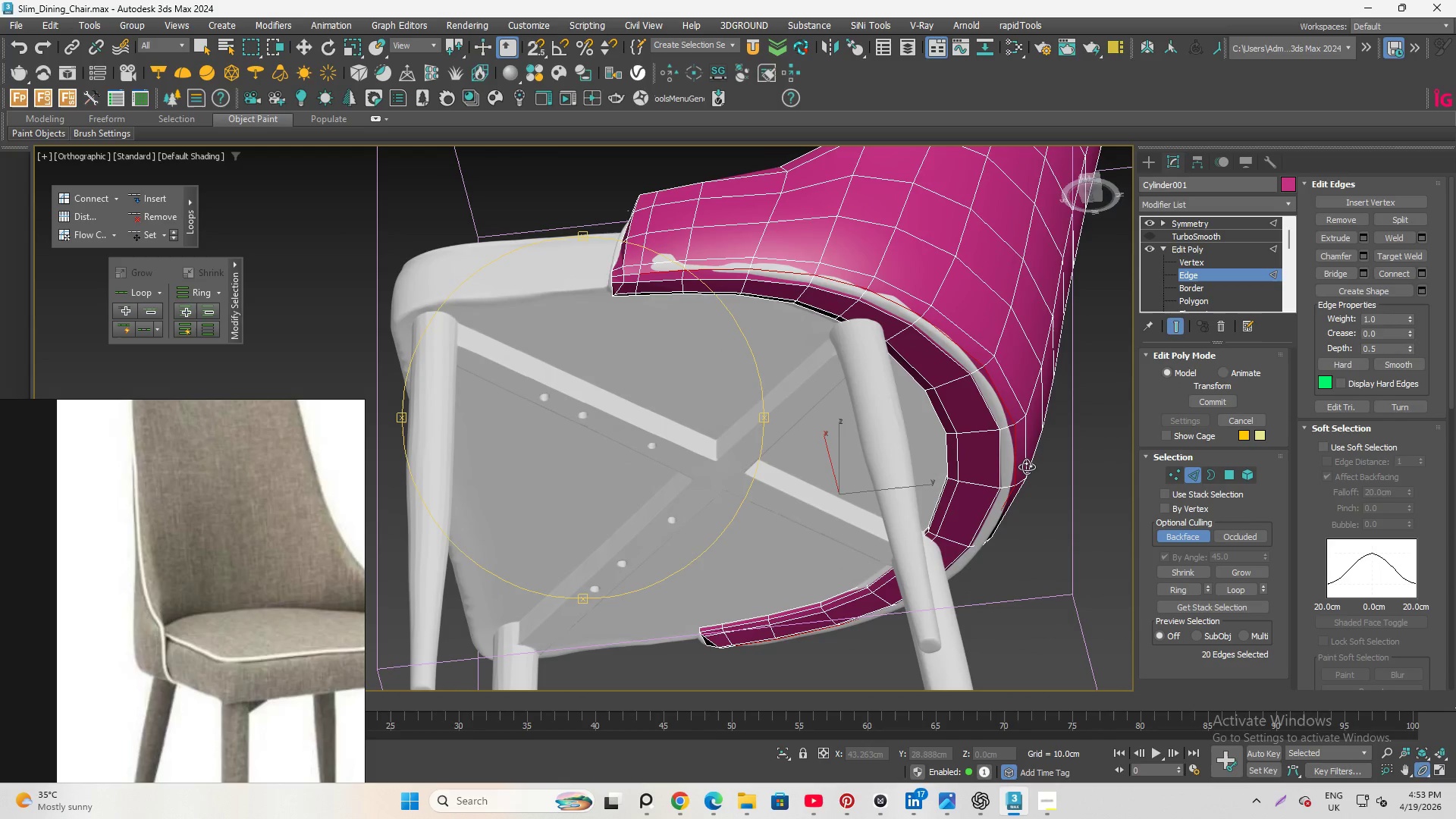 
key(Control+Y)
 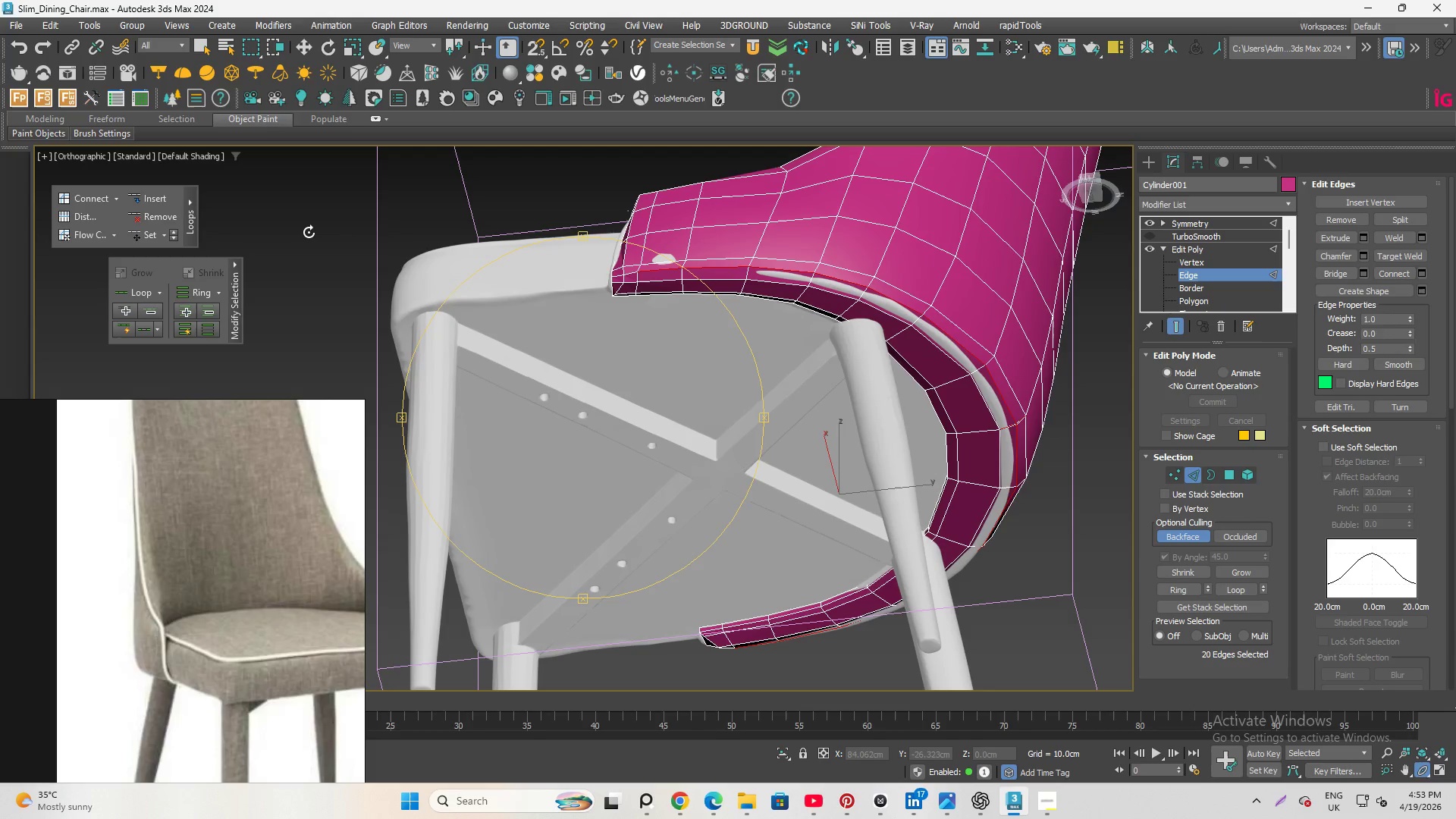 
key(Q)
 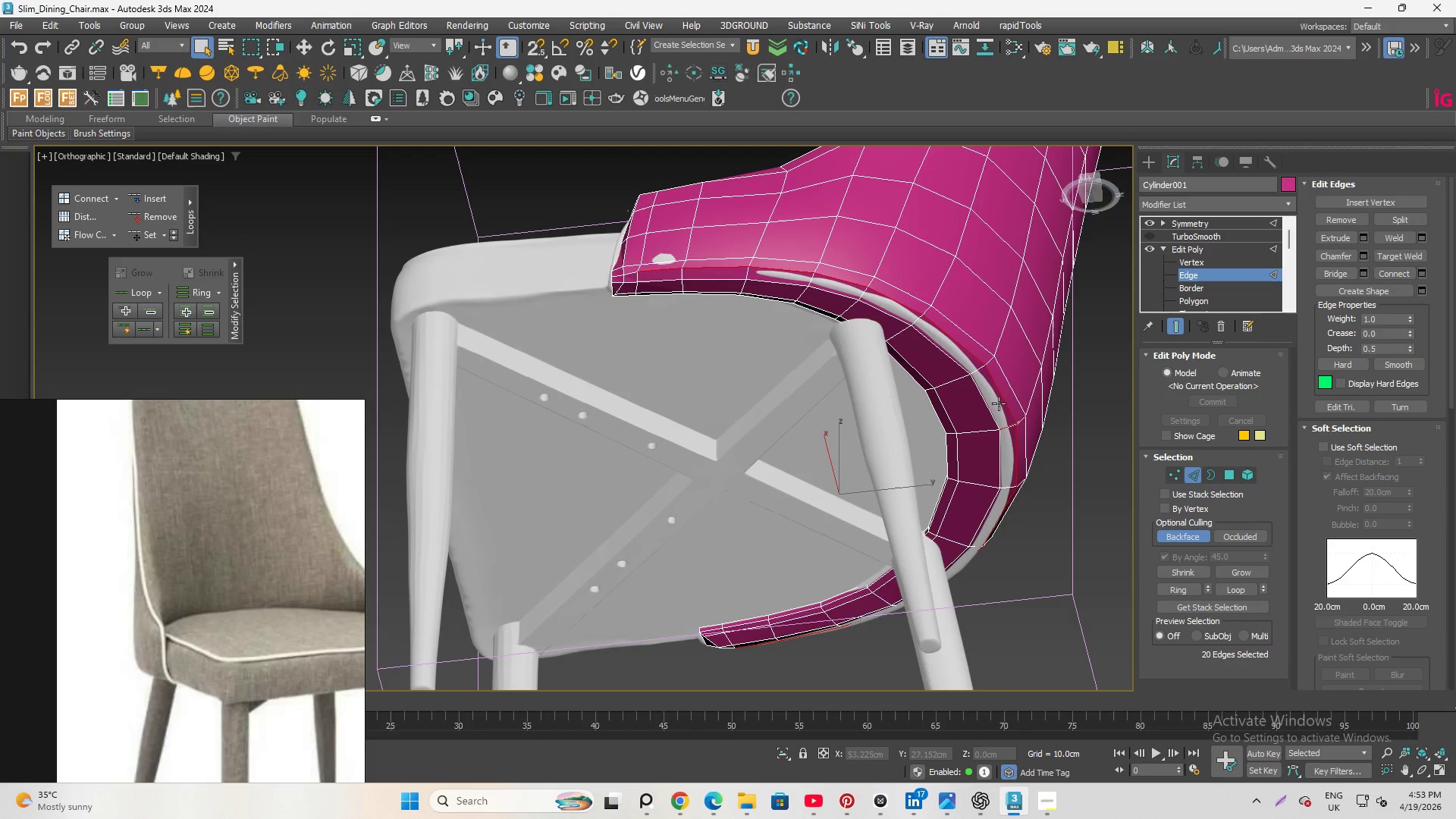 
scroll: coordinate [1025, 433], scroll_direction: up, amount: 4.0
 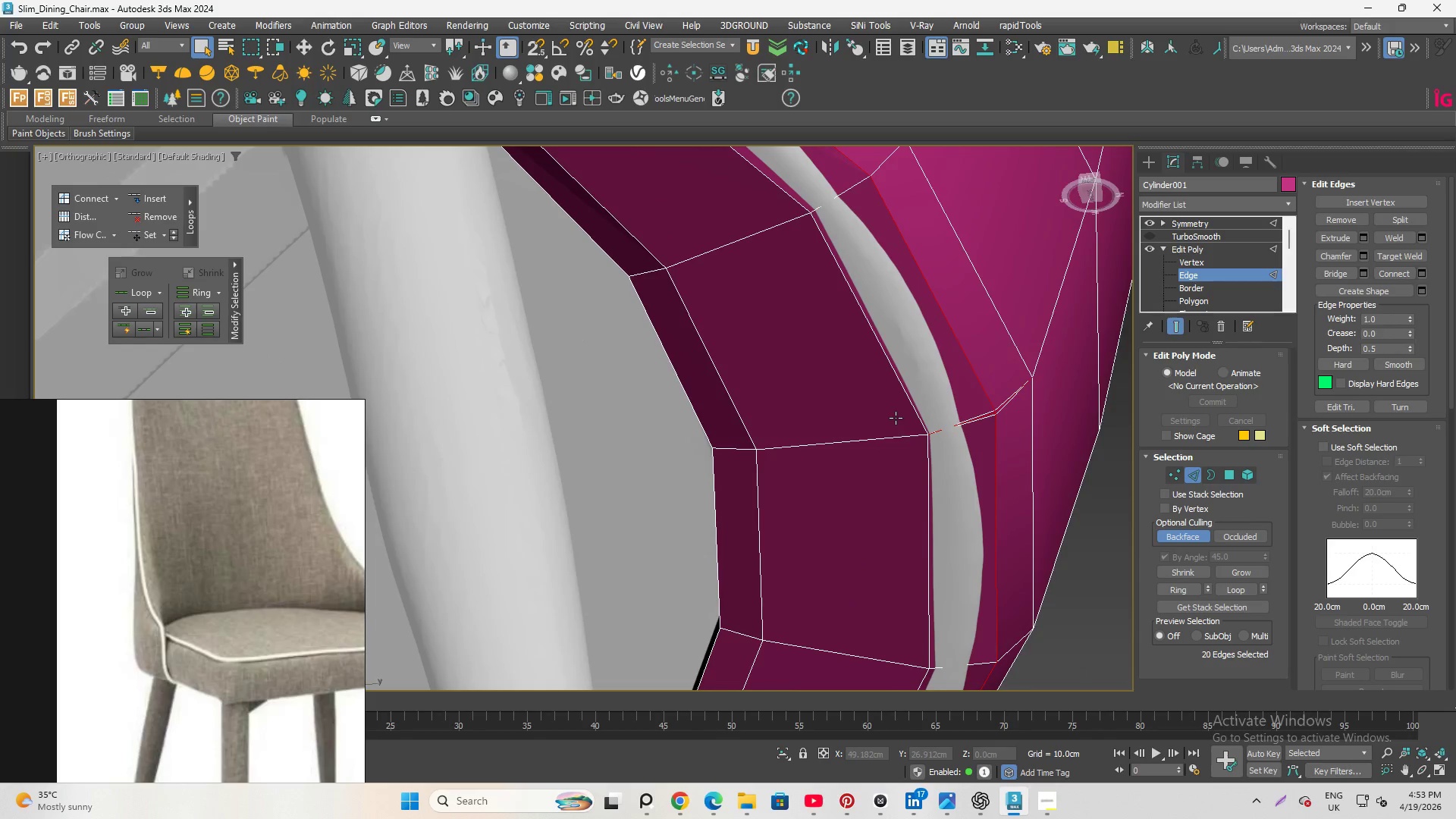 
scroll: coordinate [943, 413], scroll_direction: none, amount: 0.0
 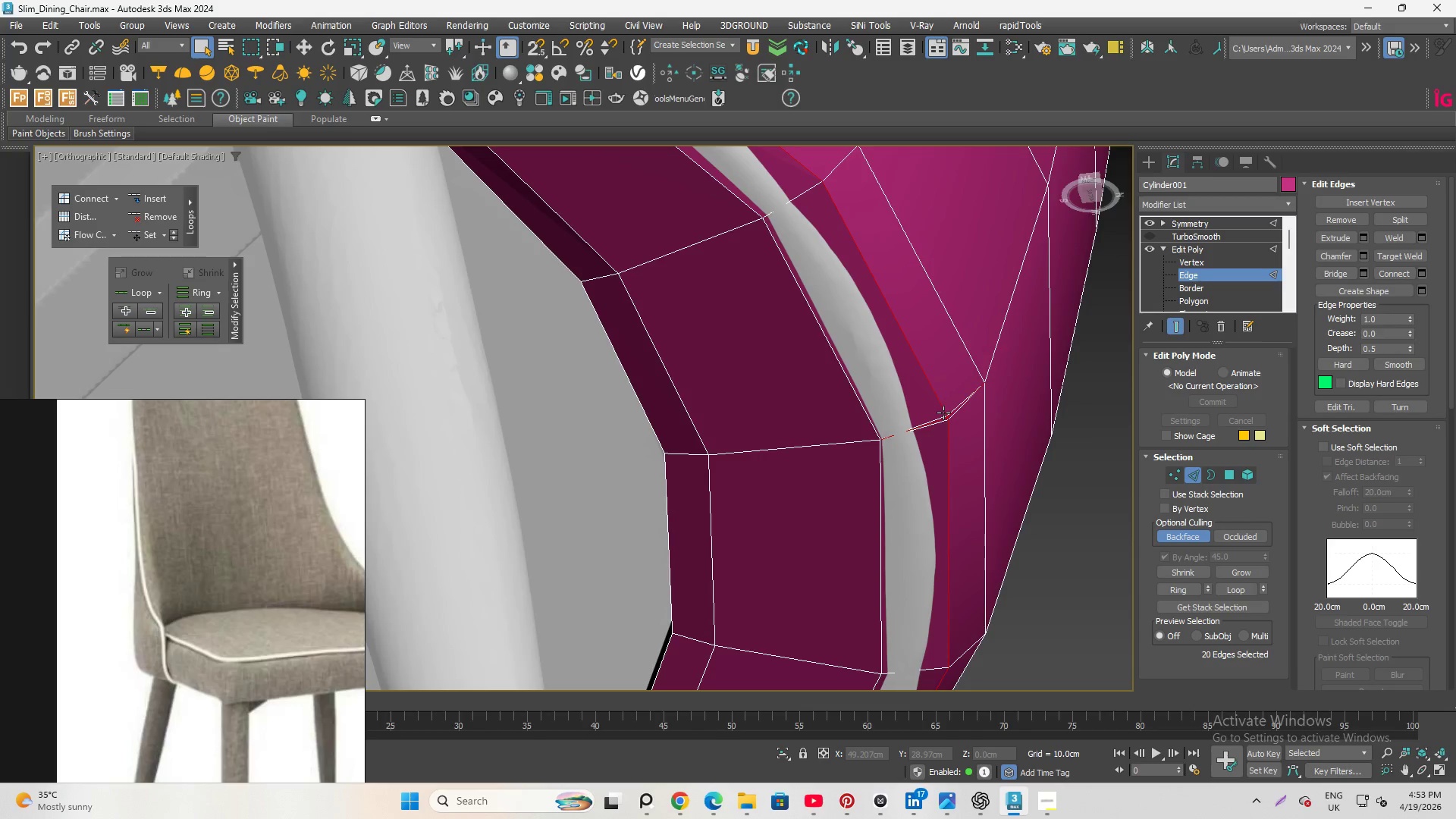 
key(W)
 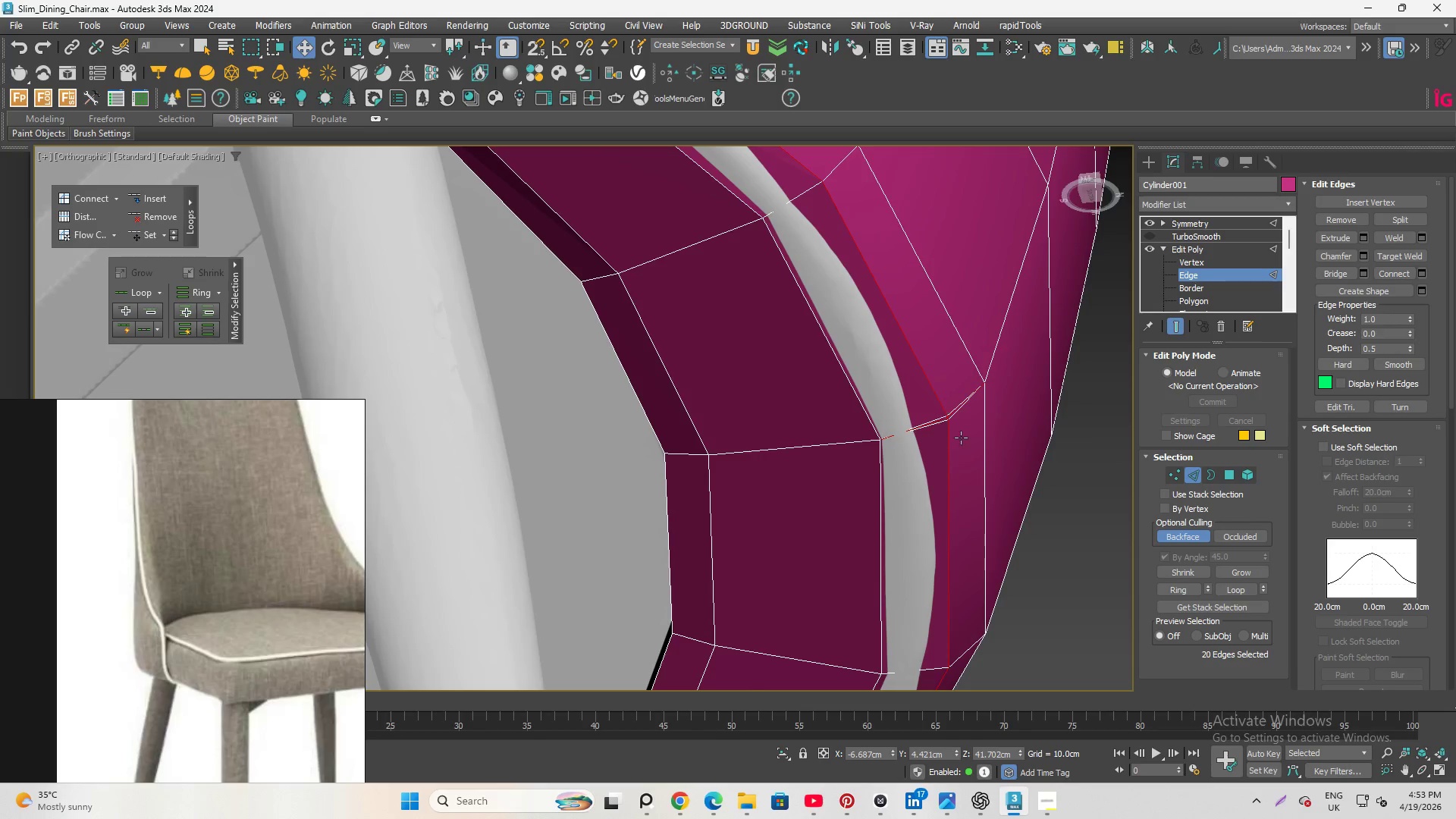 
scroll: coordinate [921, 530], scroll_direction: down, amount: 3.0
 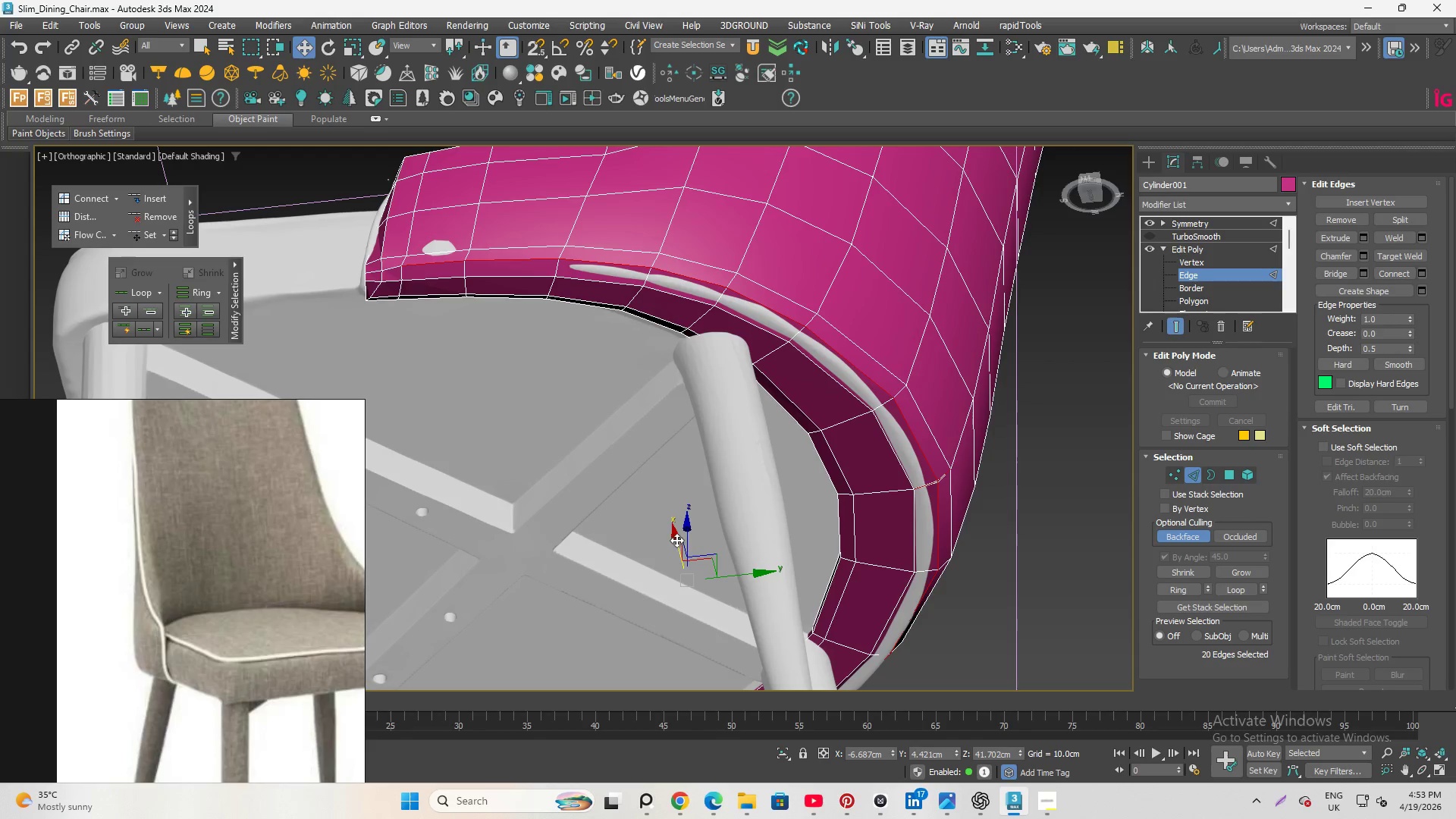 
left_click_drag(start_coordinate=[689, 535], to_coordinate=[689, 538])
 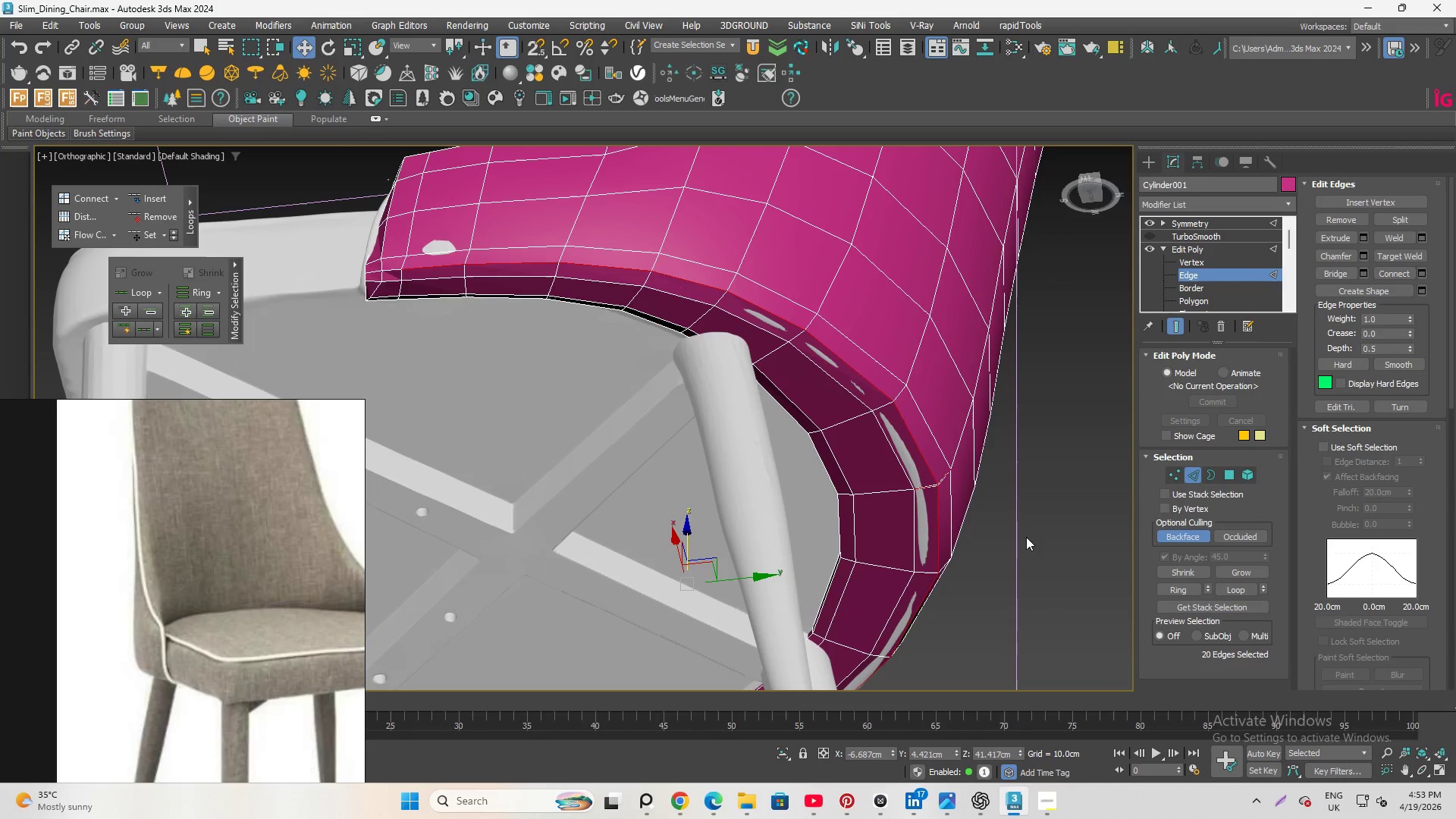 
left_click([1021, 518])
 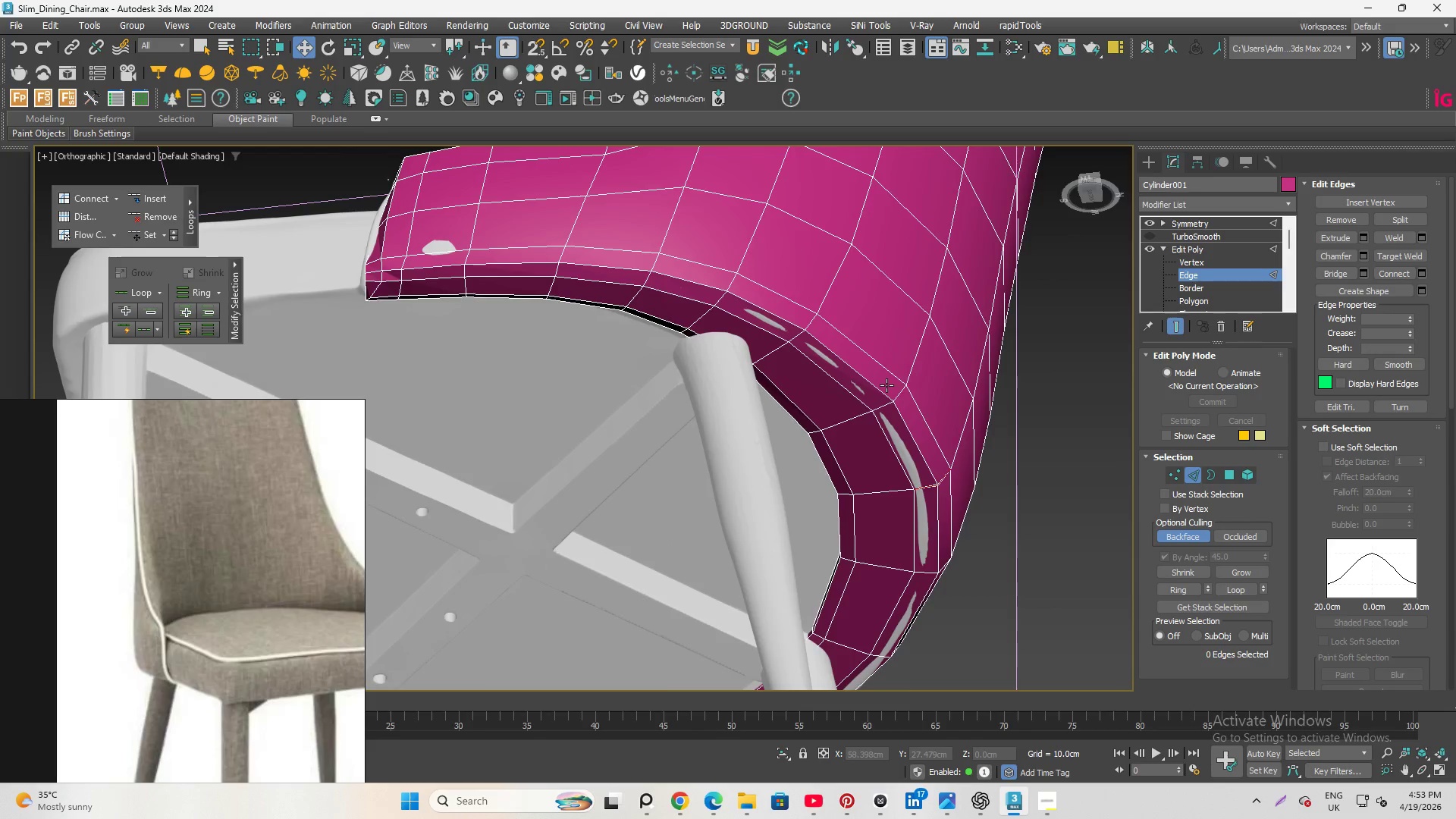 
scroll: coordinate [945, 452], scroll_direction: up, amount: 2.0
 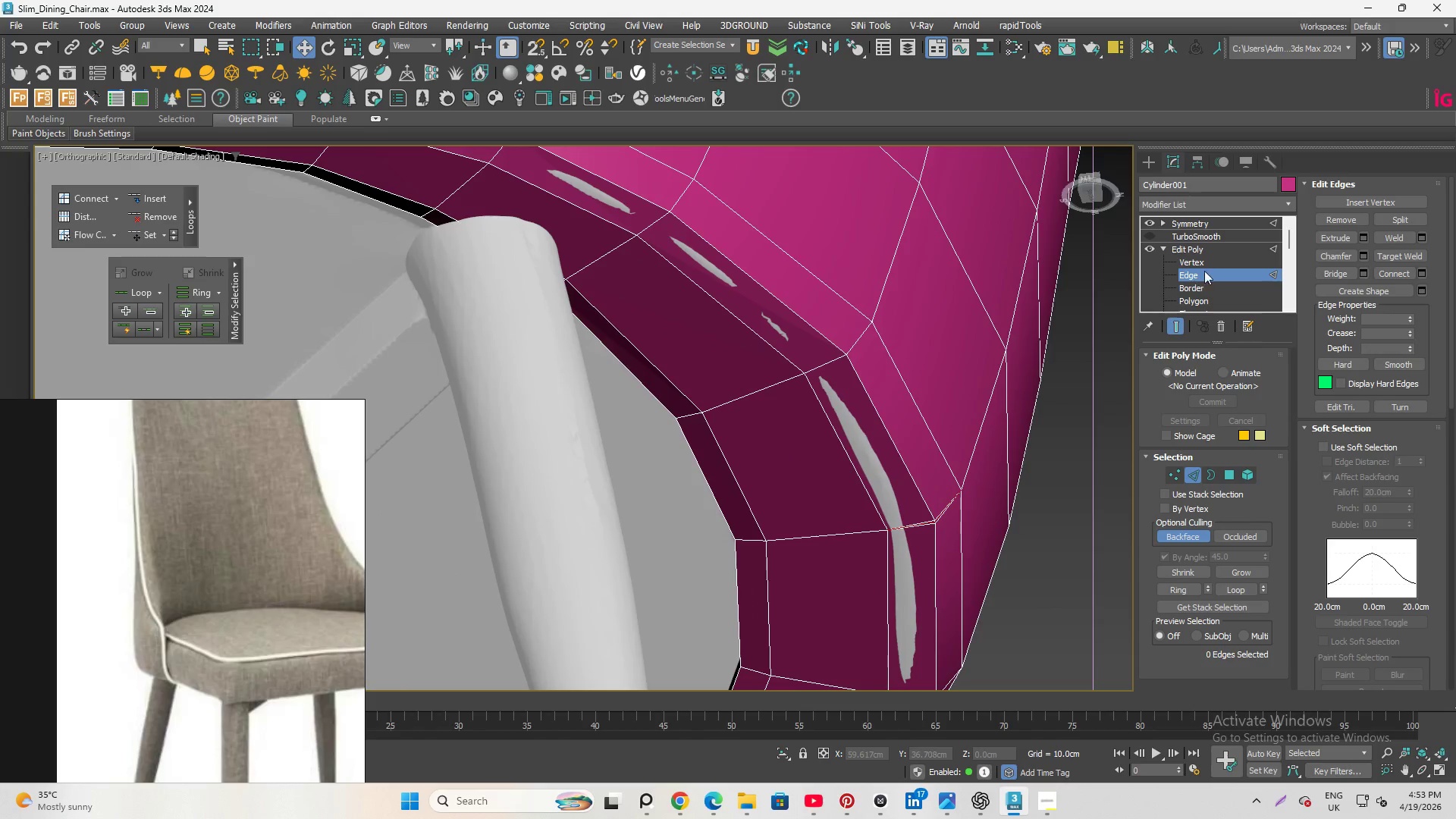 
left_click([1206, 257])
 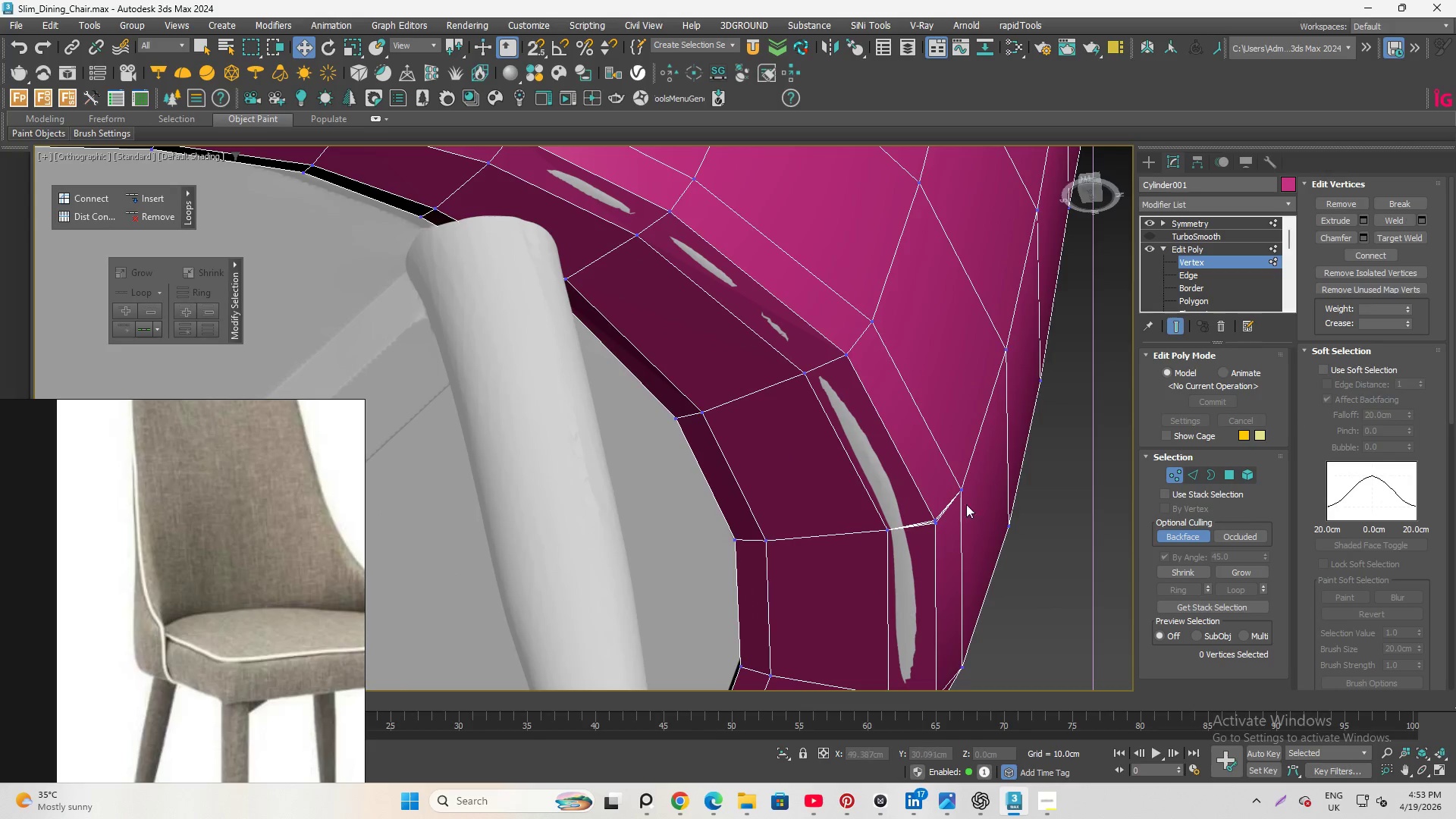 
scroll: coordinate [946, 521], scroll_direction: up, amount: 3.0
 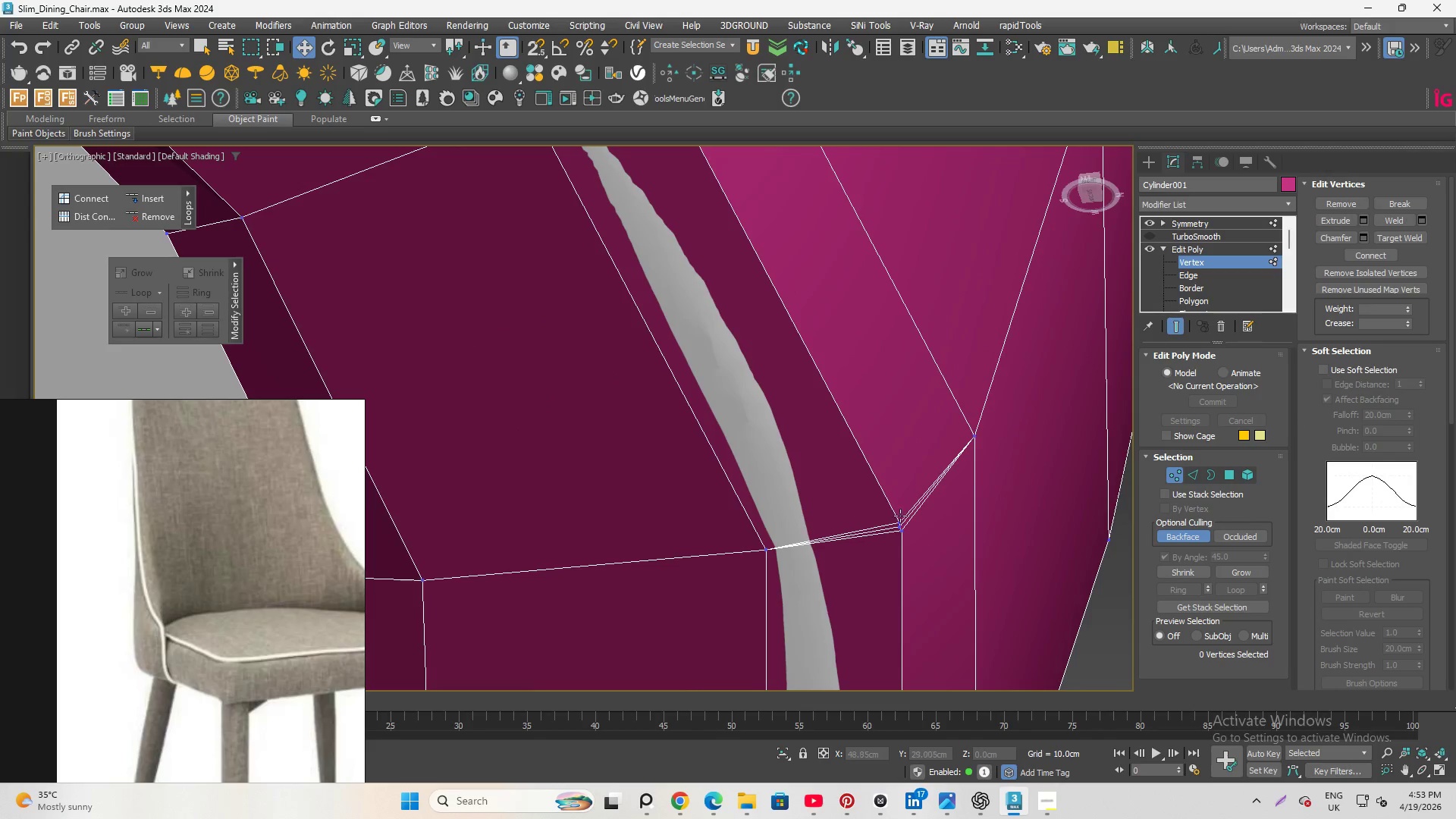 
left_click([902, 517])
 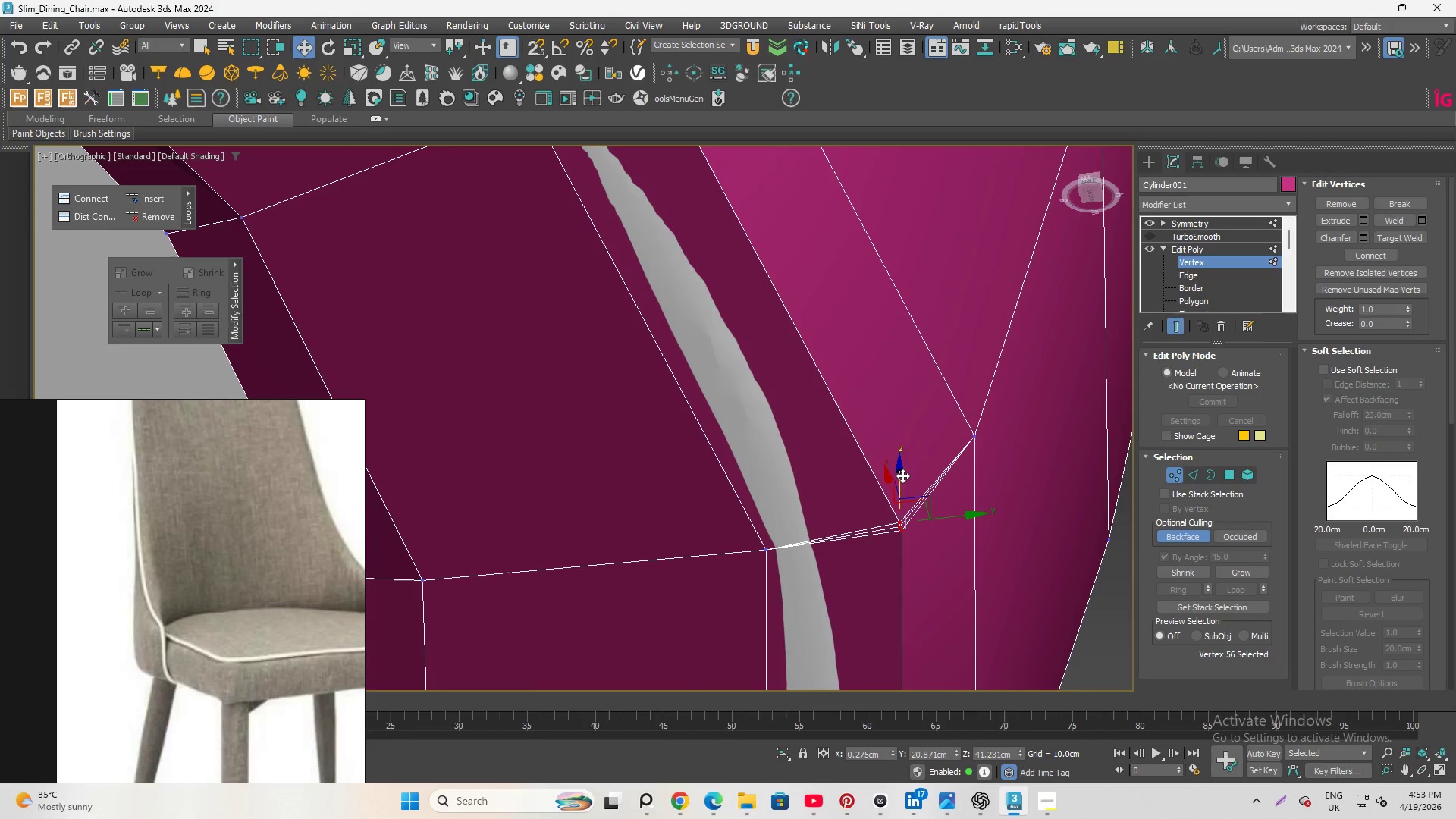 
key(Shift+X)
 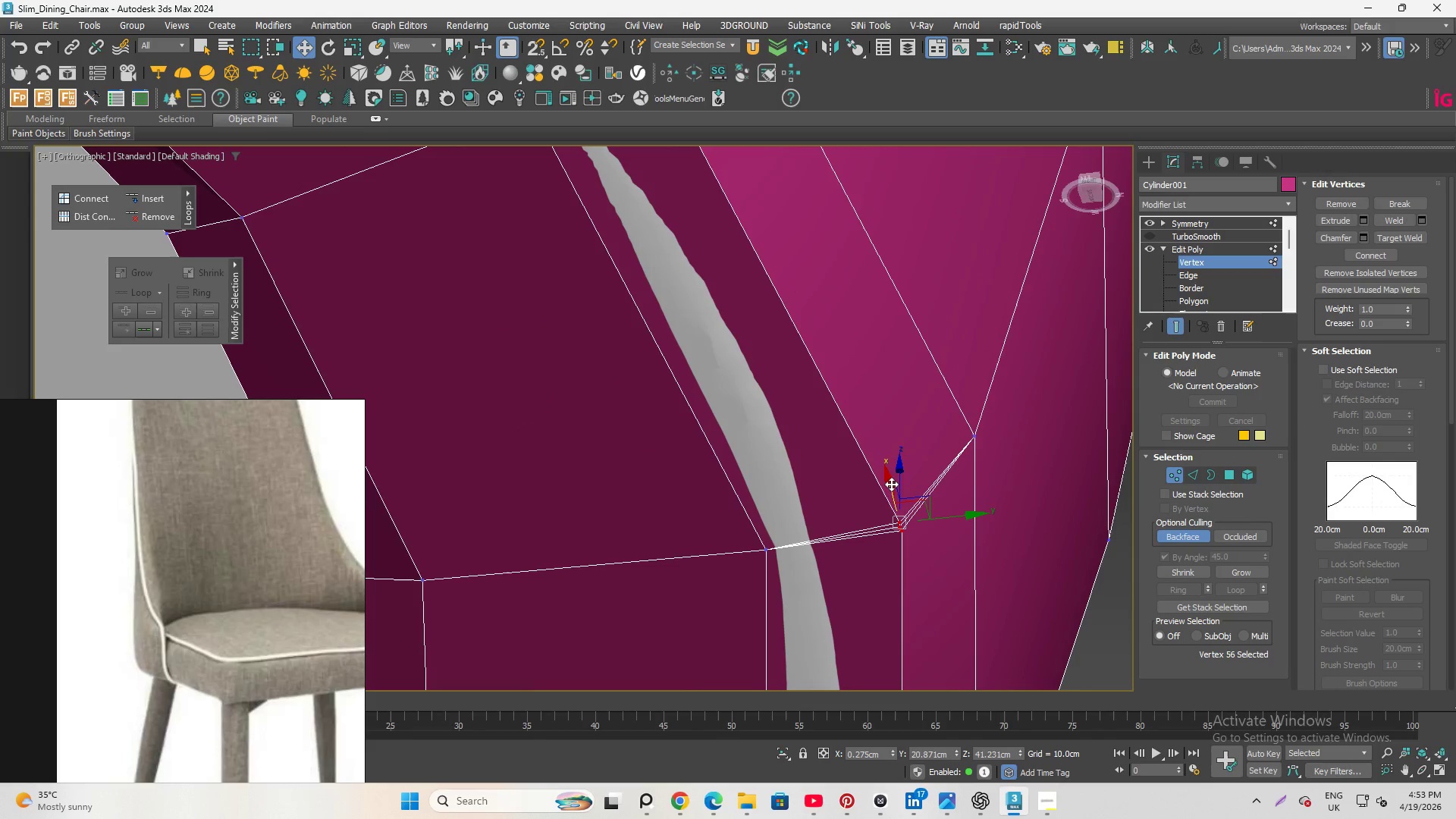 
left_click_drag(start_coordinate=[891, 484], to_coordinate=[899, 491])
 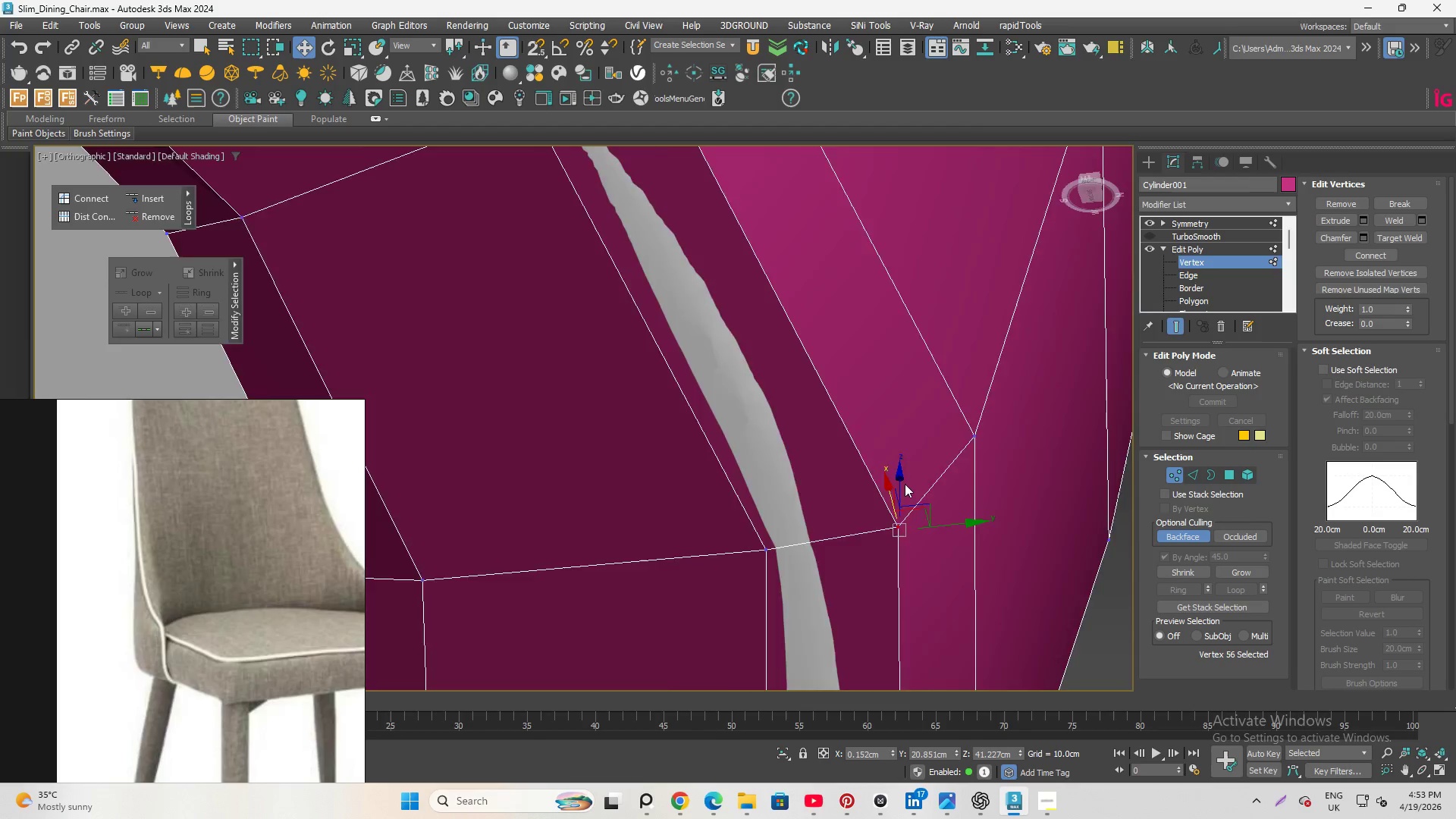 
scroll: coordinate [905, 484], scroll_direction: down, amount: 4.0
 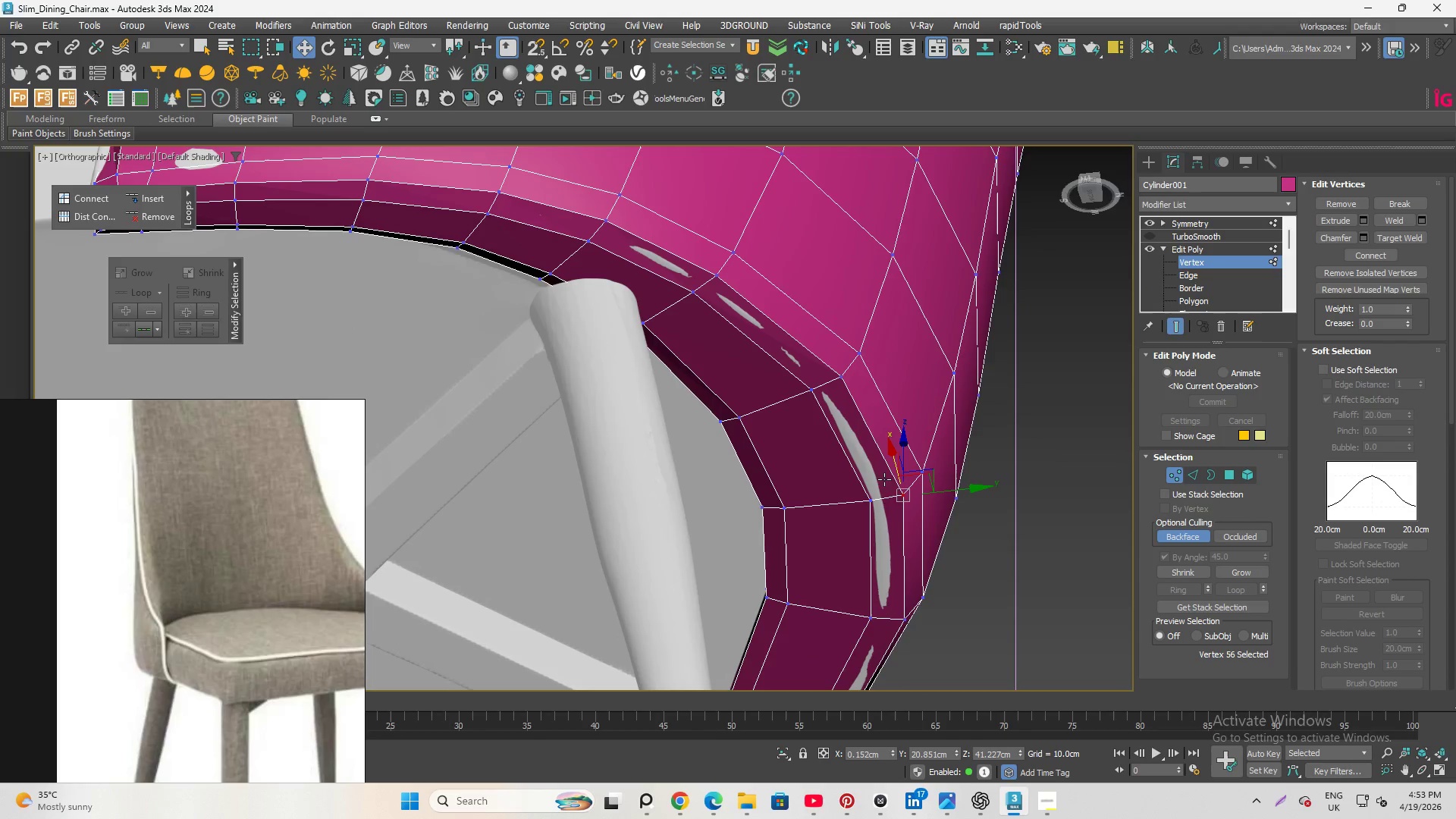 
hold_key(key=AltLeft, duration=1.42)
 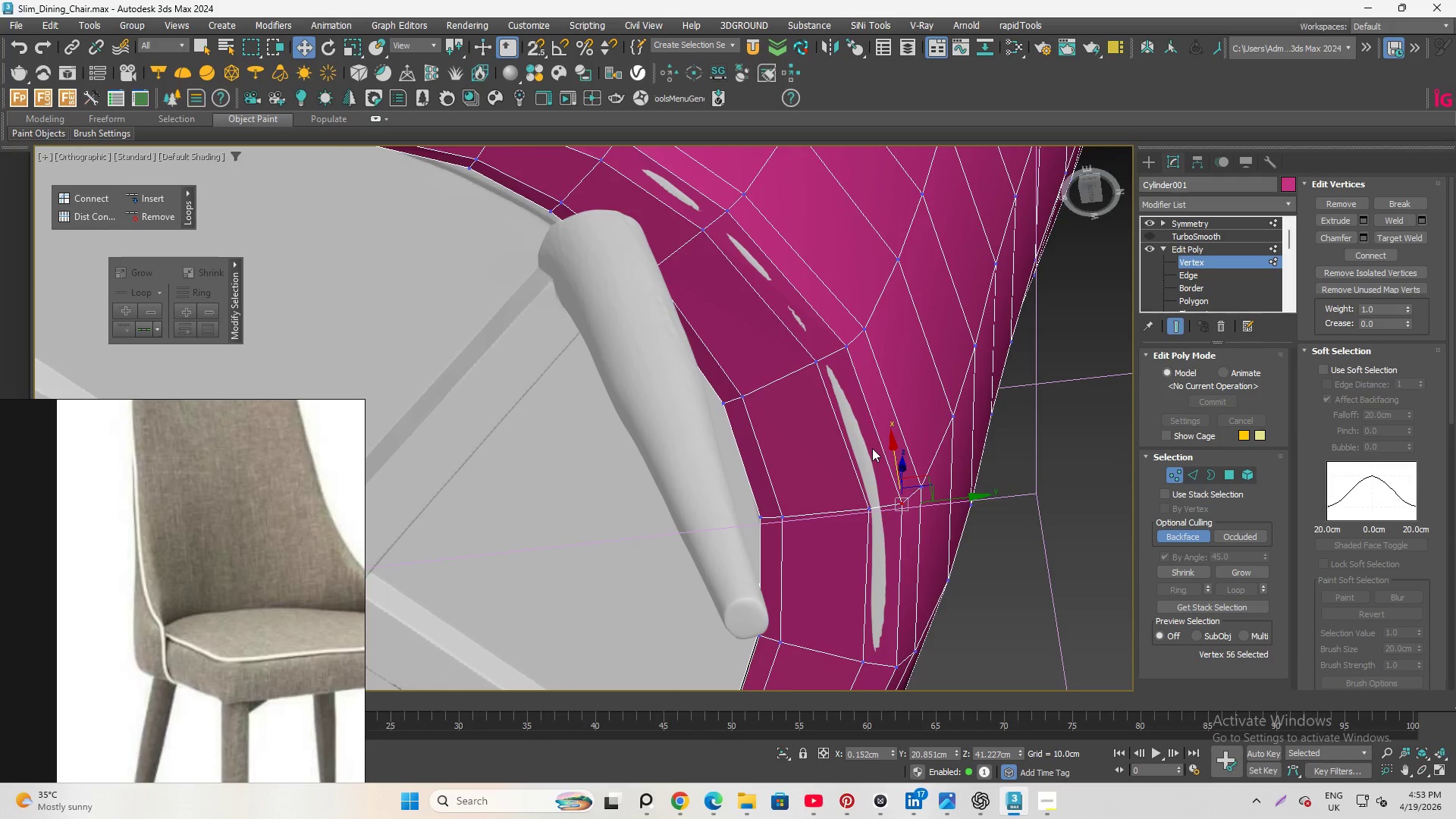 
key(Q)
 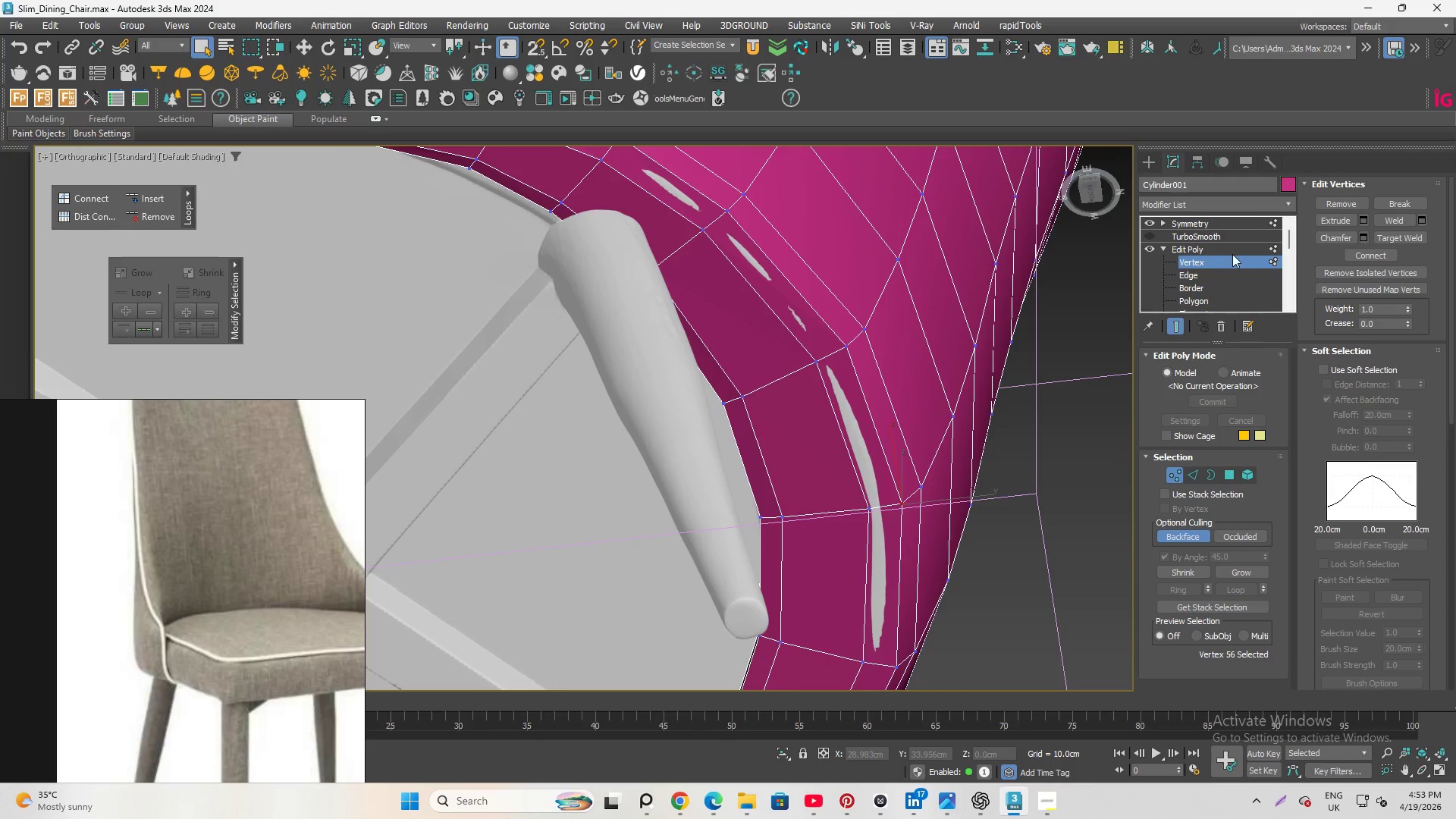 
left_click([1232, 254])
 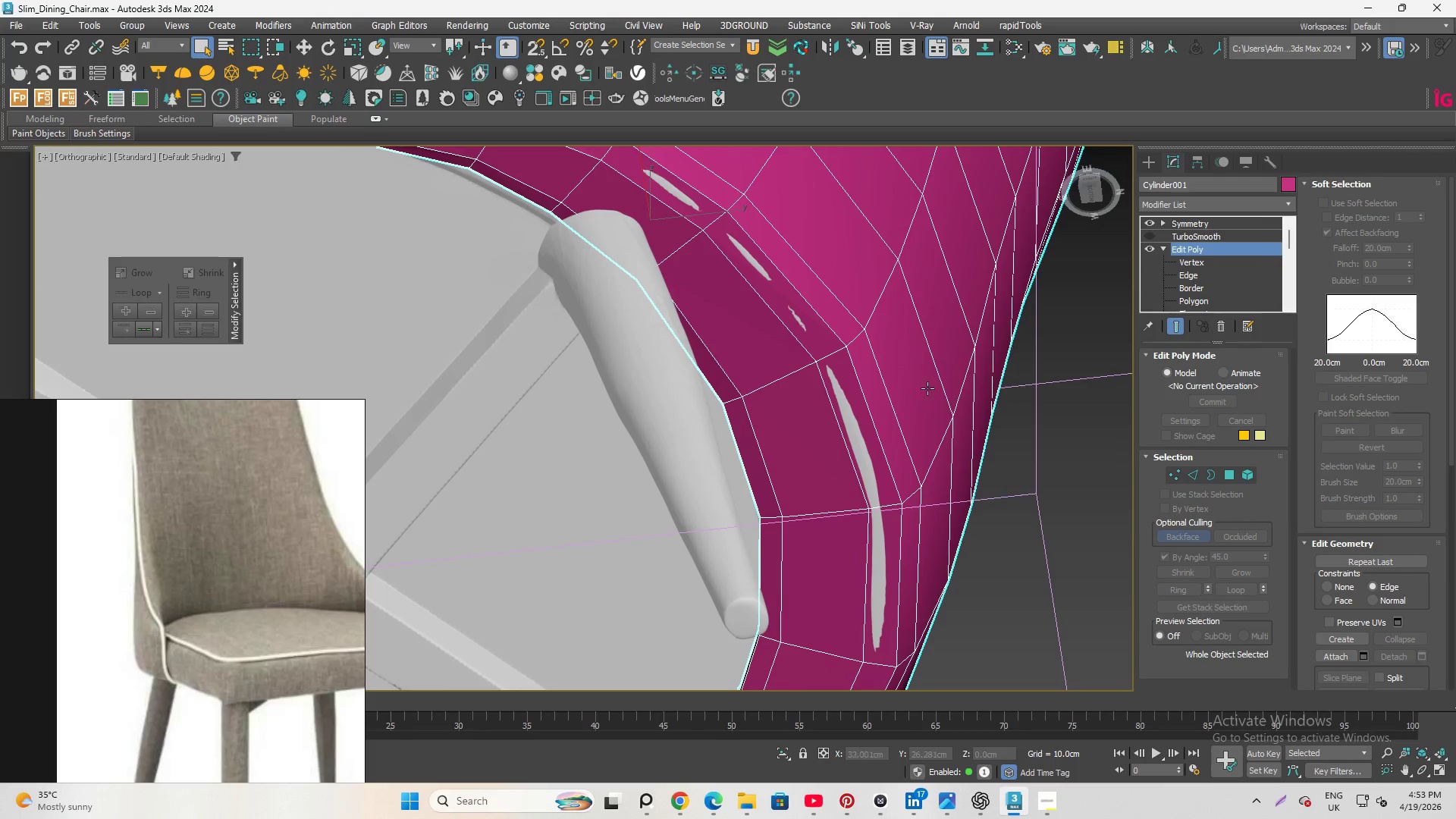 
scroll: coordinate [904, 472], scroll_direction: down, amount: 2.0
 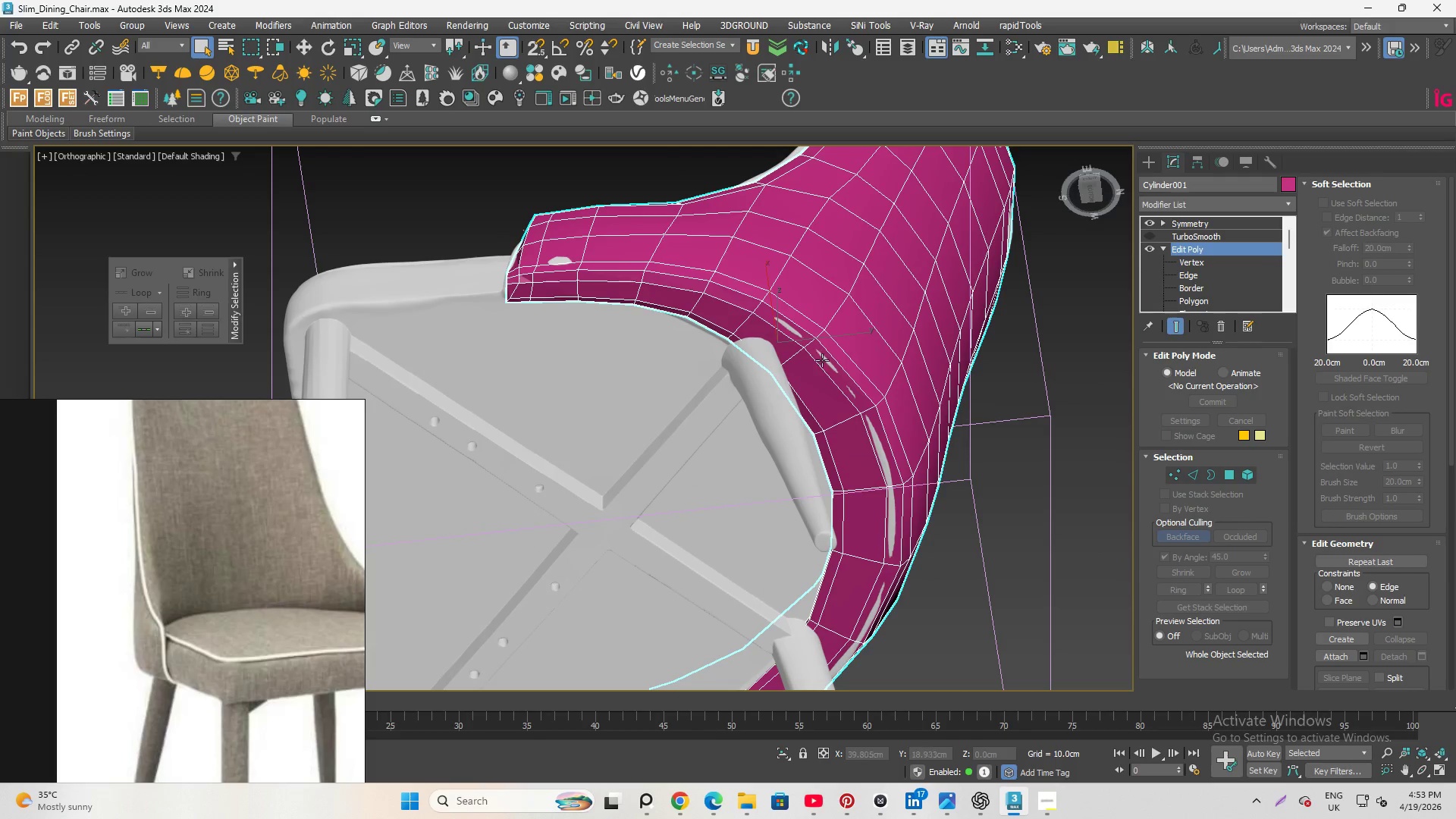 
hold_key(key=AltLeft, duration=3.98)
 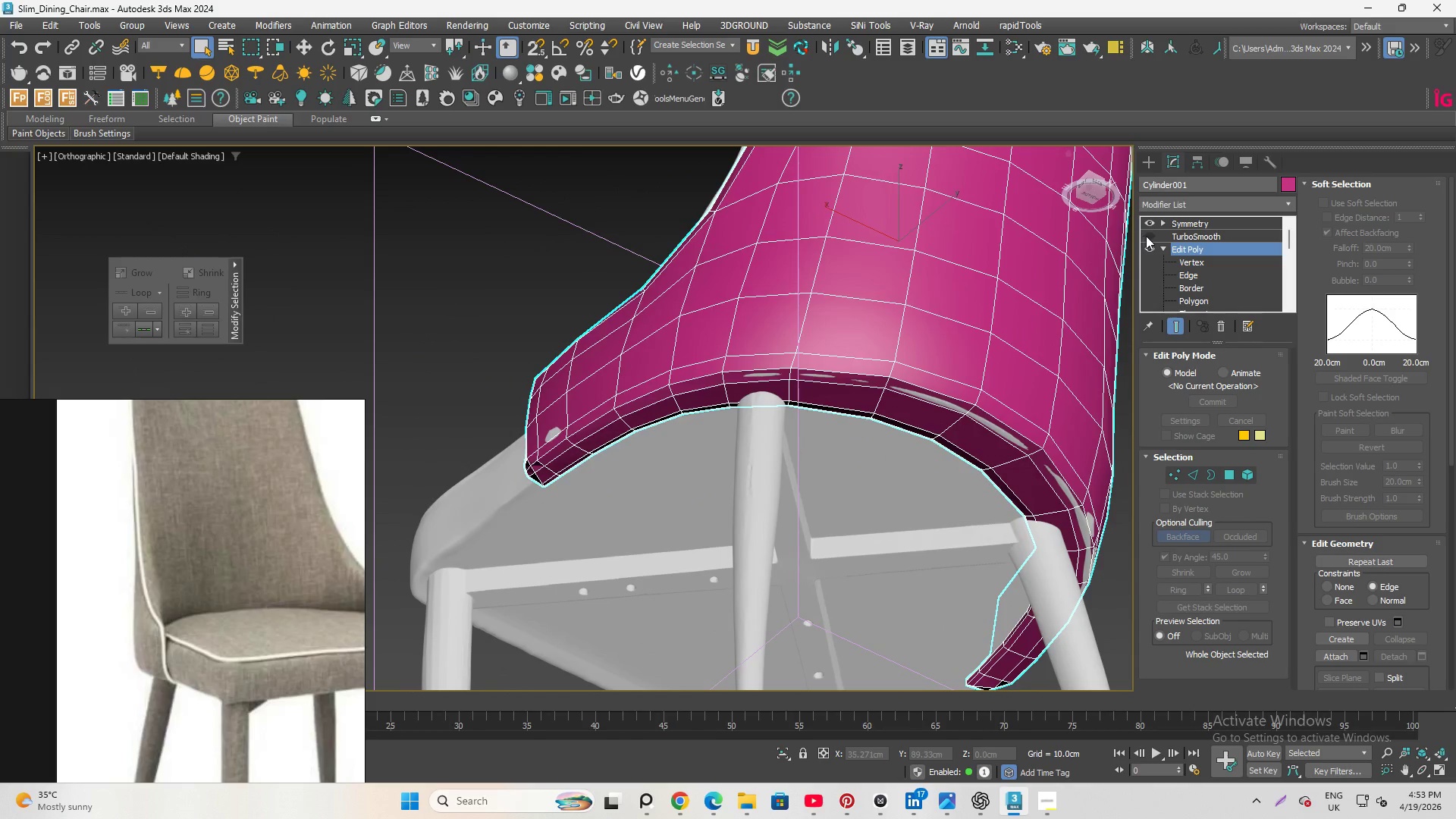 
left_click([1147, 235])
 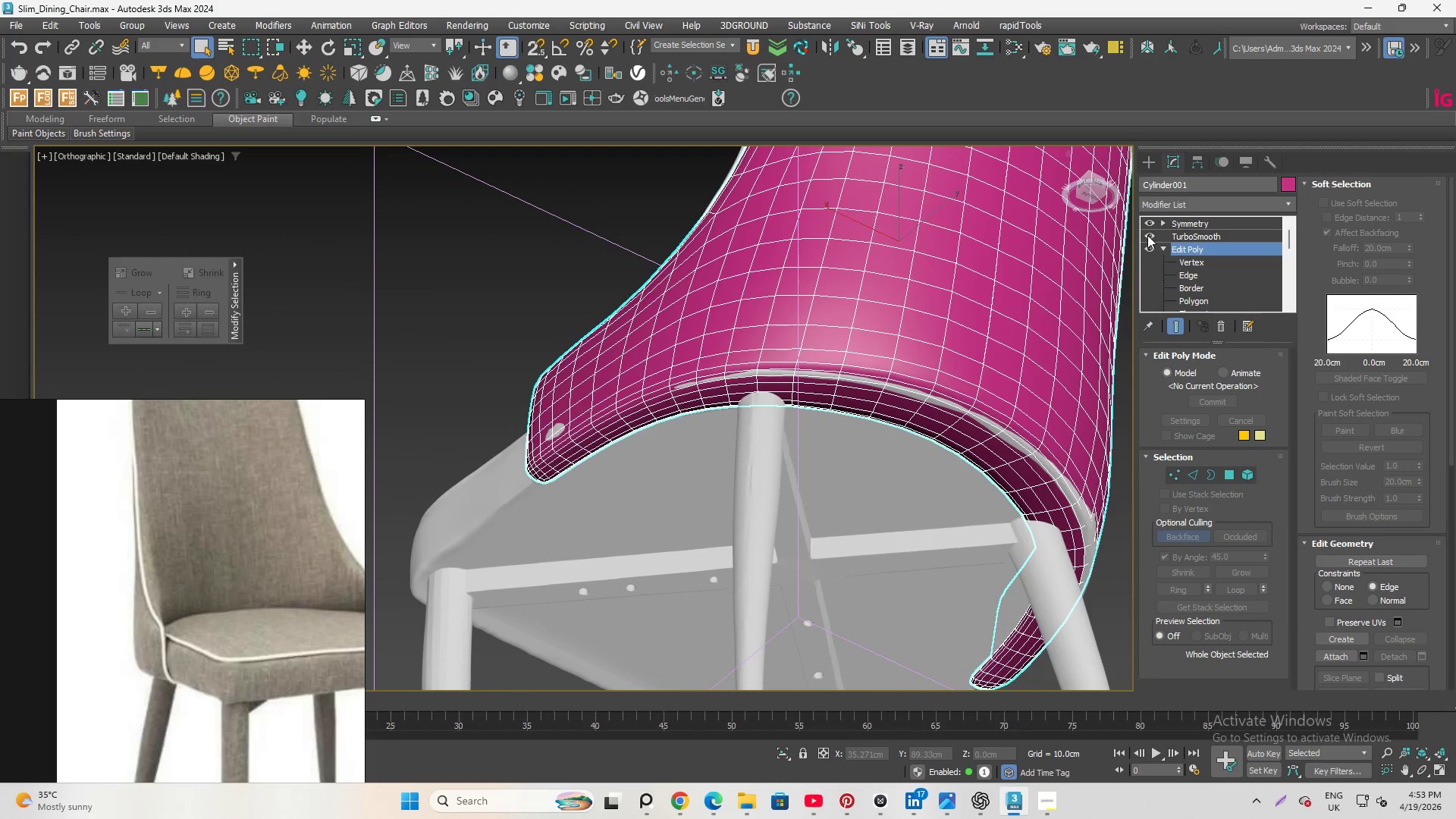 
left_click([1147, 235])
 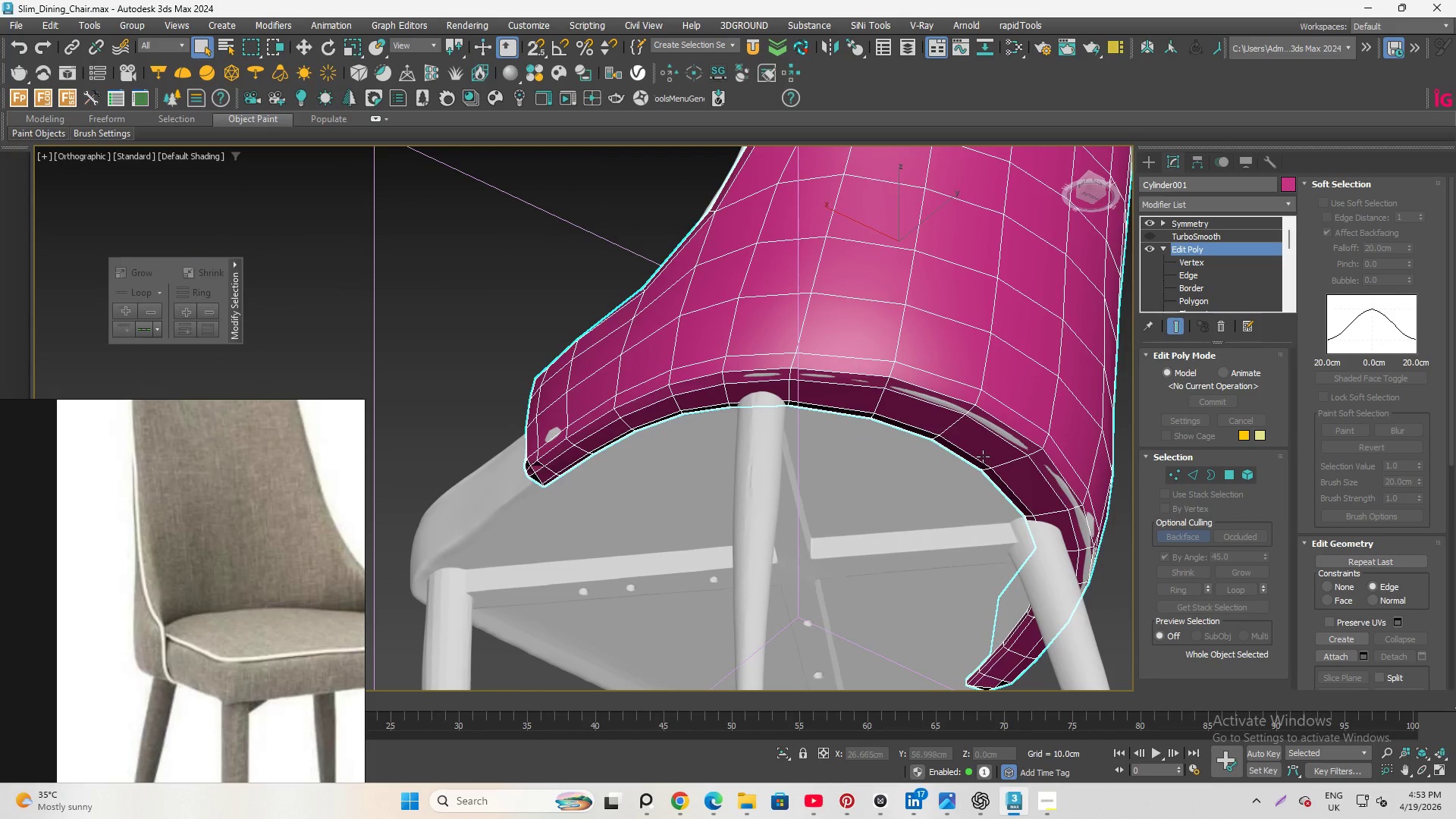 
hold_key(key=AltLeft, duration=4.05)
 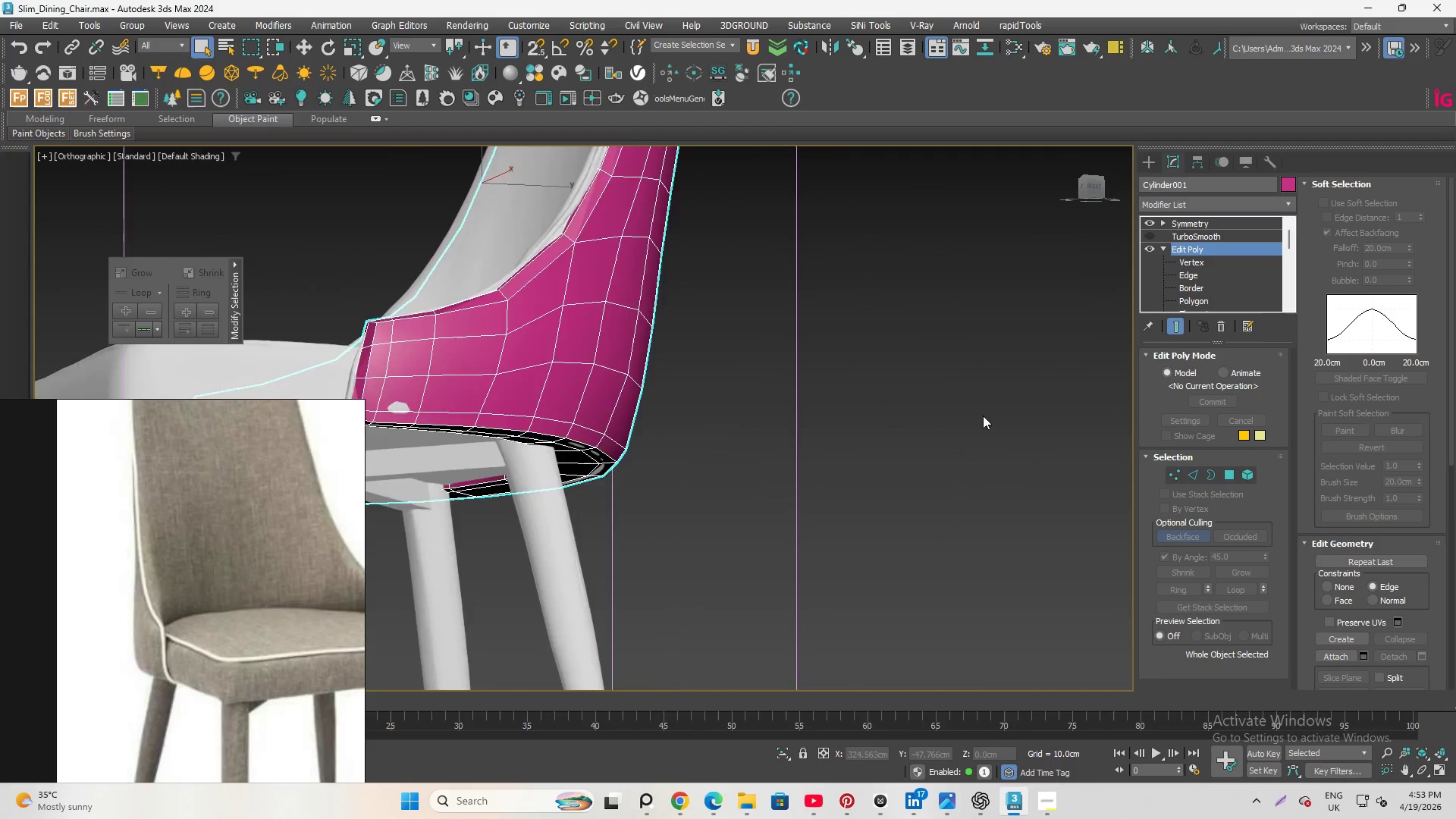 
scroll: coordinate [987, 416], scroll_direction: down, amount: 1.0
 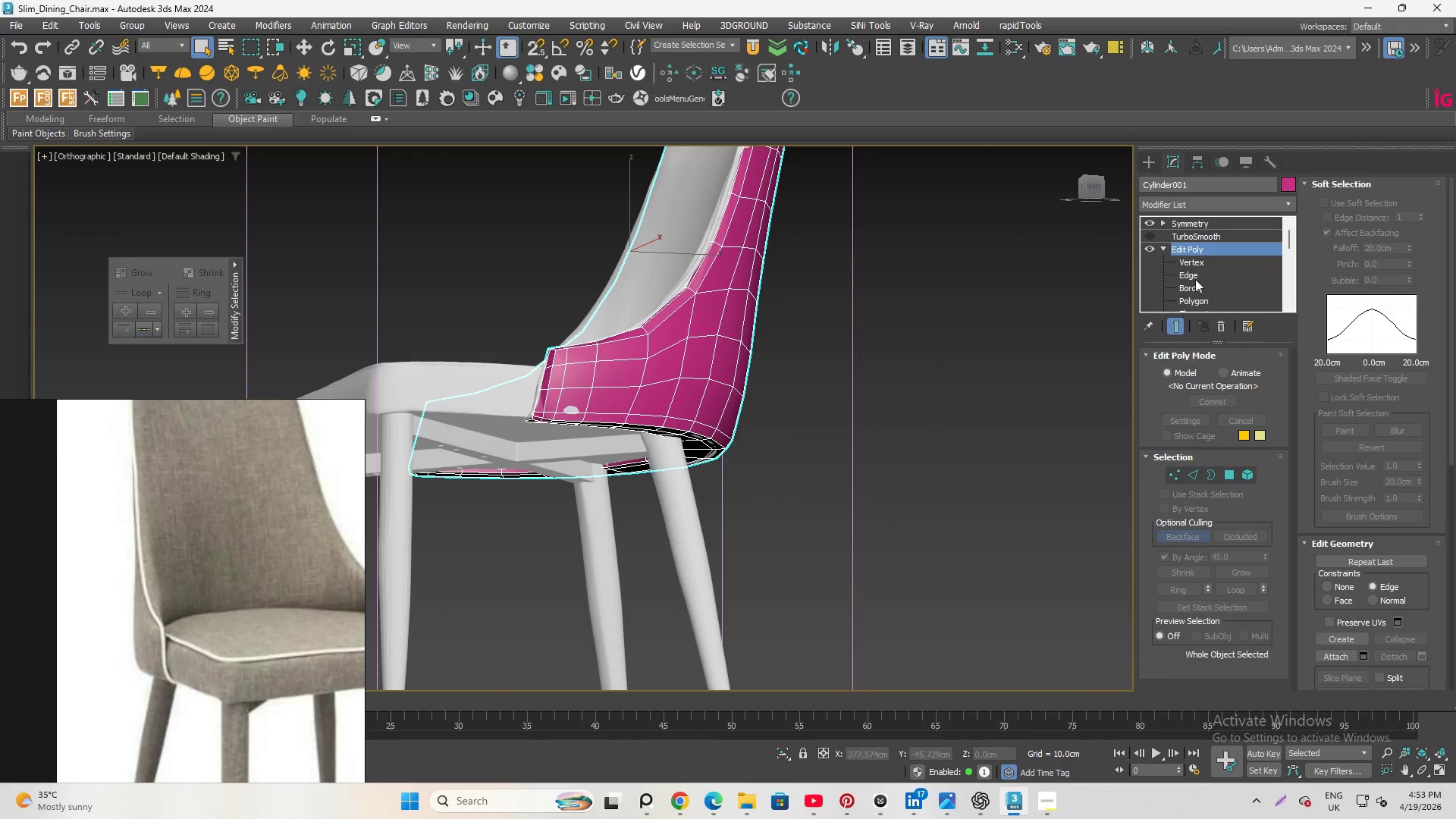 
left_click([1191, 273])
 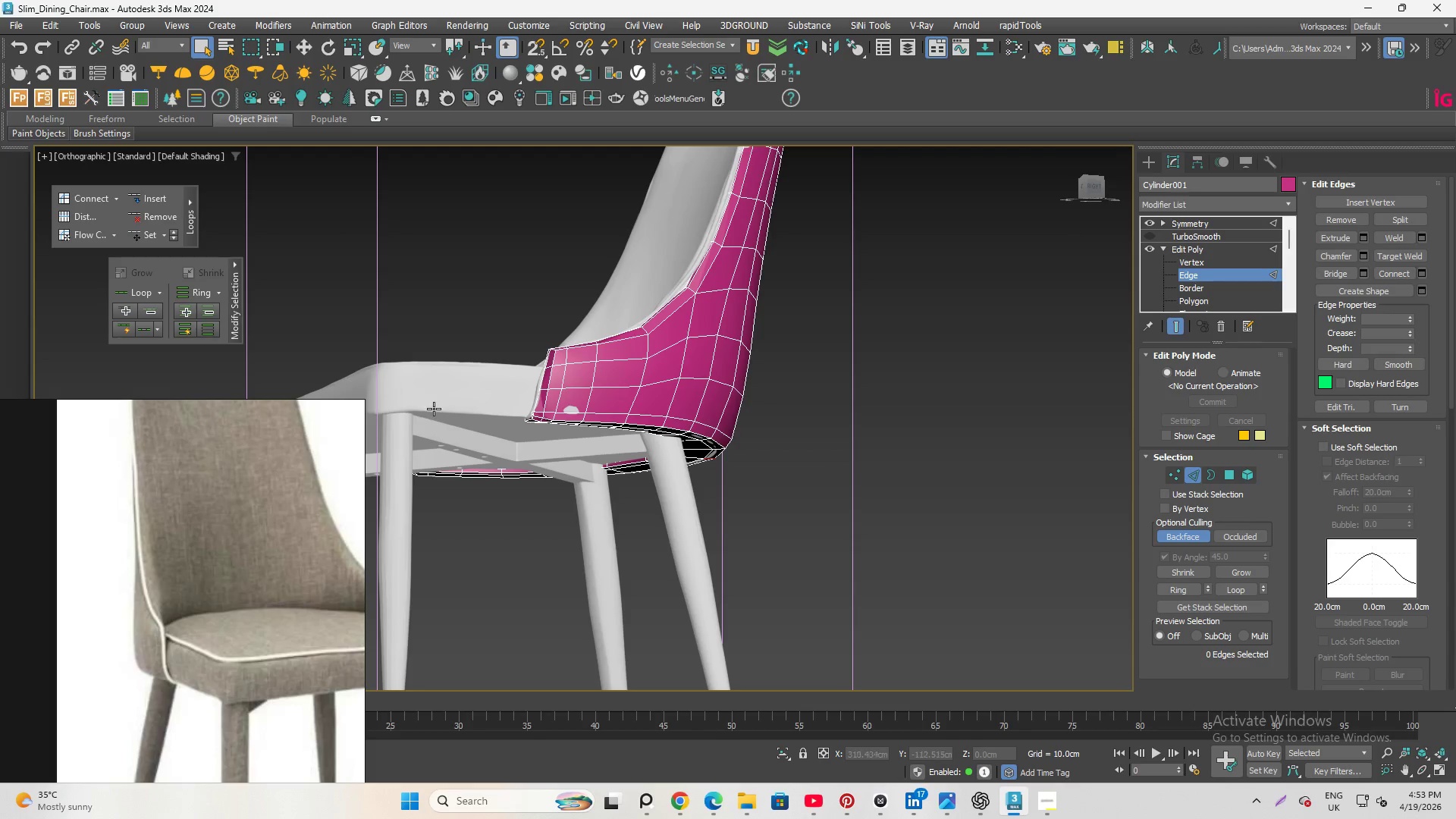 
scroll: coordinate [485, 415], scroll_direction: up, amount: 4.0
 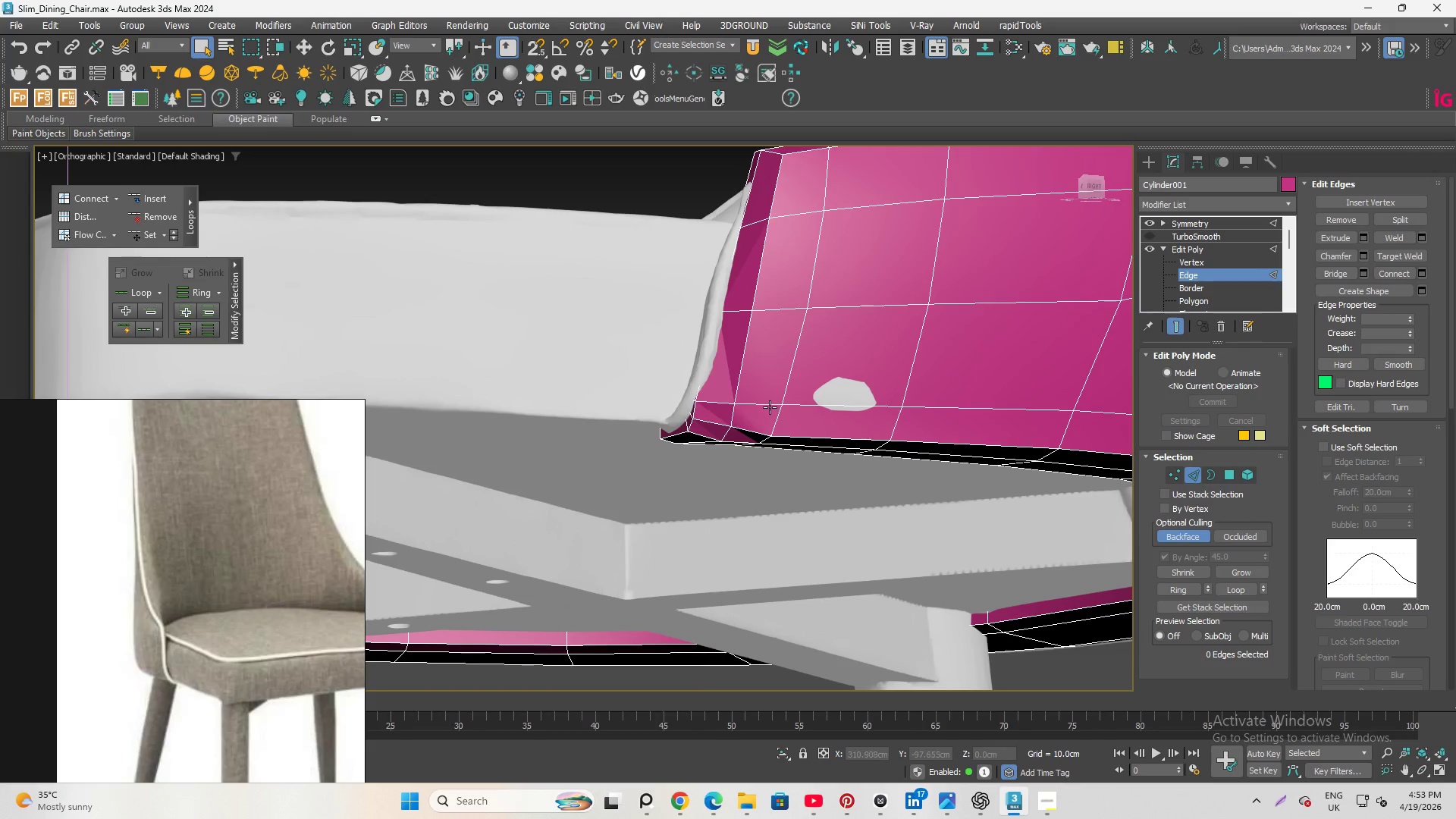 
double_click([770, 407])
 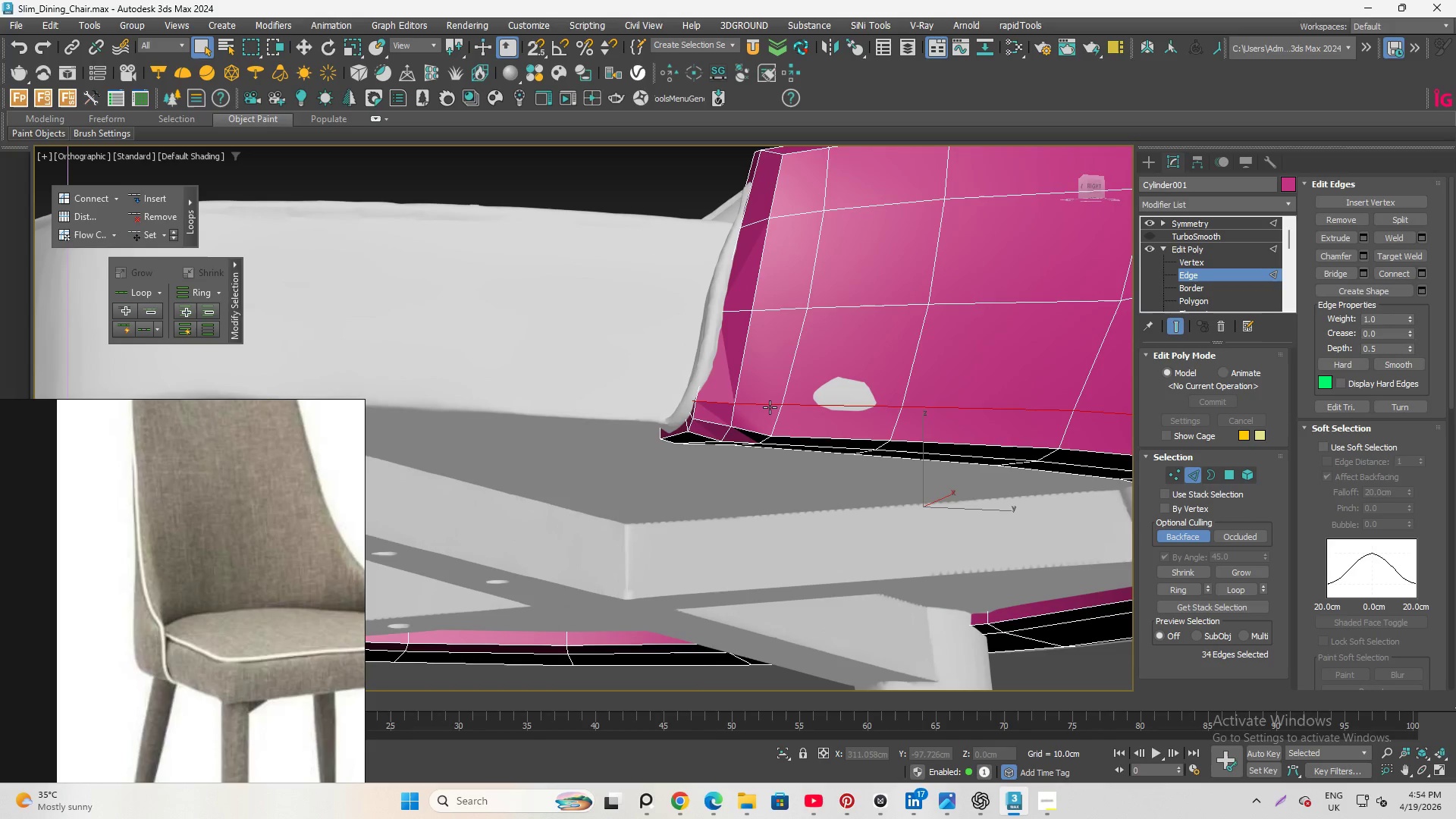 
key(Alt+Q)
 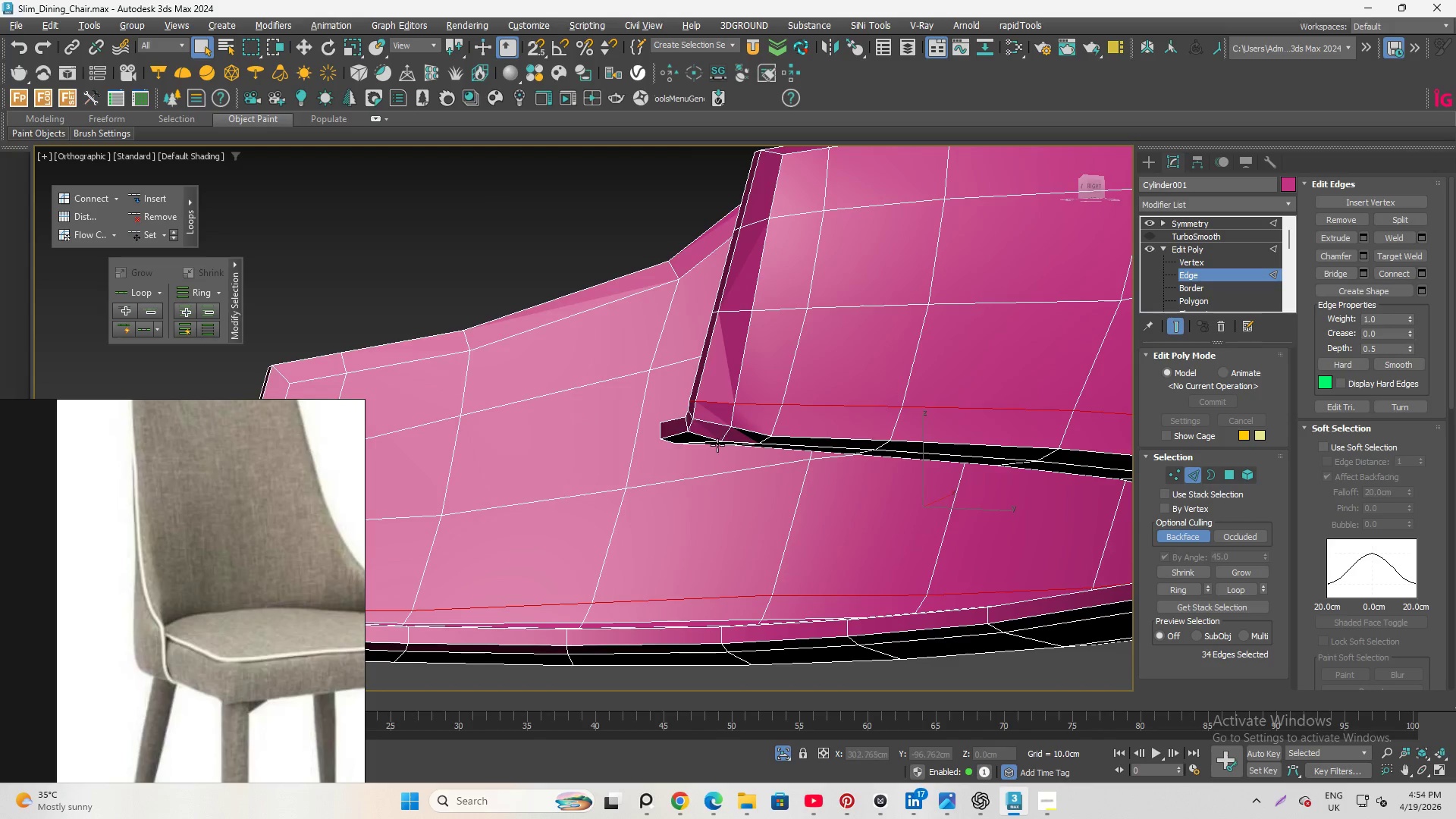 
hold_key(key=AltLeft, duration=1.59)
scroll: coordinate [667, 489], scroll_direction: down, amount: 7.0
 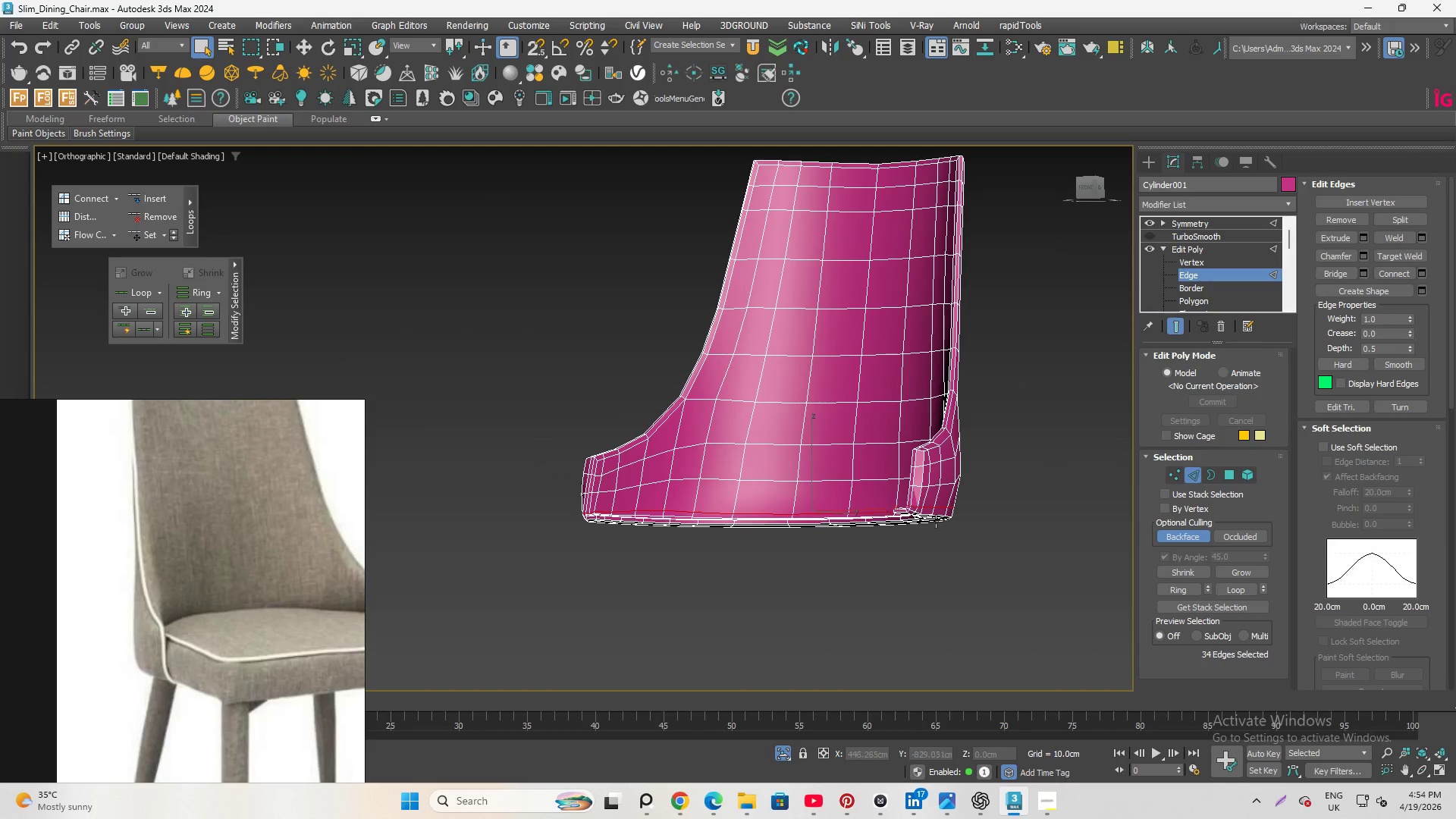 
hold_key(key=AltLeft, duration=3.69)
 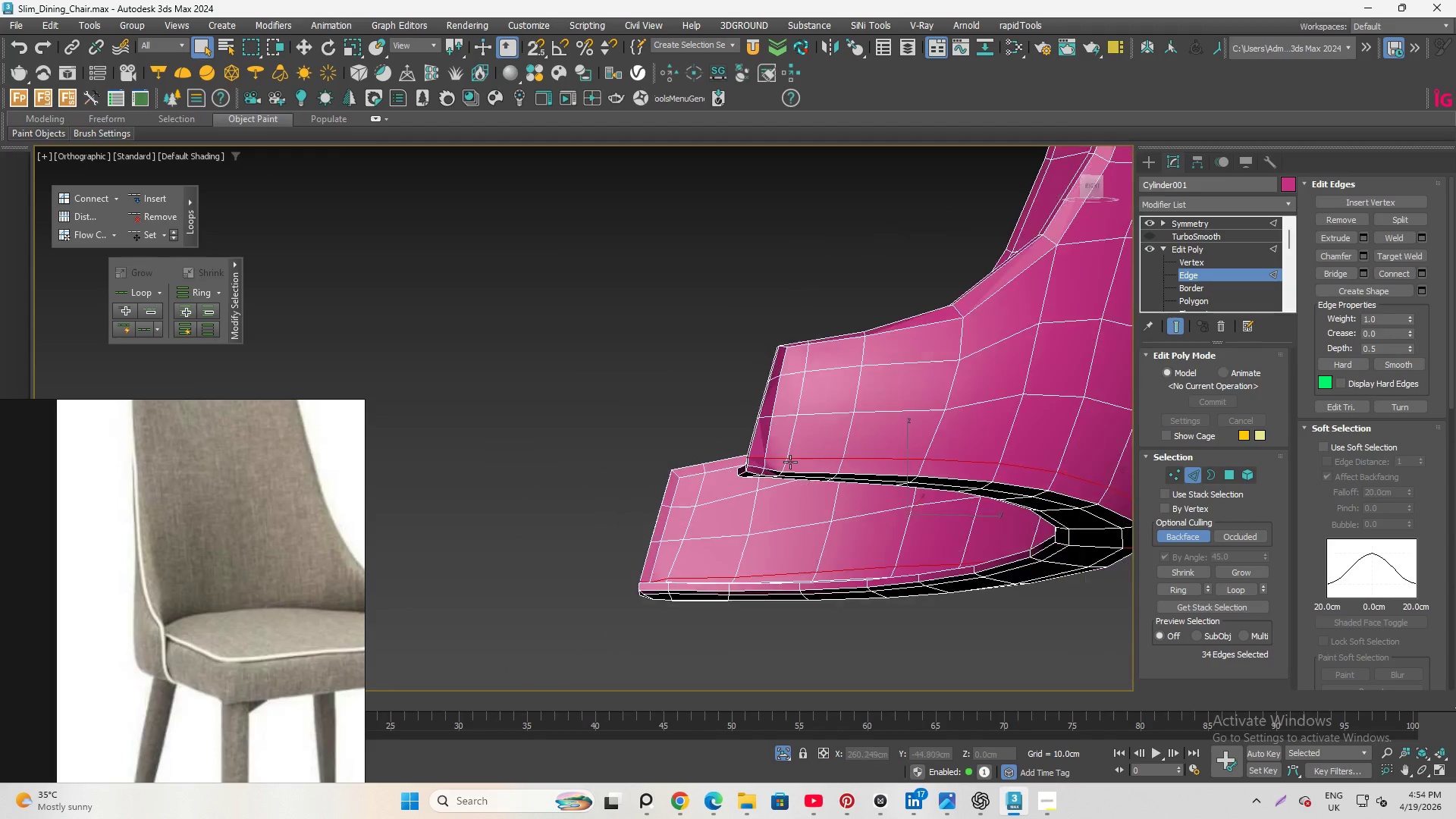 
scroll: coordinate [853, 474], scroll_direction: up, amount: 6.0
 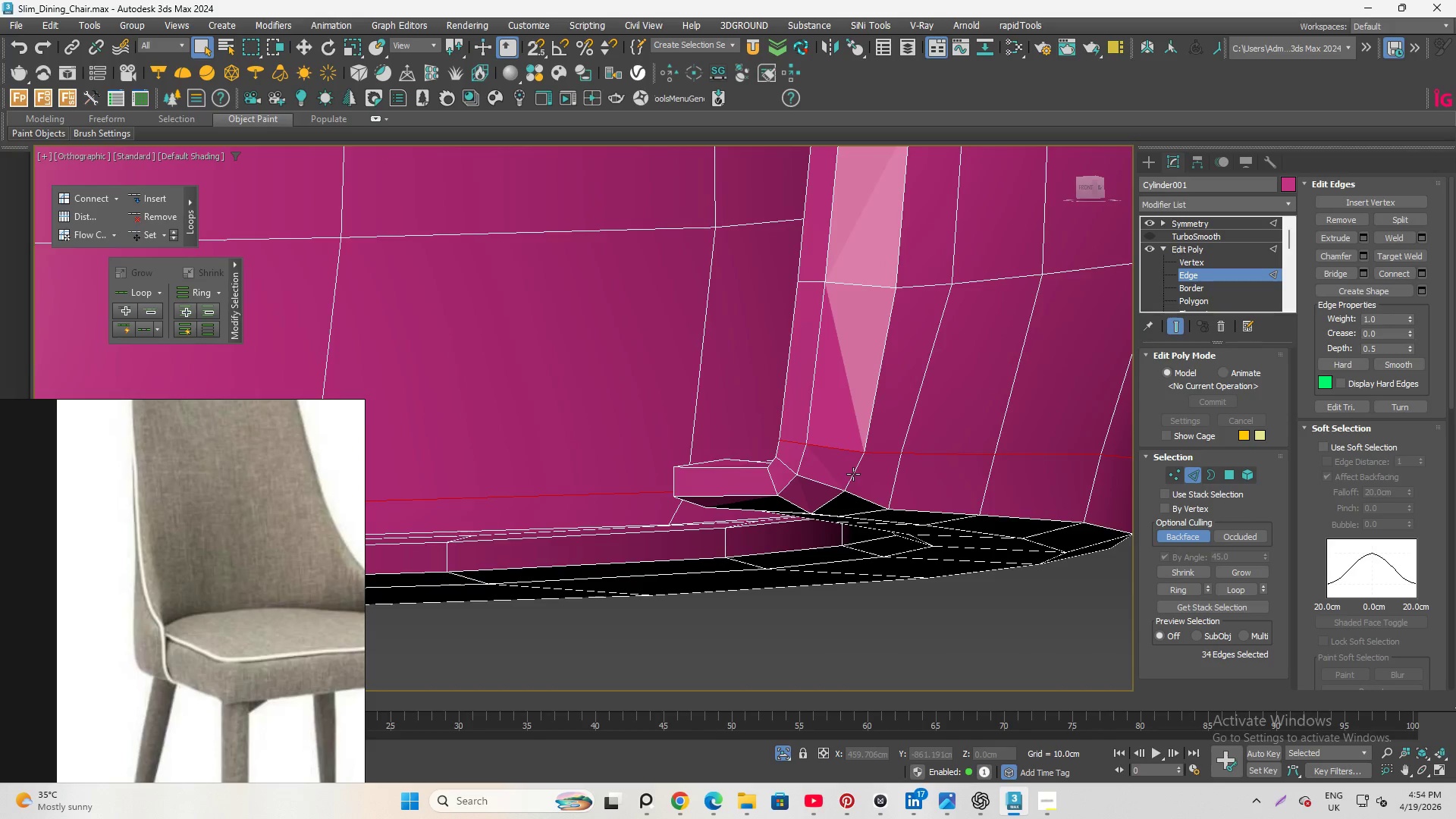 
hold_key(key=AltLeft, duration=2.73)
 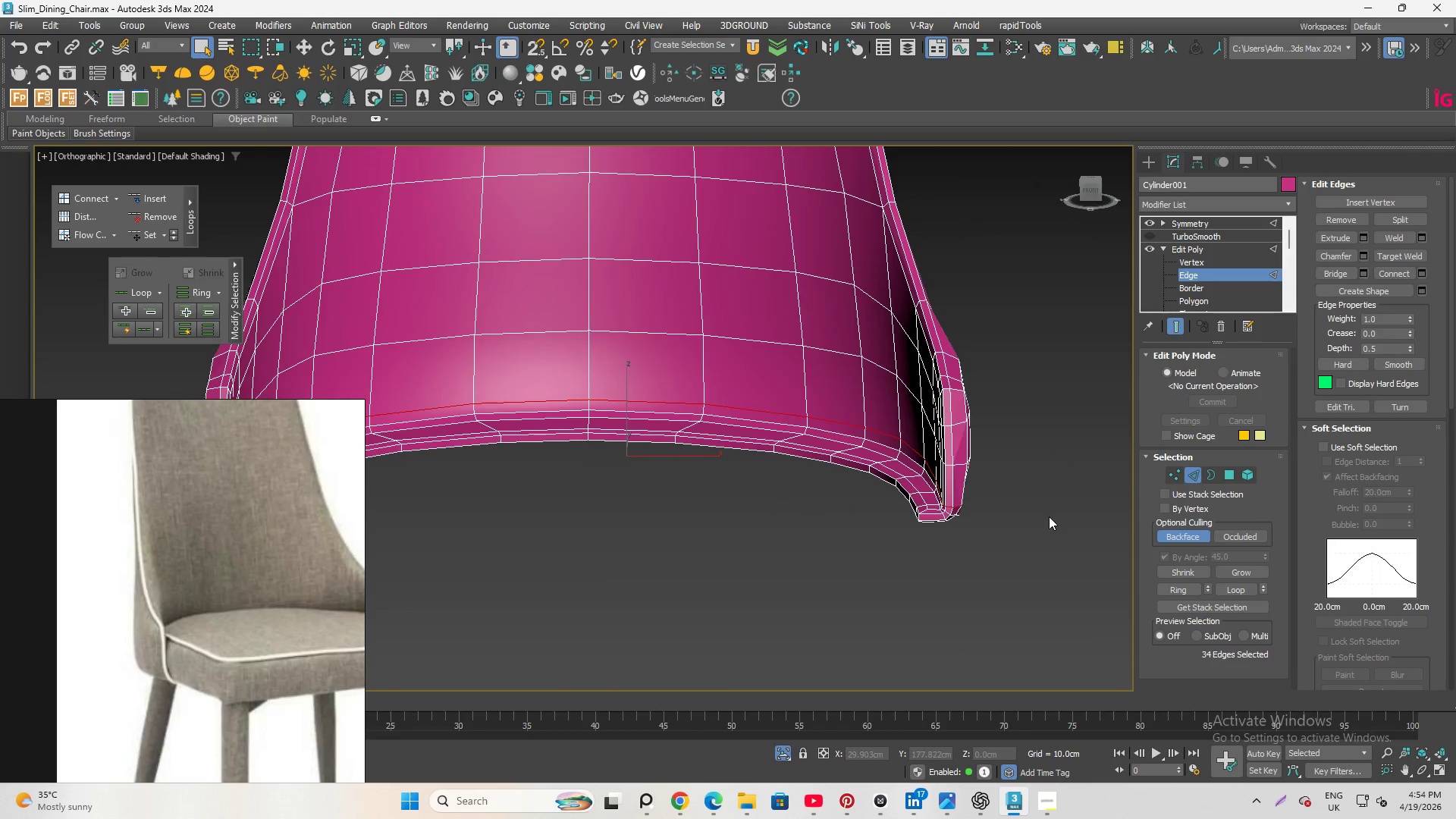 
scroll: coordinate [754, 462], scroll_direction: down, amount: 6.0
 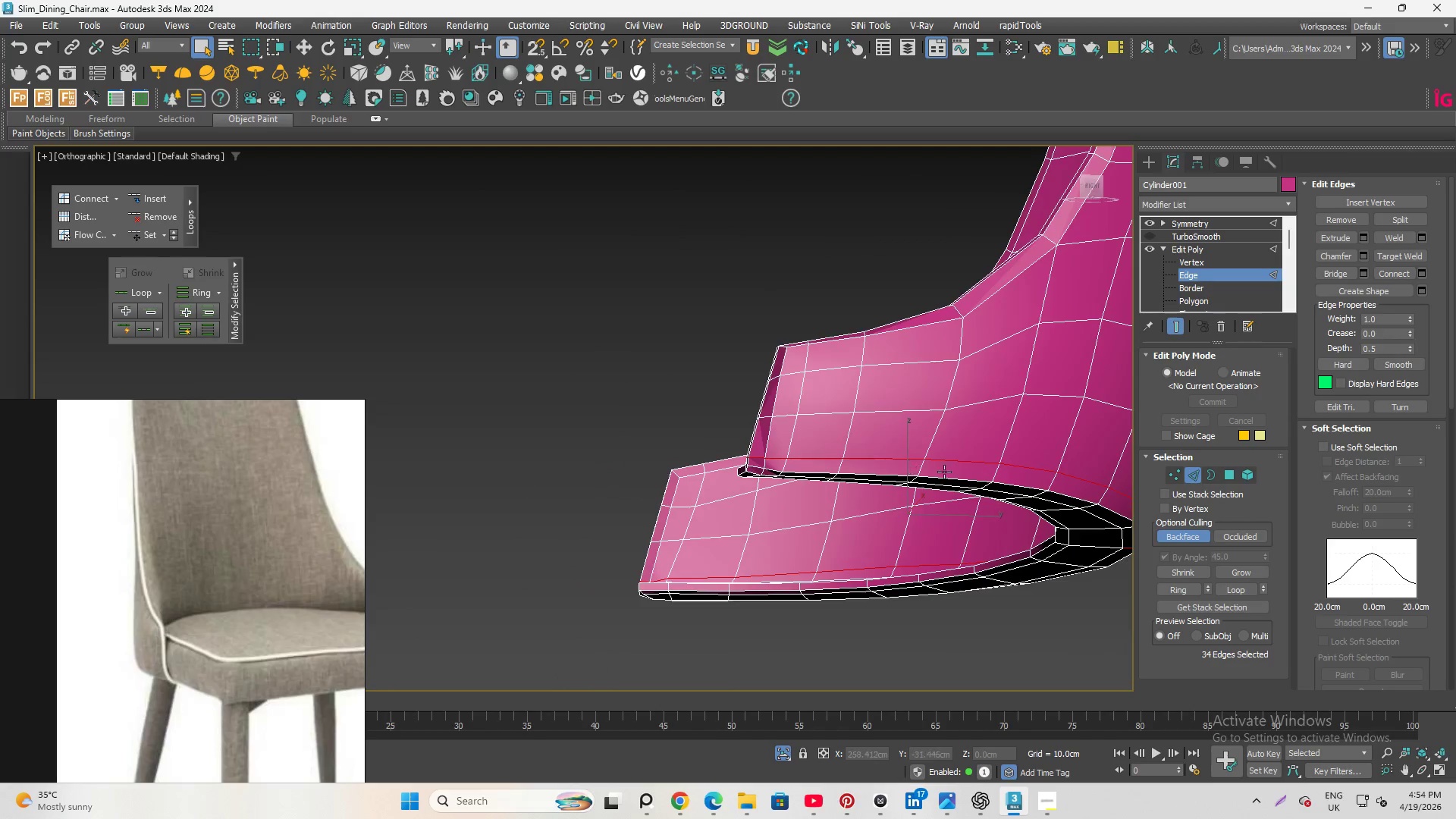 
key(Control+Backspace)
 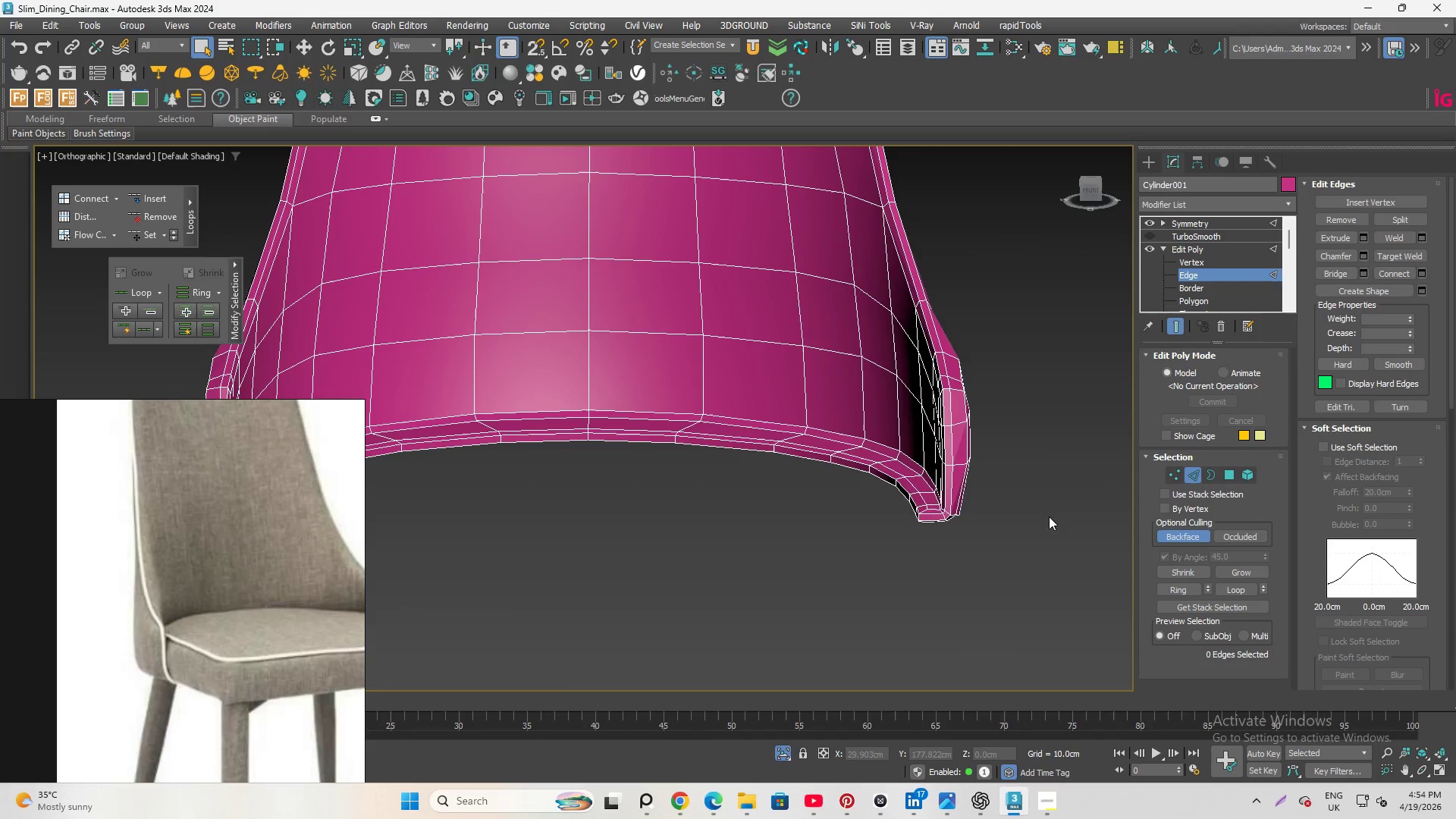 
key(Alt+Q)
 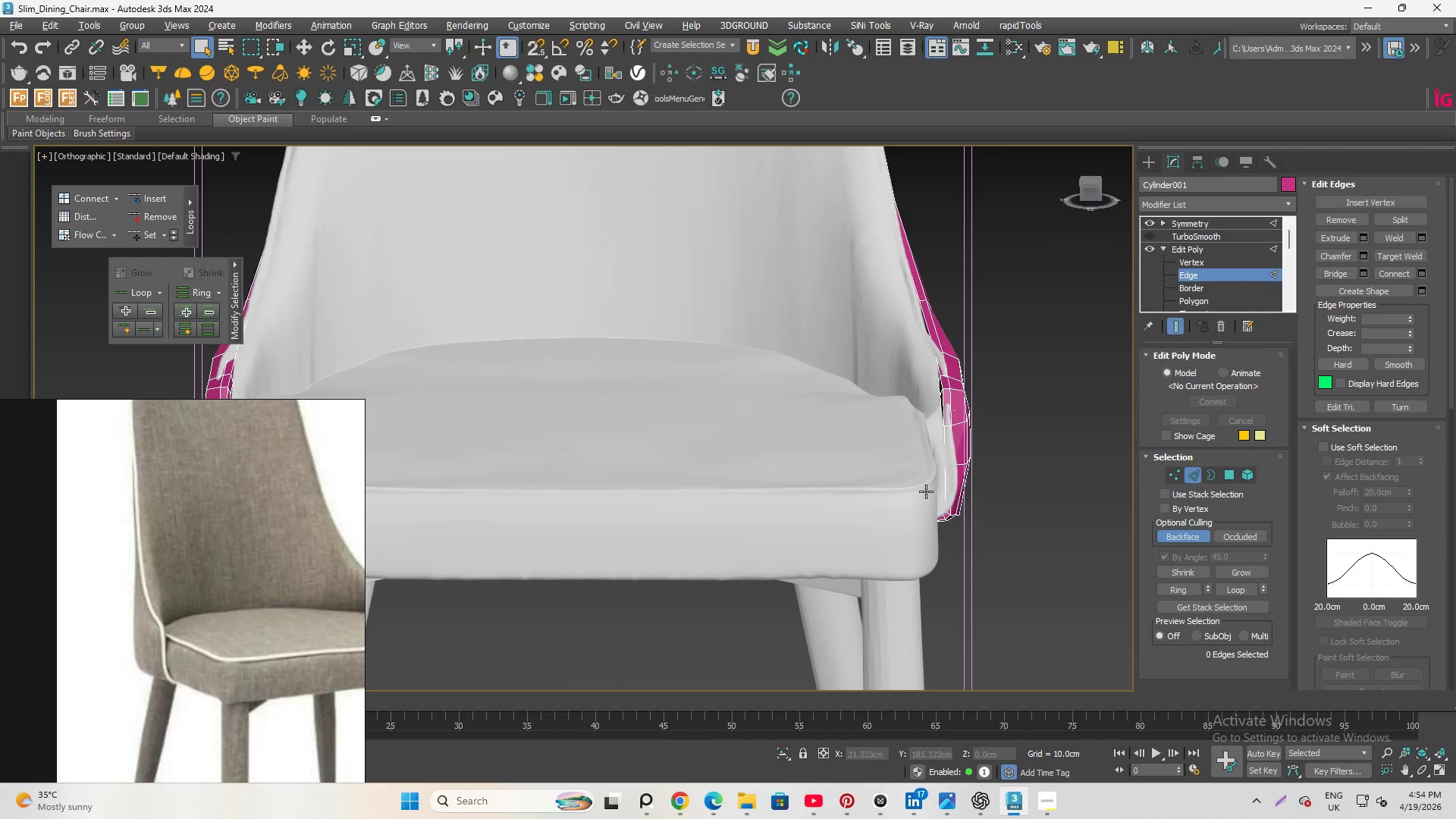 
key(Alt+Q)
 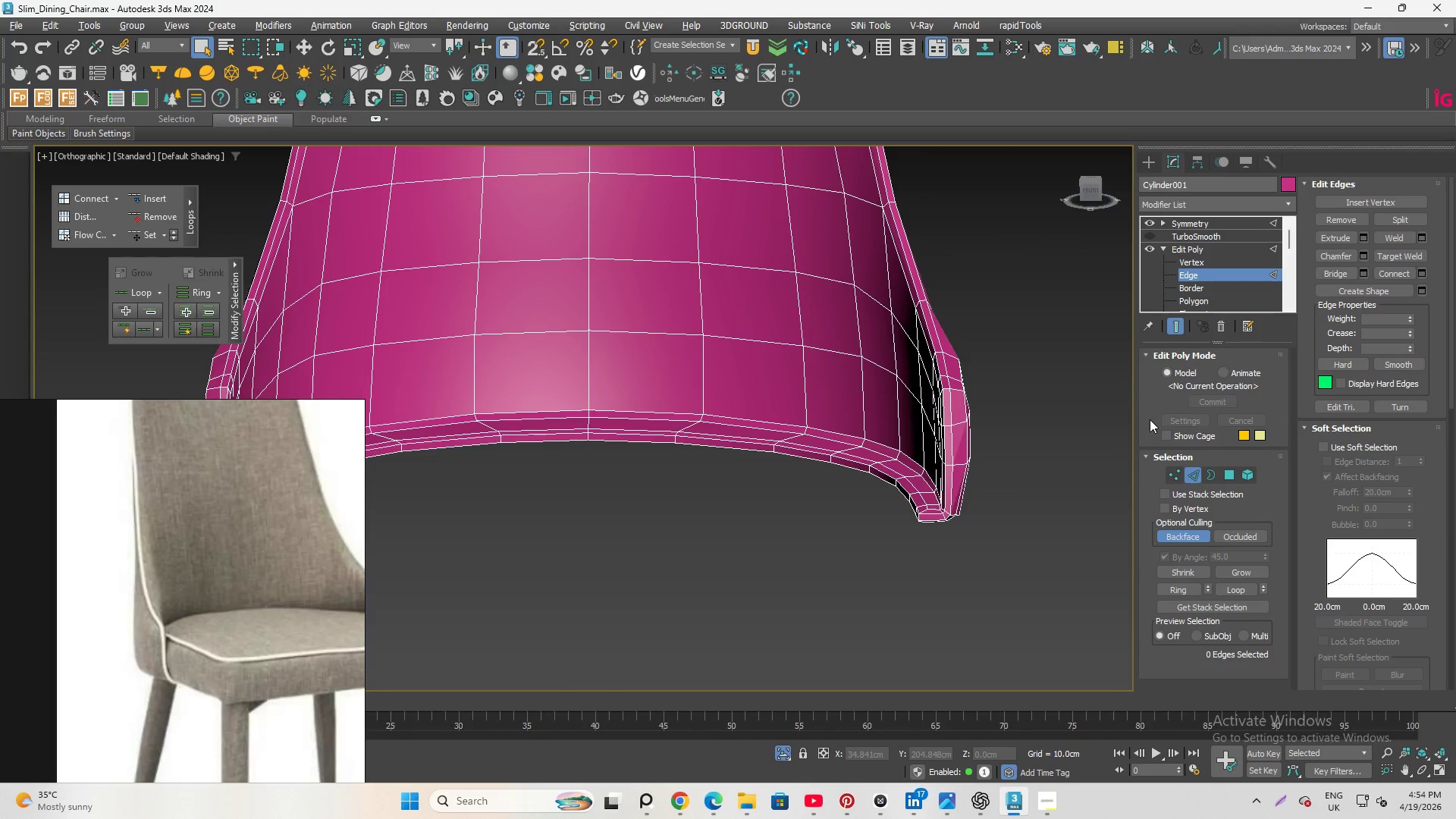 
key(Alt+1)
 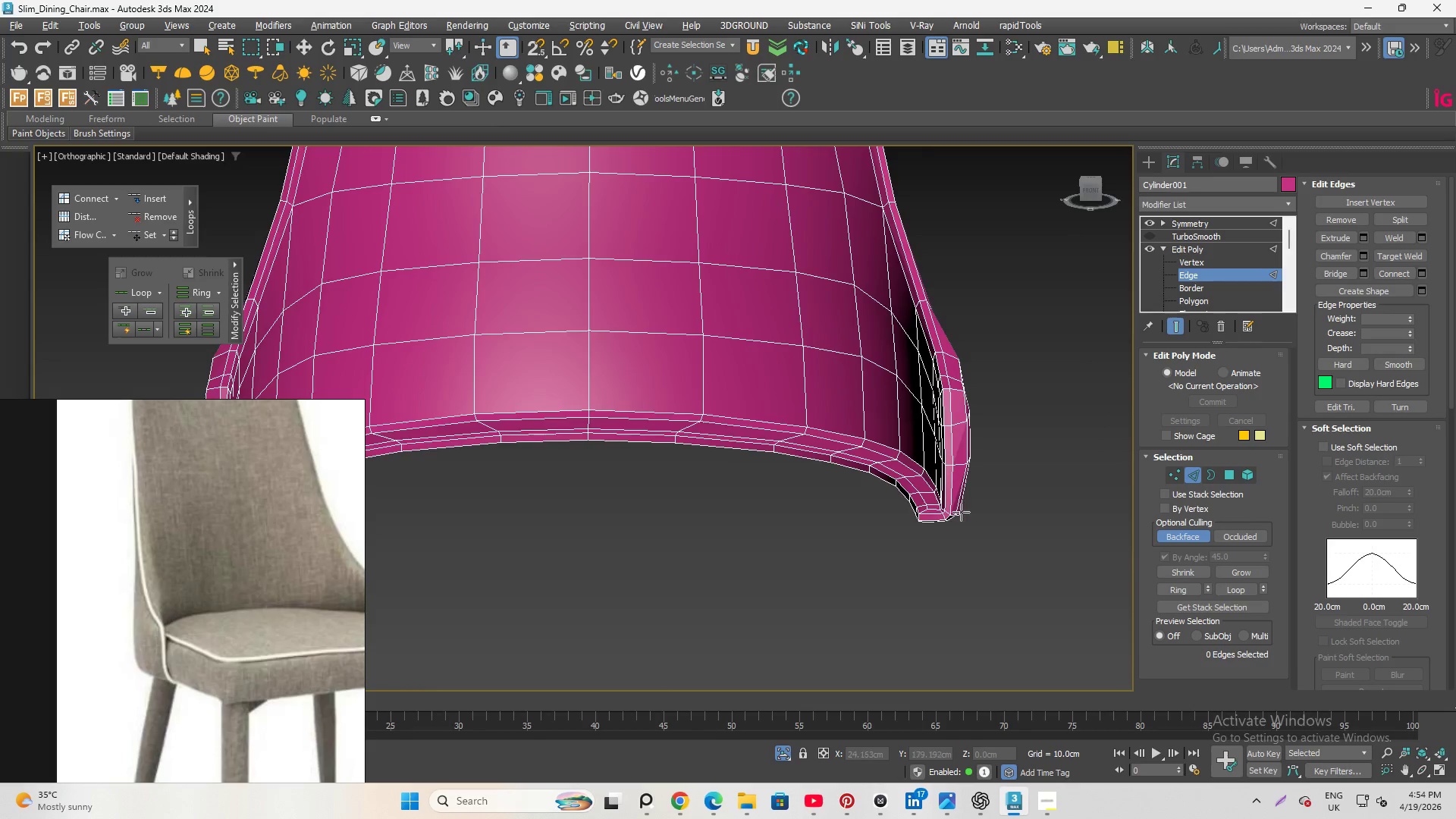 
scroll: coordinate [947, 501], scroll_direction: up, amount: 4.0
 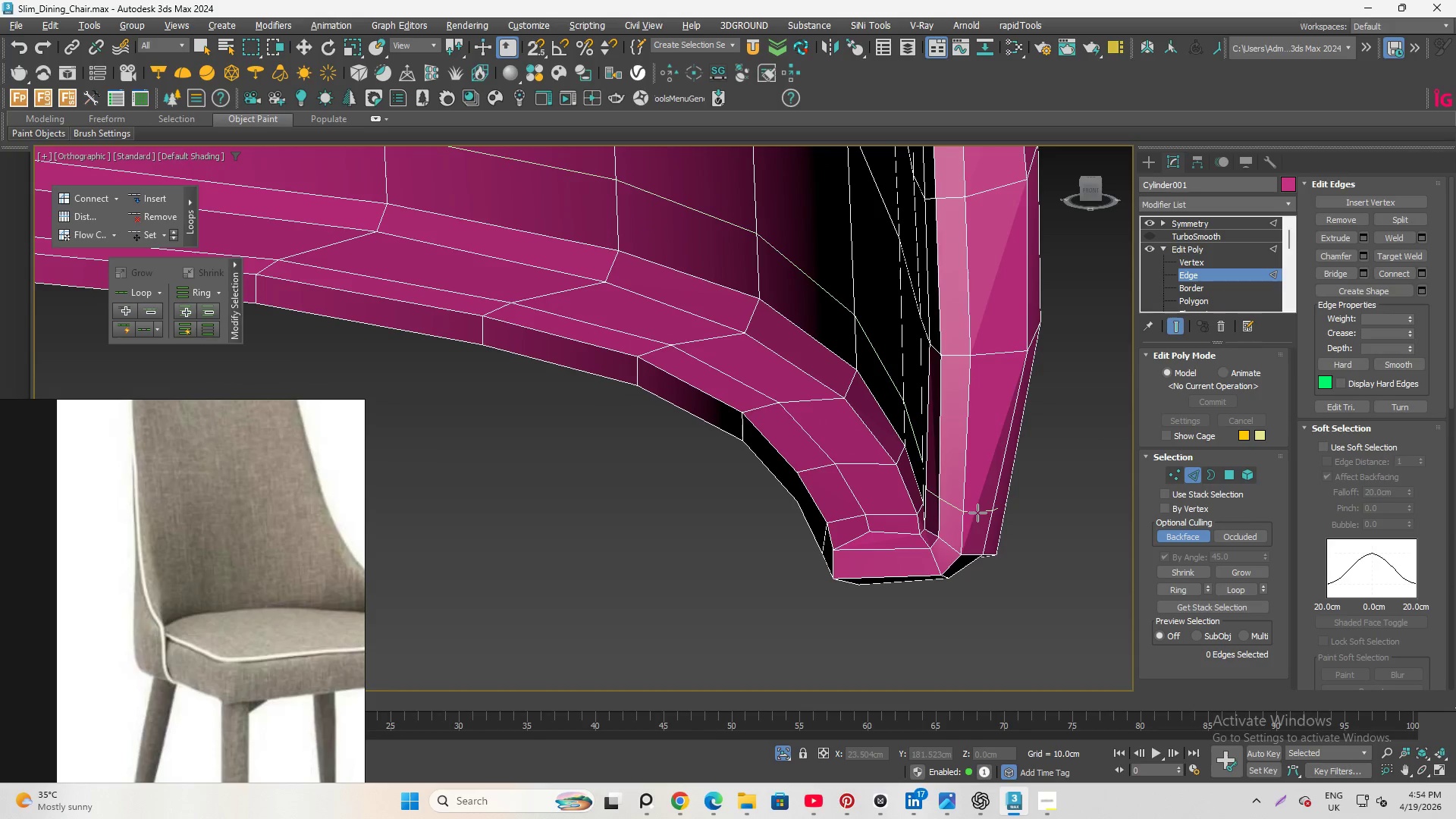 
hold_key(key=ShiftLeft, duration=1.06)
 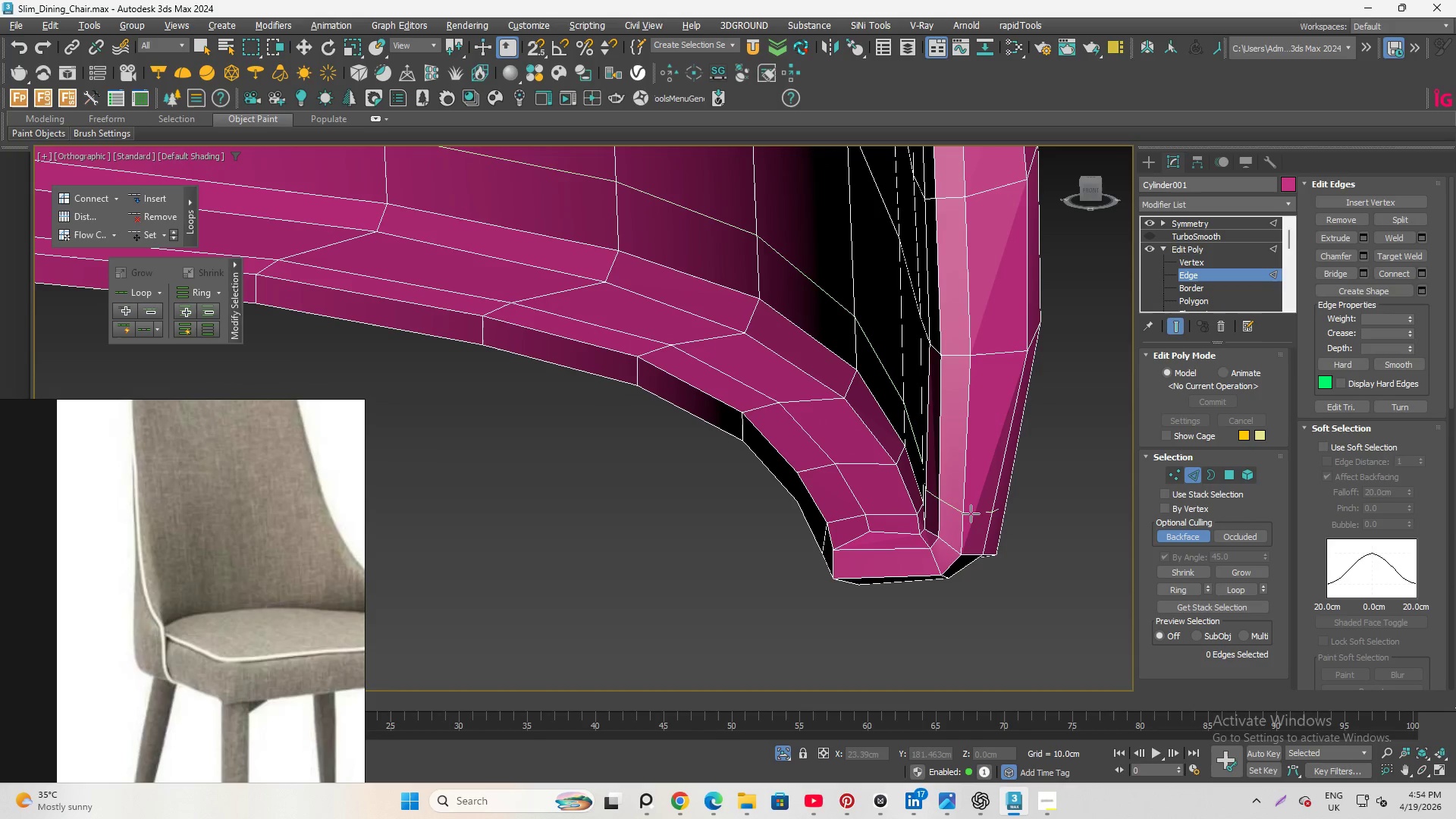 
hold_key(key=ShiftLeft, duration=1.39)
 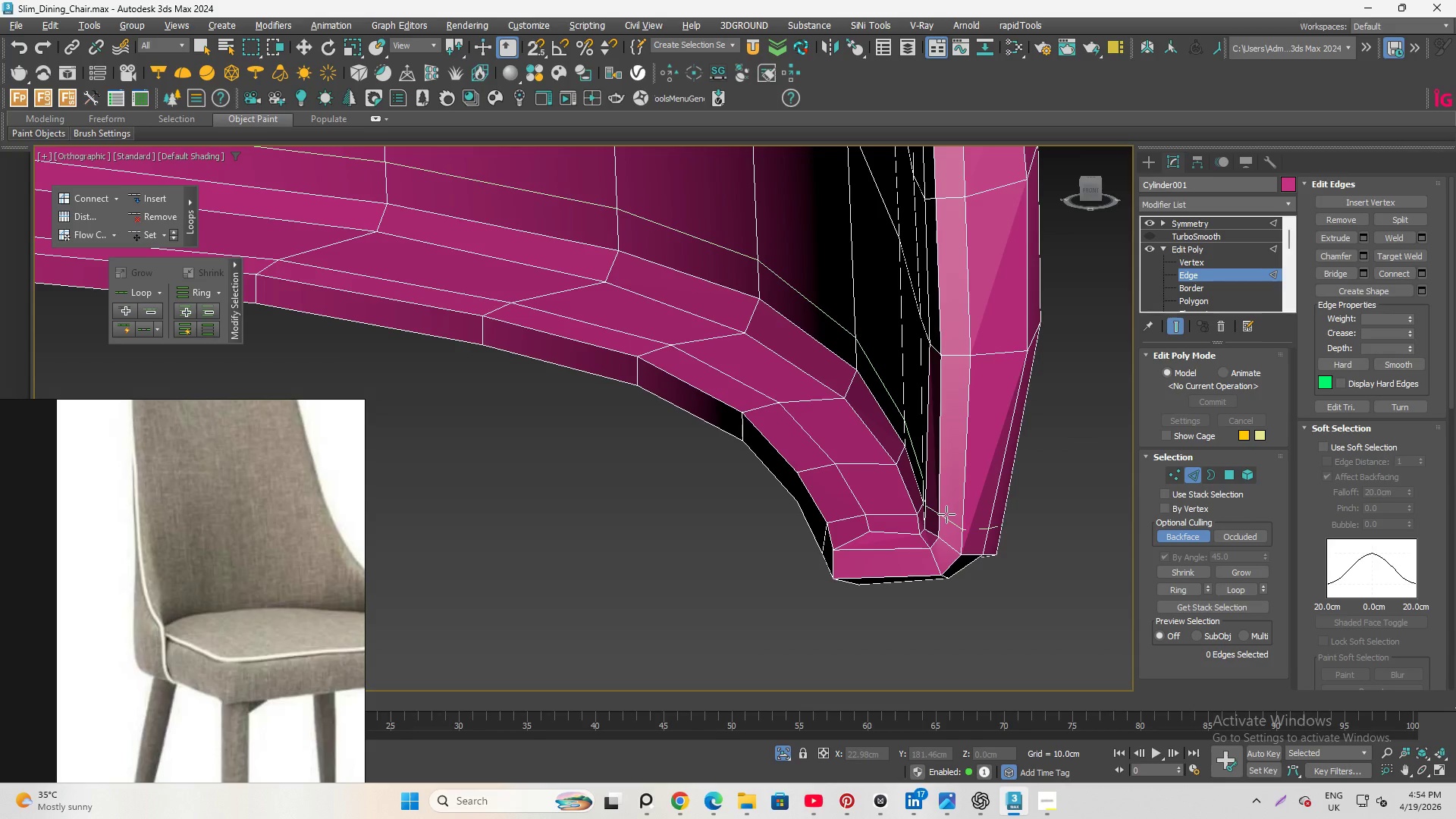 
wait(10.92)
 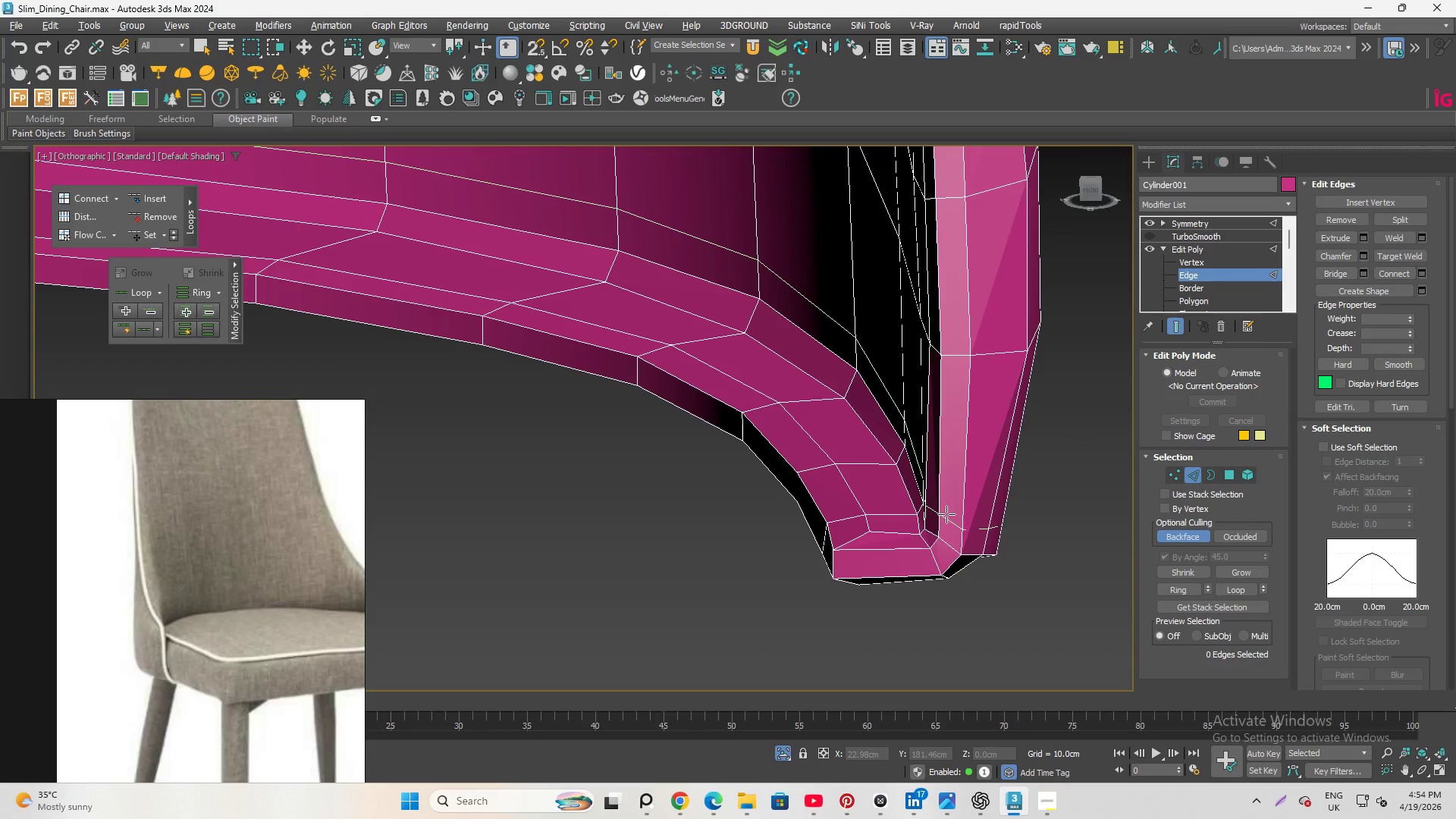 
left_click([947, 518])
 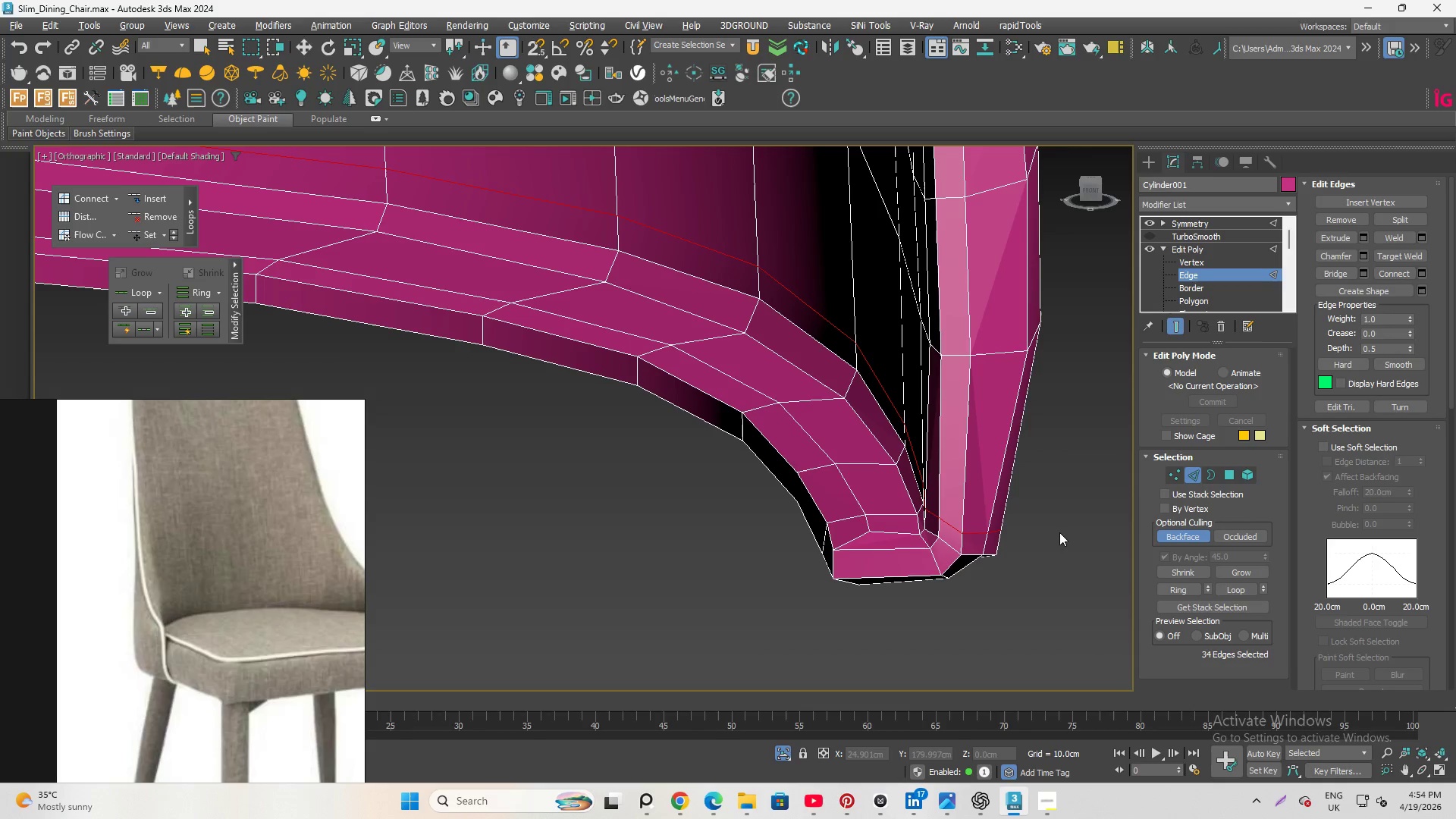 
hold_key(key=AltLeft, duration=2.06)
 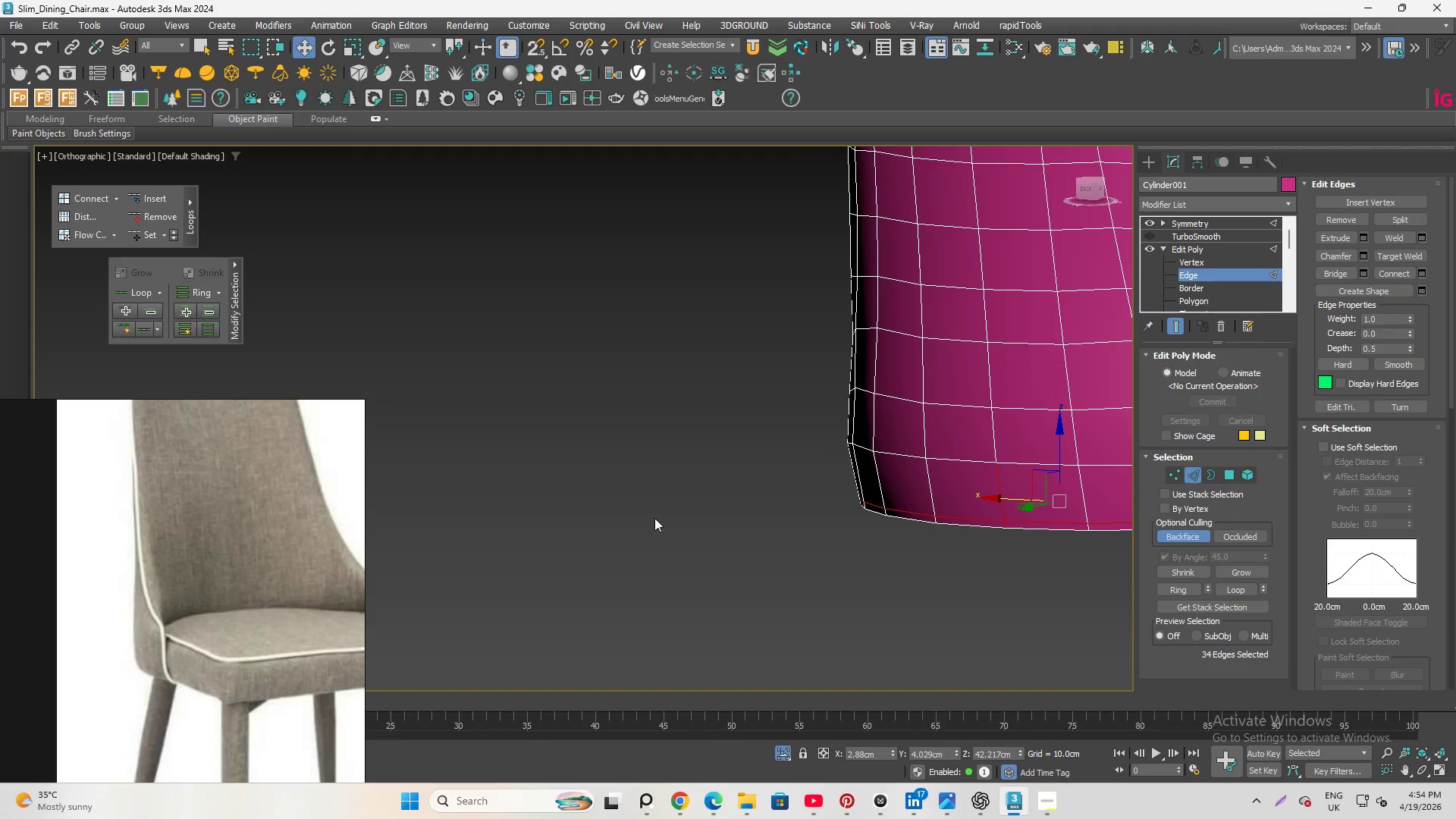 
scroll: coordinate [936, 491], scroll_direction: down, amount: 5.0
 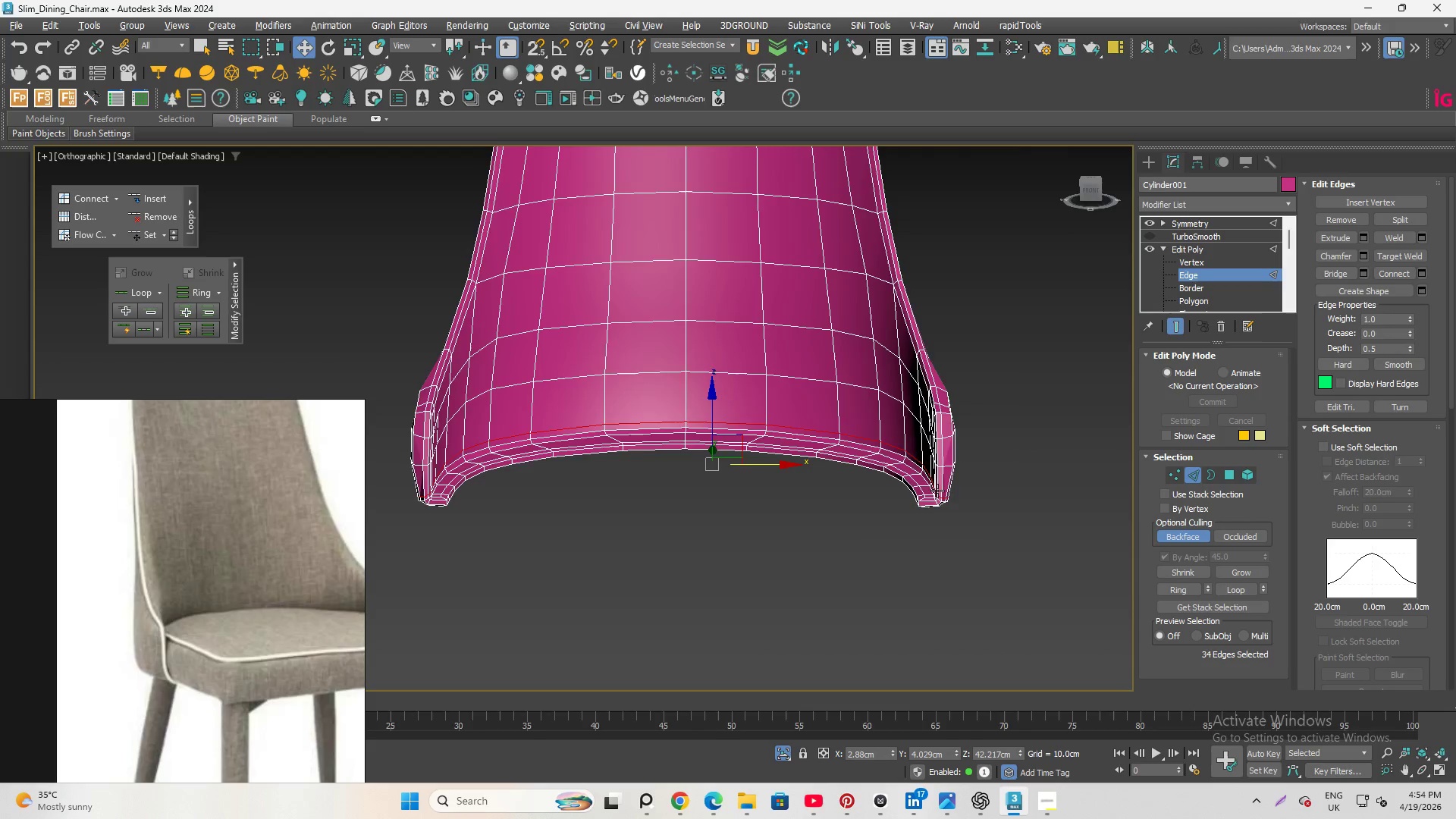 
hold_key(key=AltLeft, duration=2.73)
 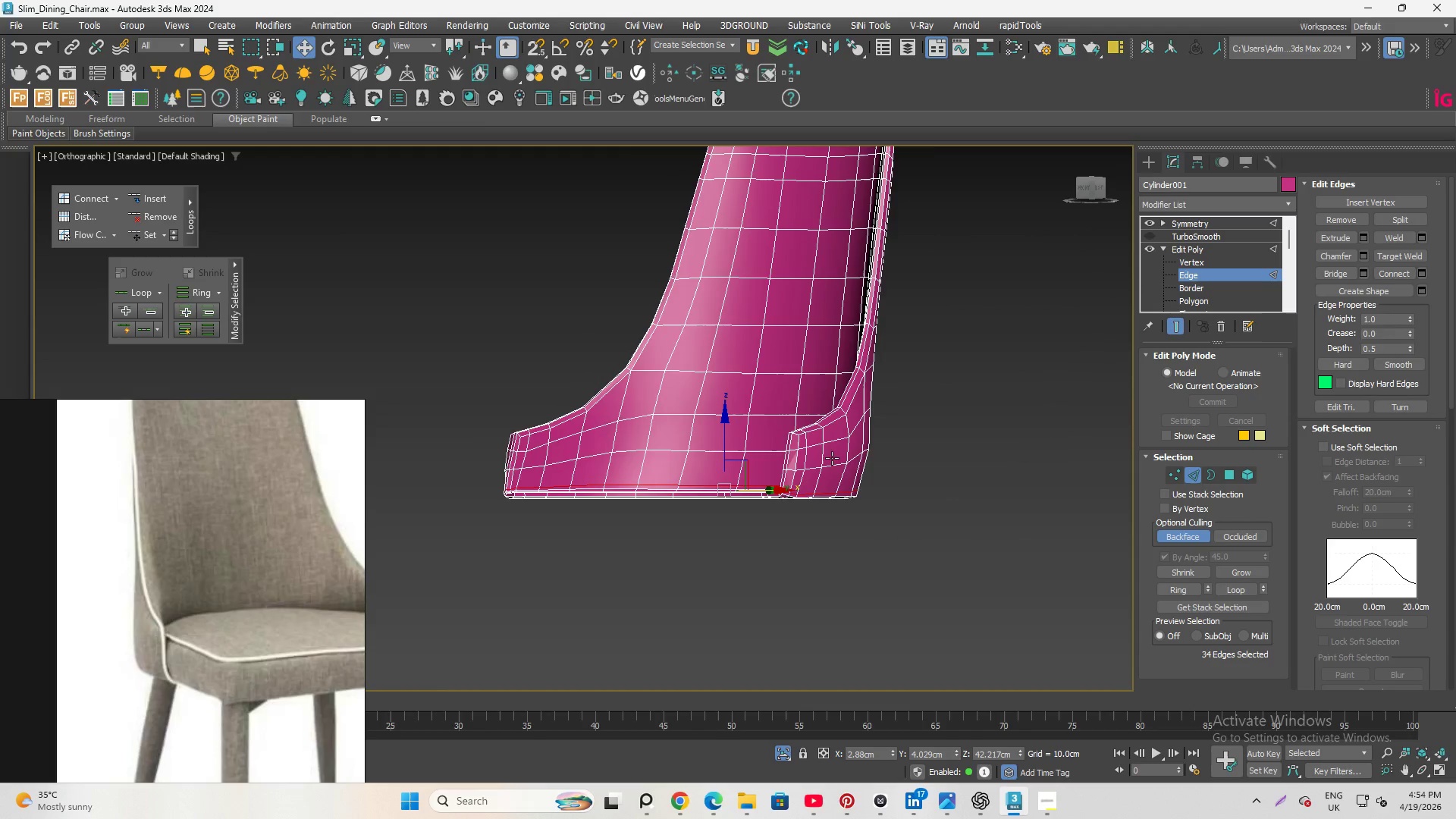 
scroll: coordinate [648, 519], scroll_direction: down, amount: 1.0
 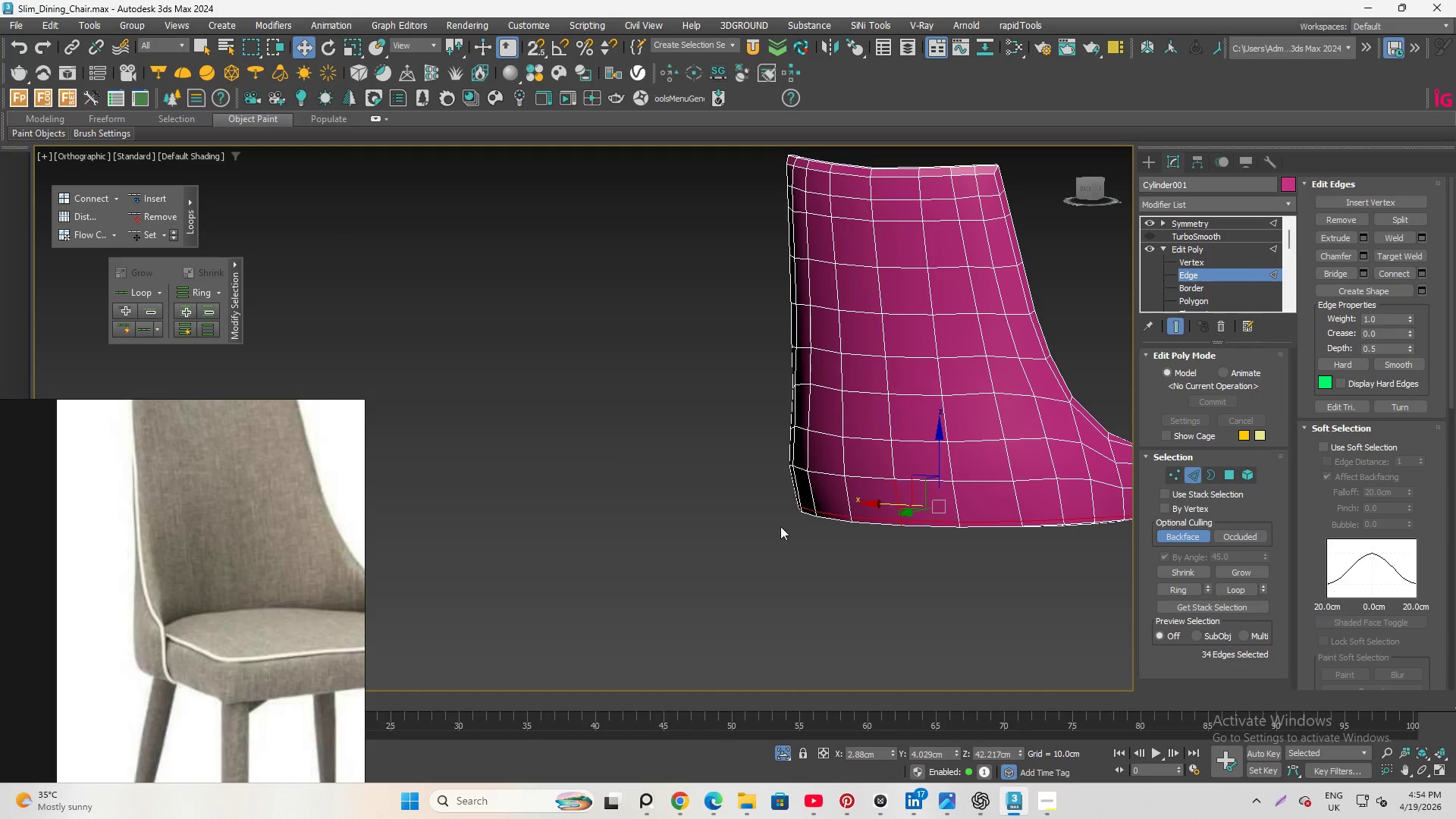 
scroll: coordinate [830, 480], scroll_direction: up, amount: 4.0
 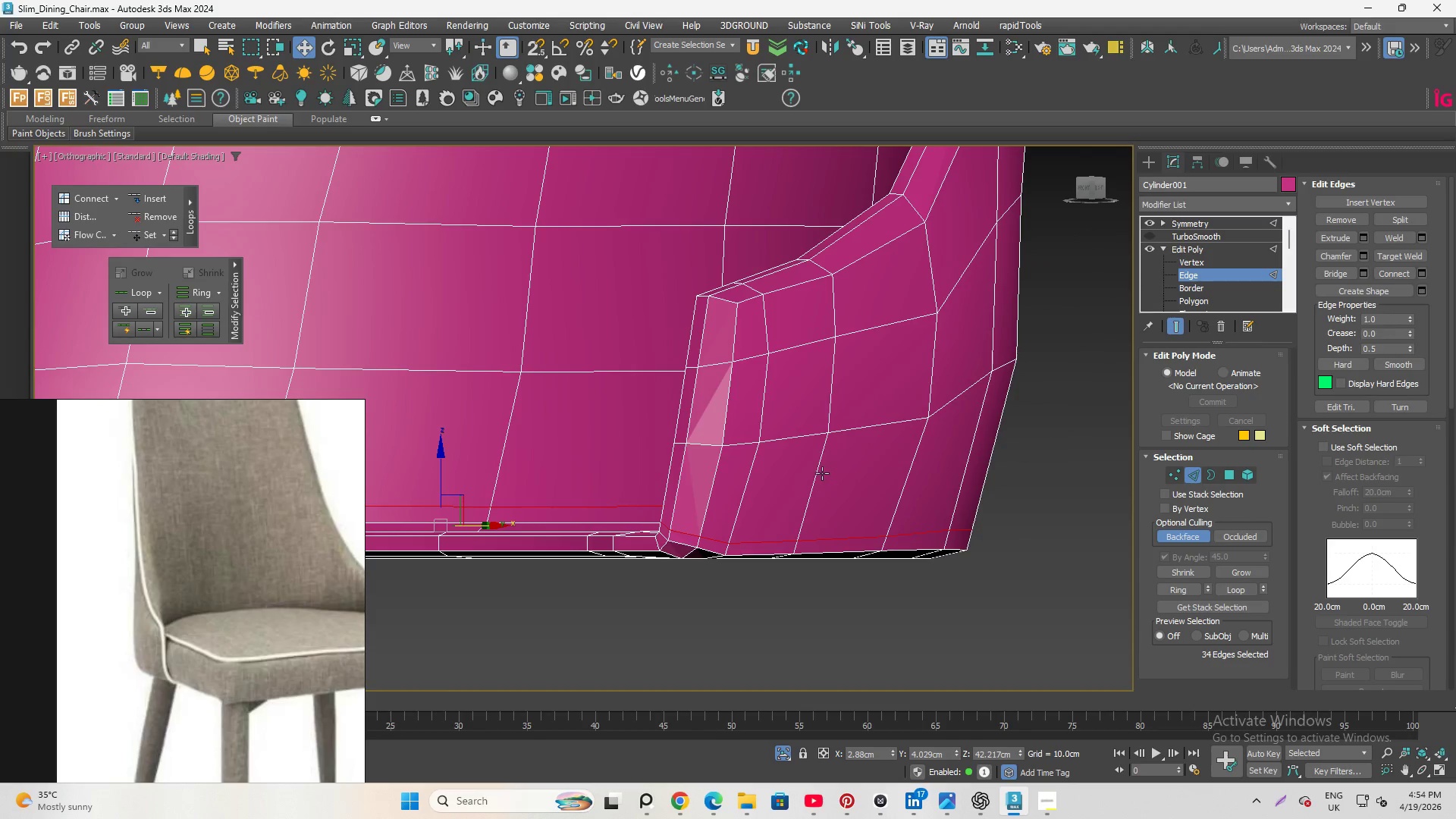 
hold_key(key=AltLeft, duration=3.17)
 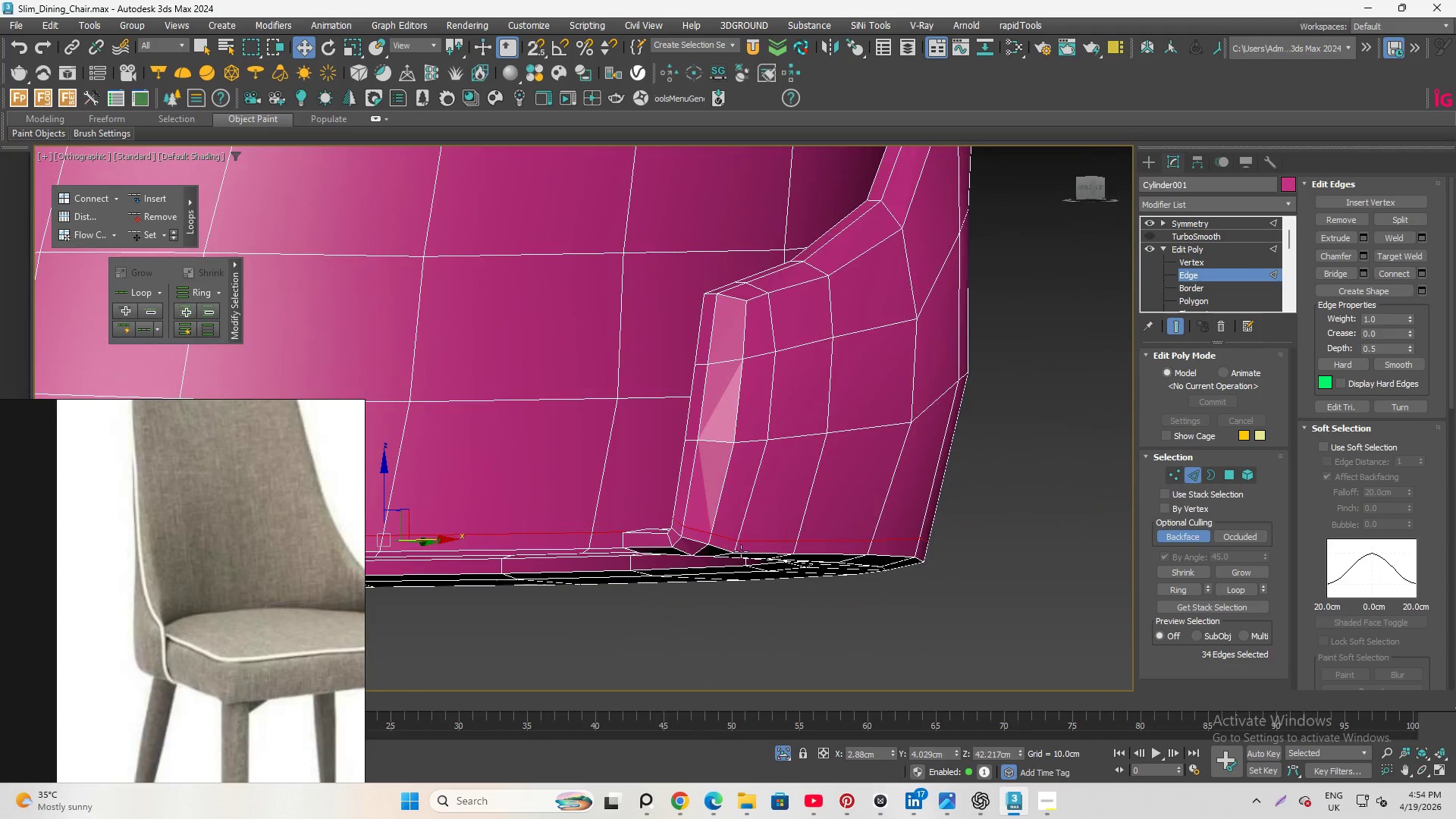 
scroll: coordinate [689, 591], scroll_direction: up, amount: 2.0
 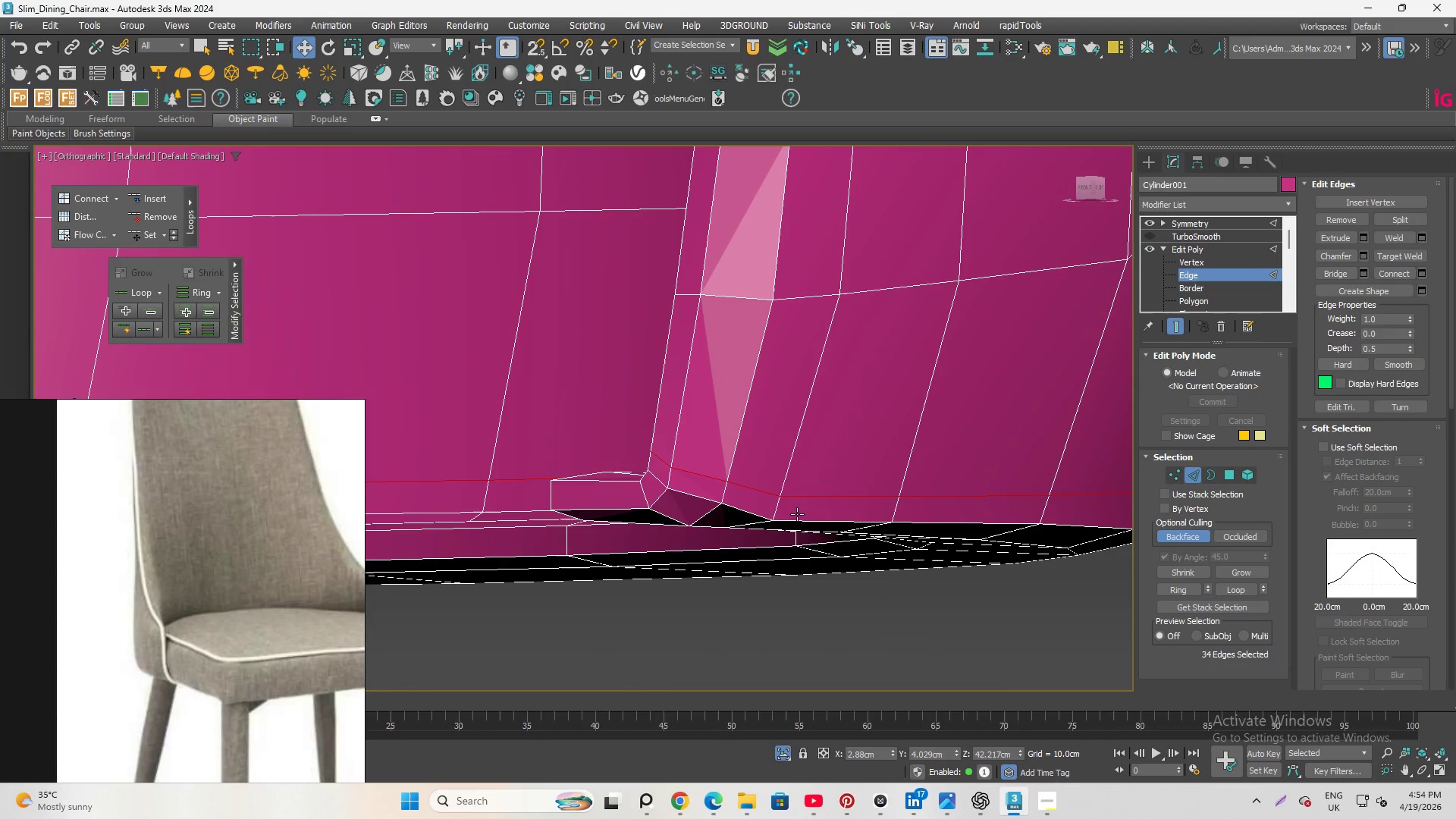 
left_click([797, 514])
 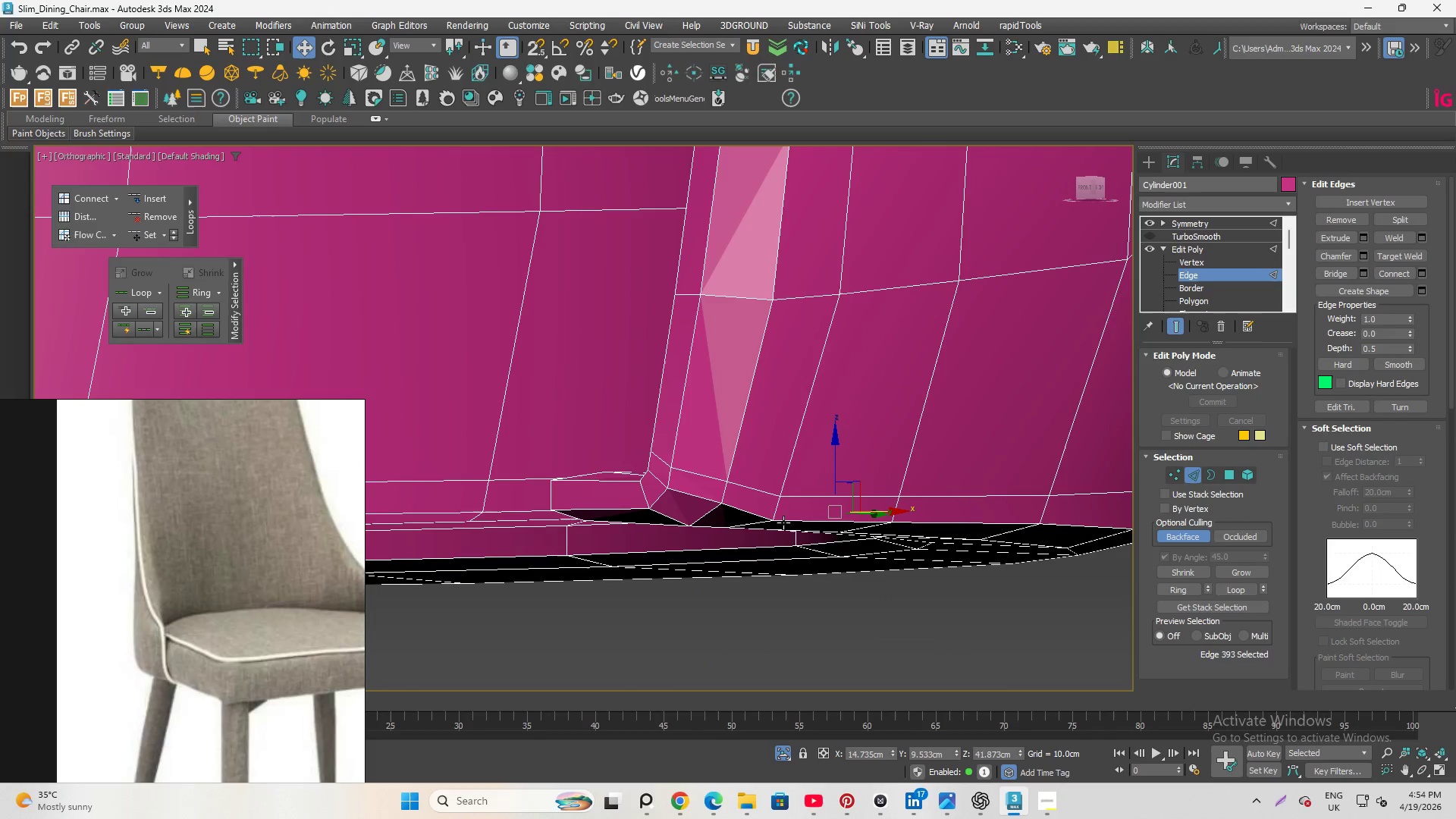 
left_click([783, 518])
 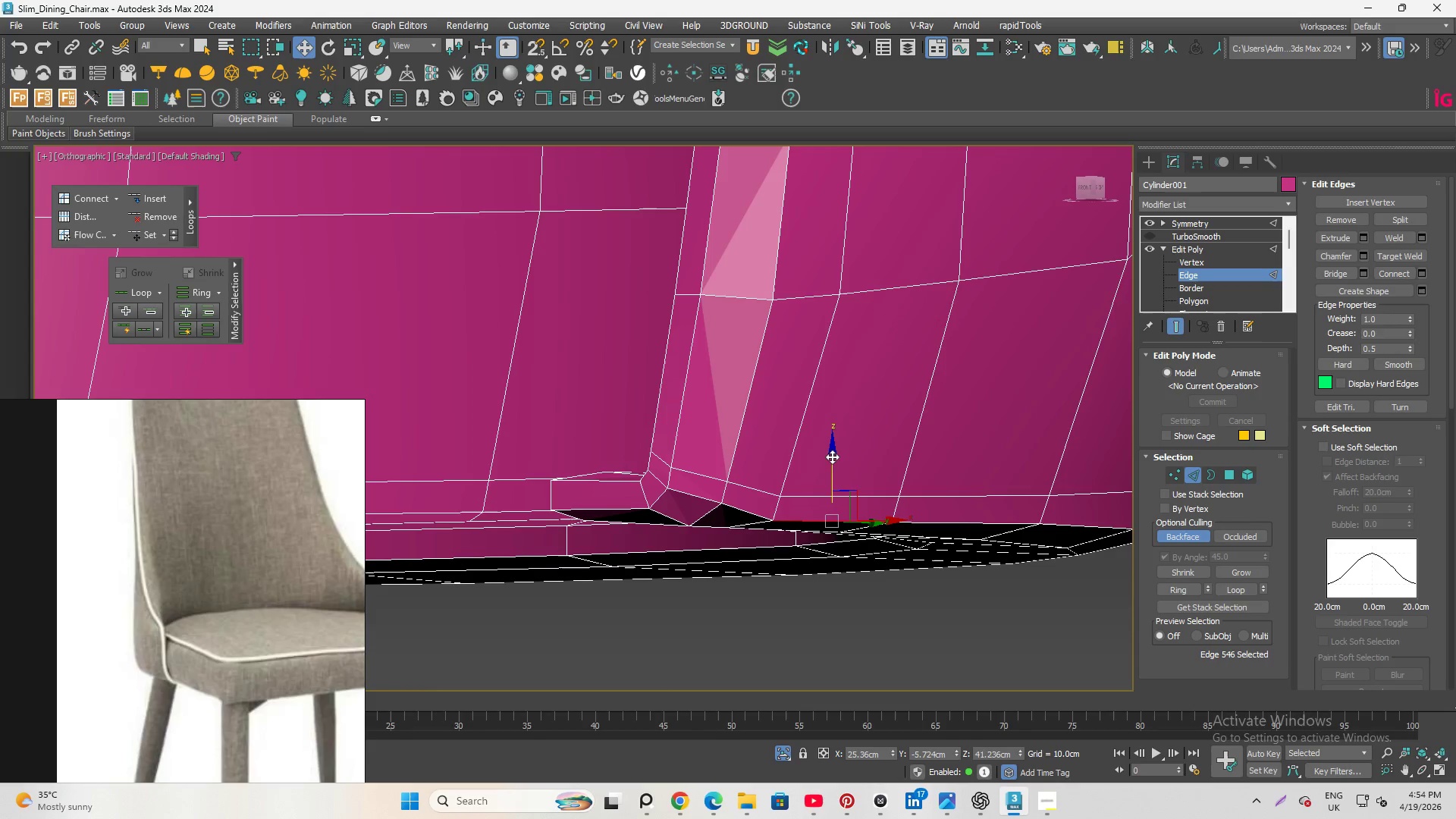 
key(W)
 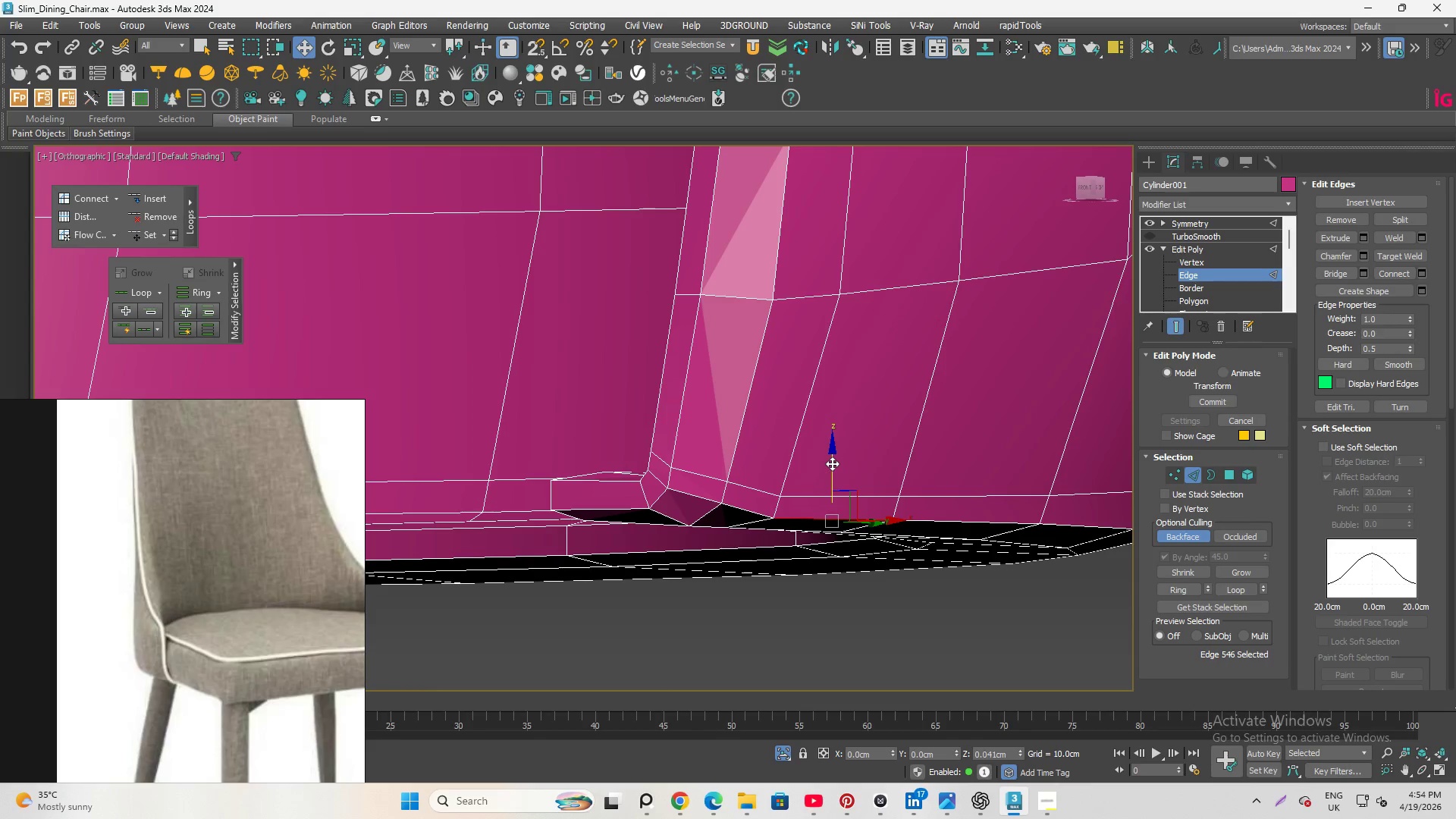 
key(E)
 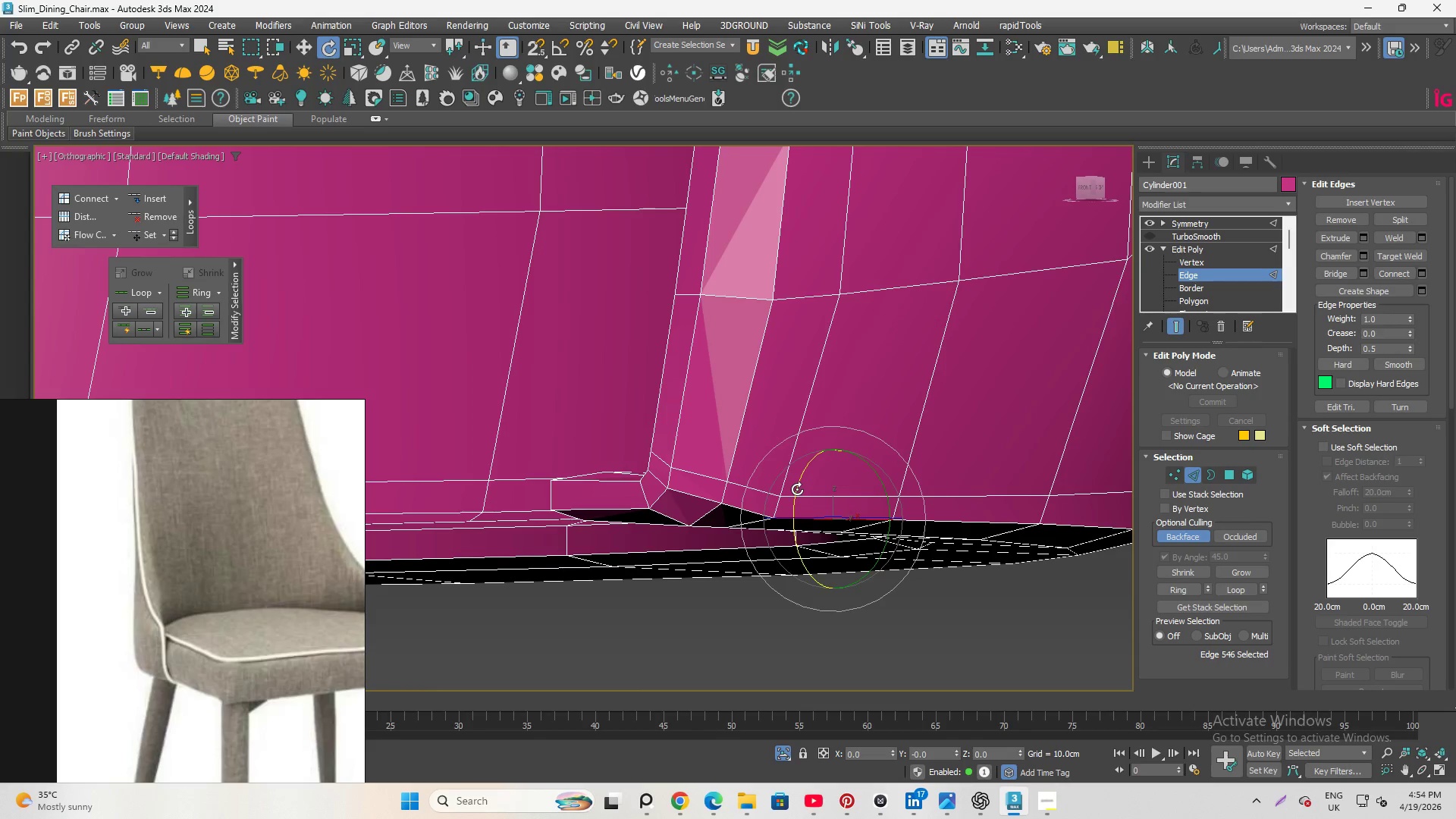 
left_click_drag(start_coordinate=[797, 489], to_coordinate=[805, 479])
 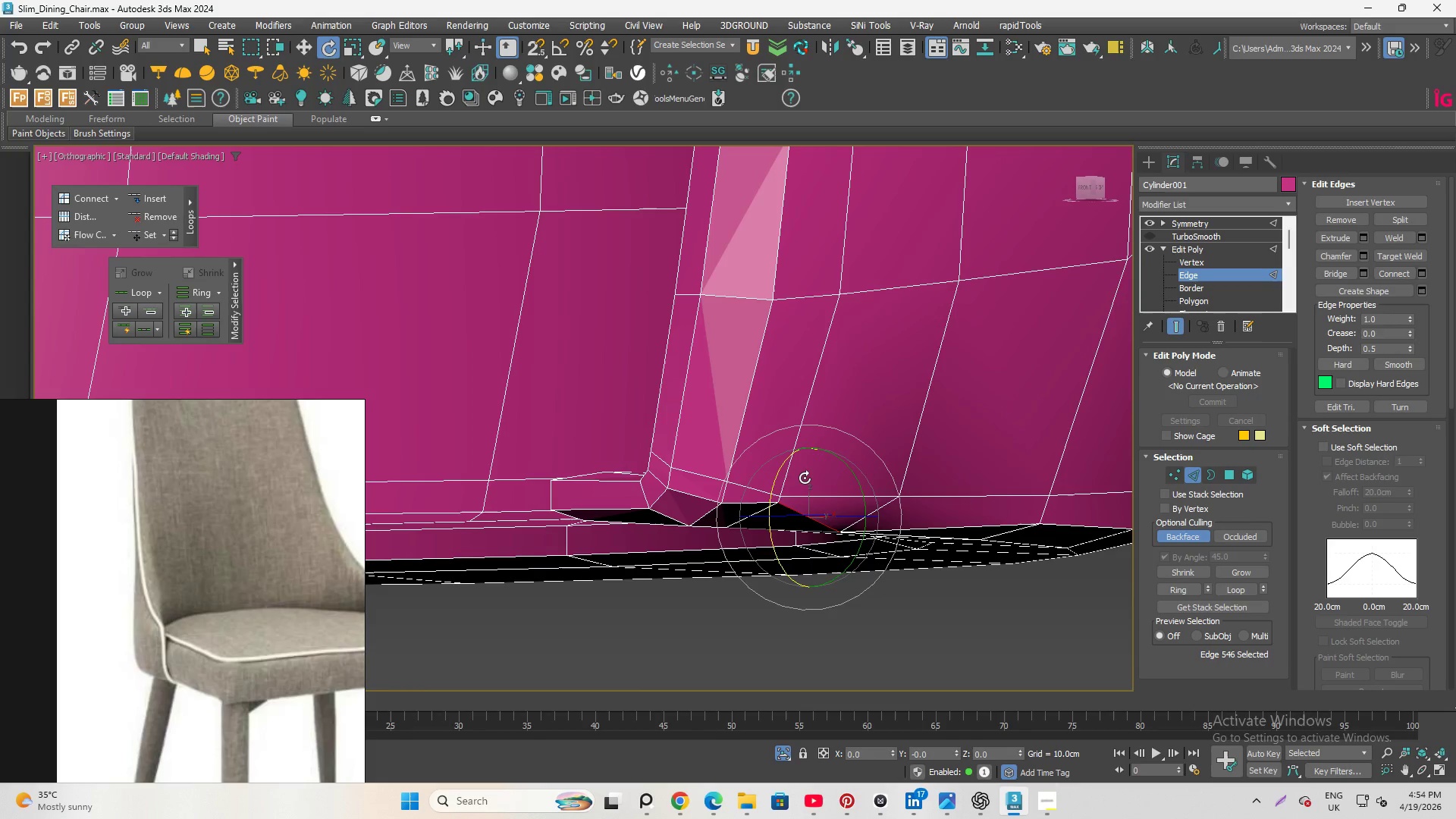 
key(Control+Z)
 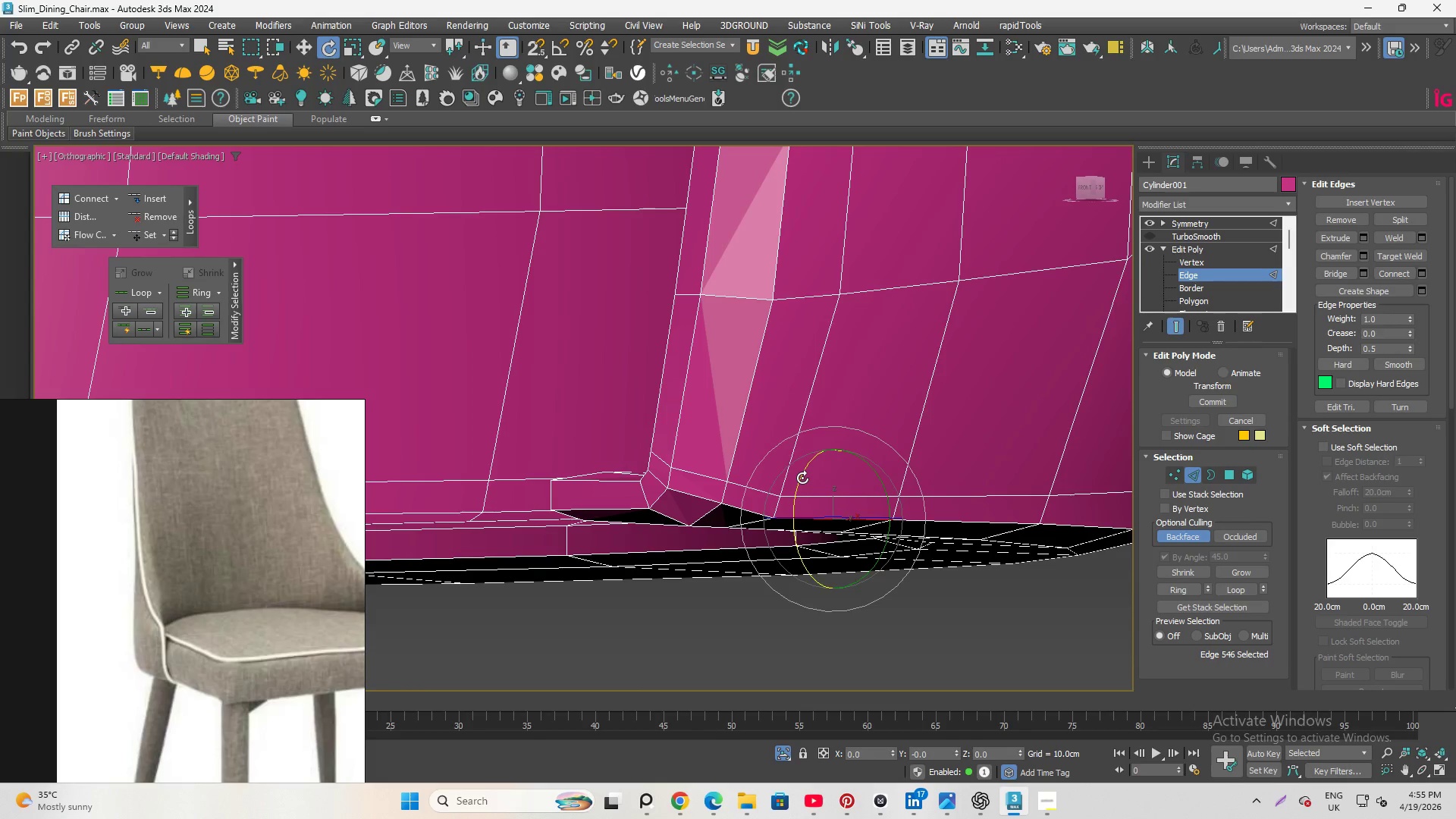 
key(Control+Z)
 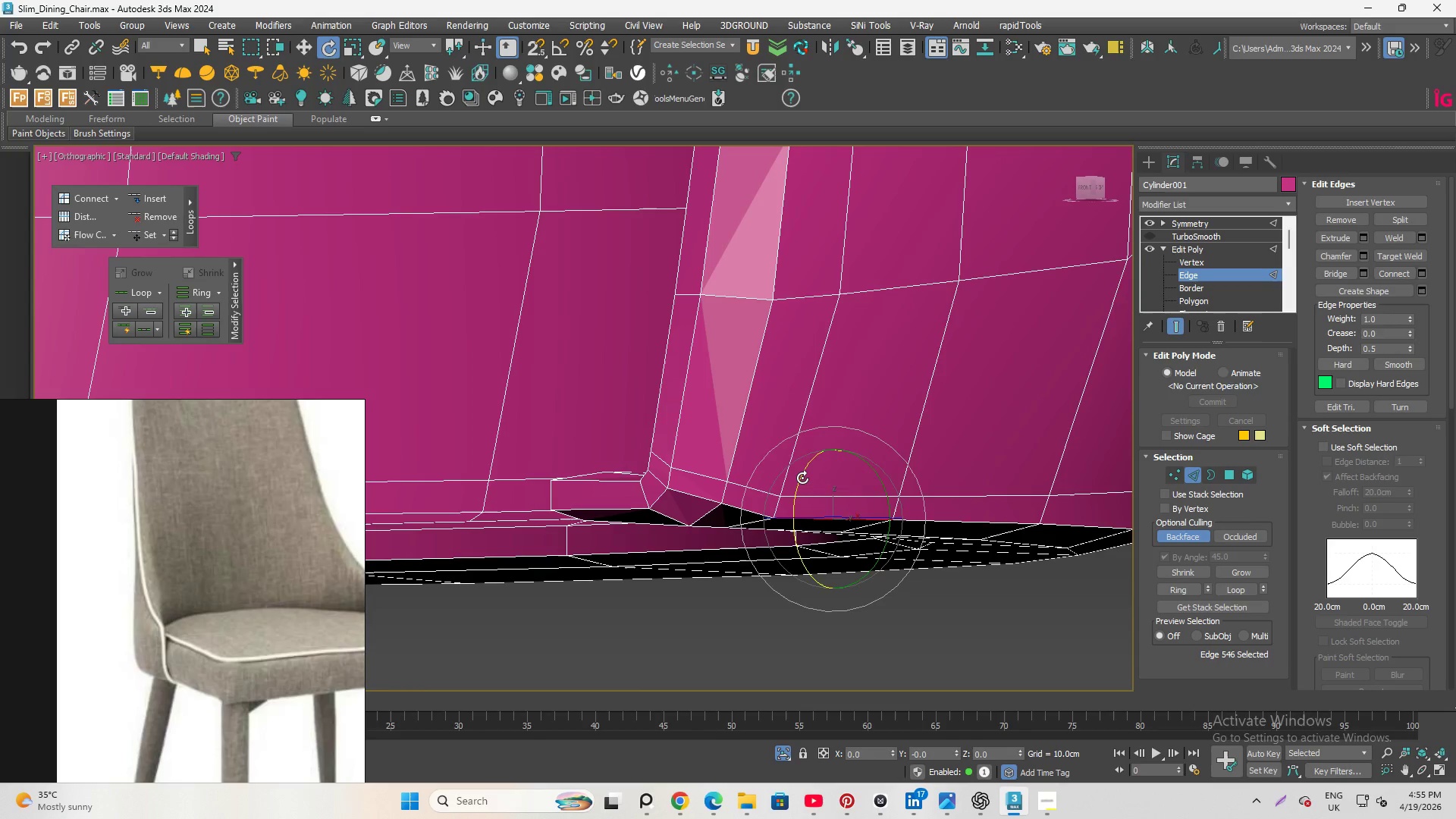 
key(Control+Z)
 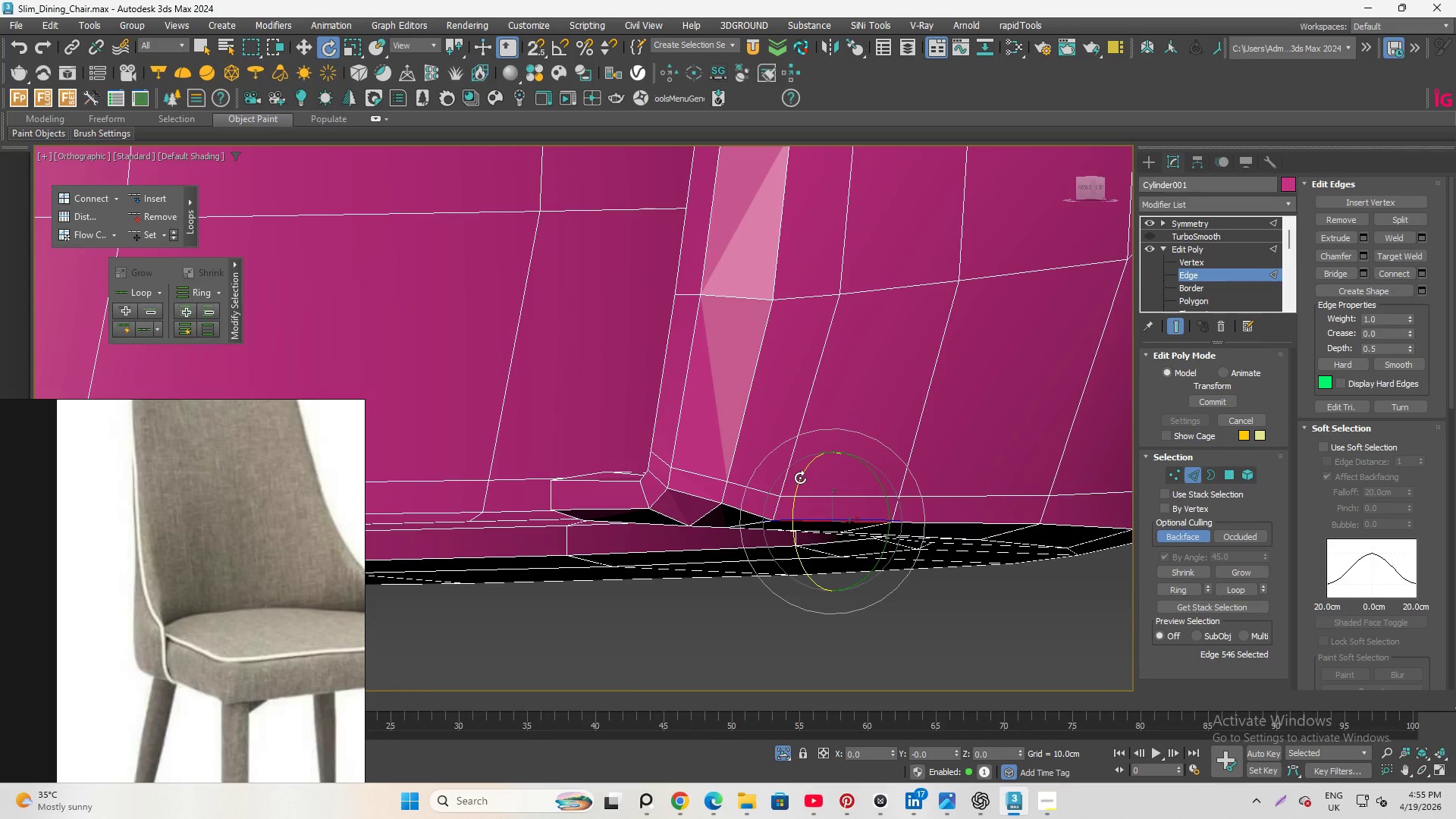 
key(Control+Z)
 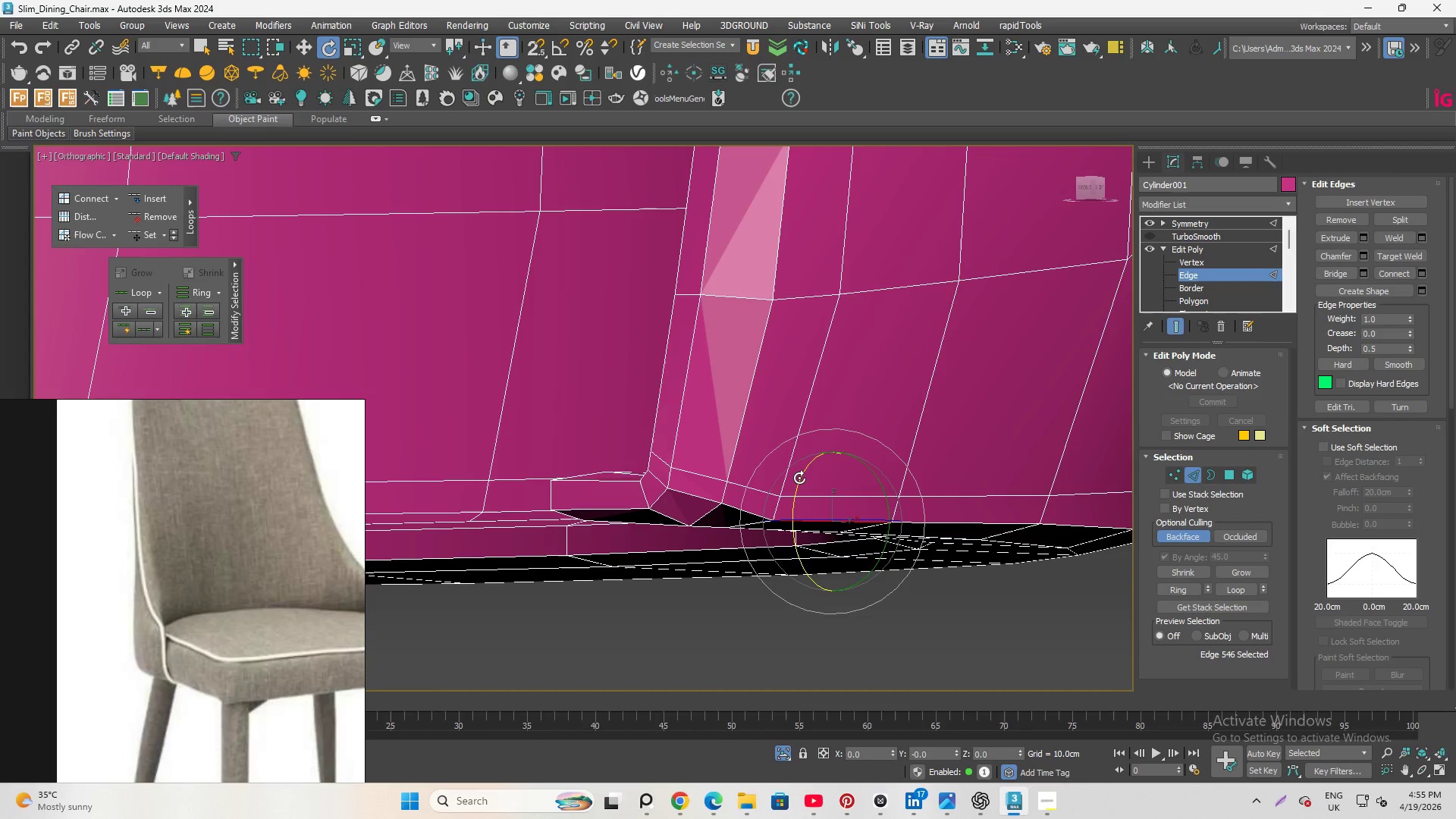 
key(Control+Z)
 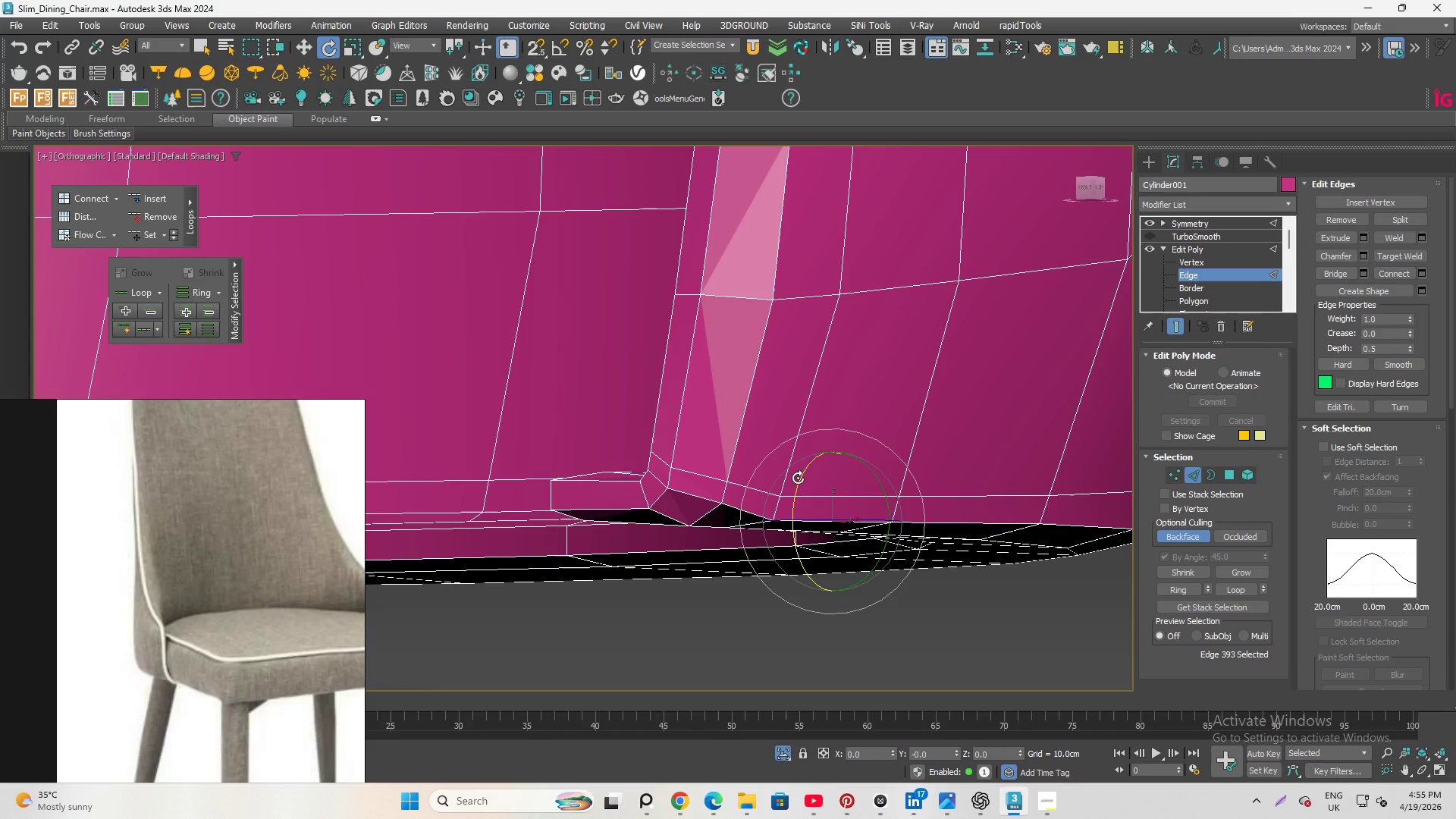 
key(Q)
 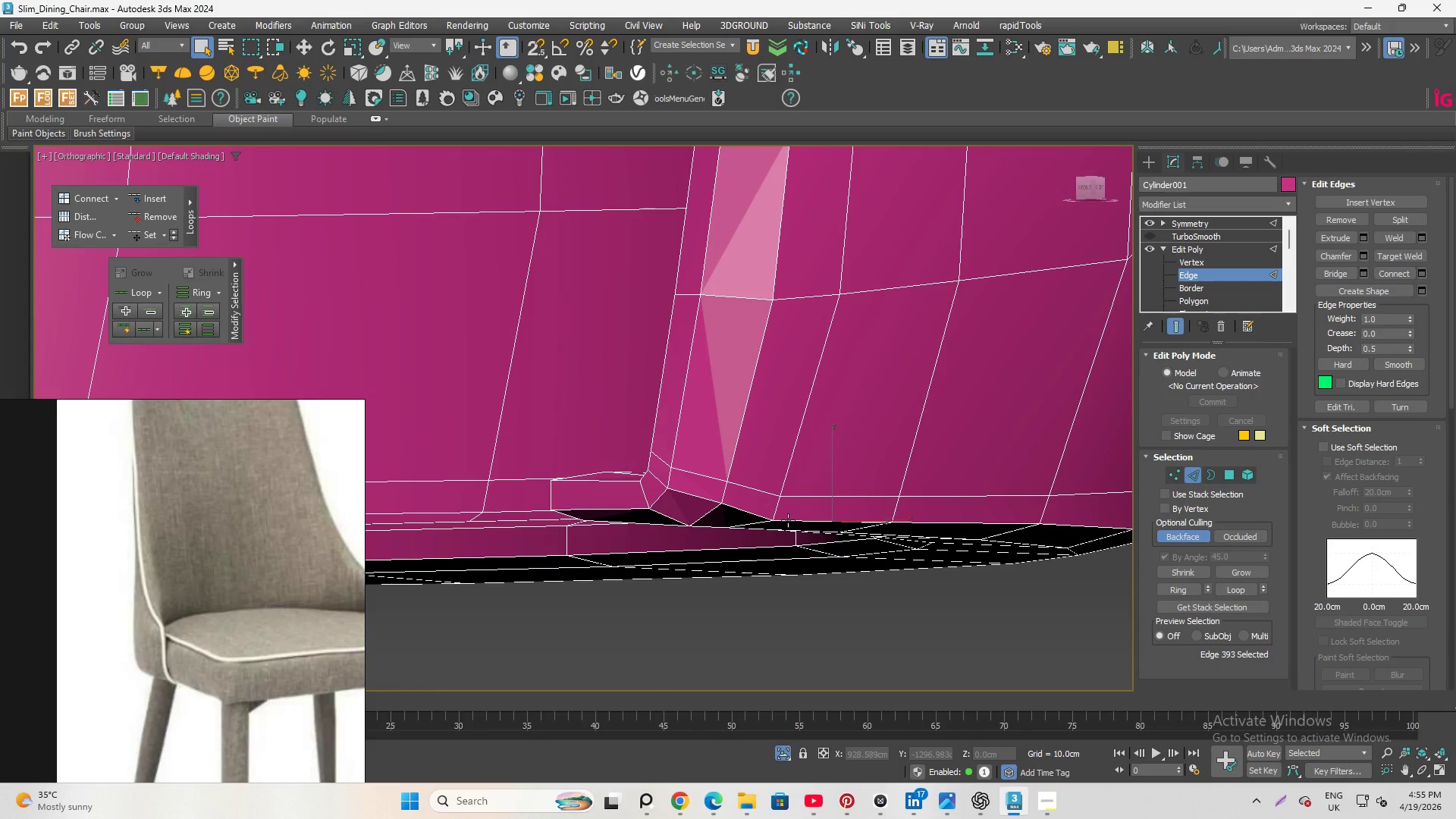 
left_click([790, 521])
 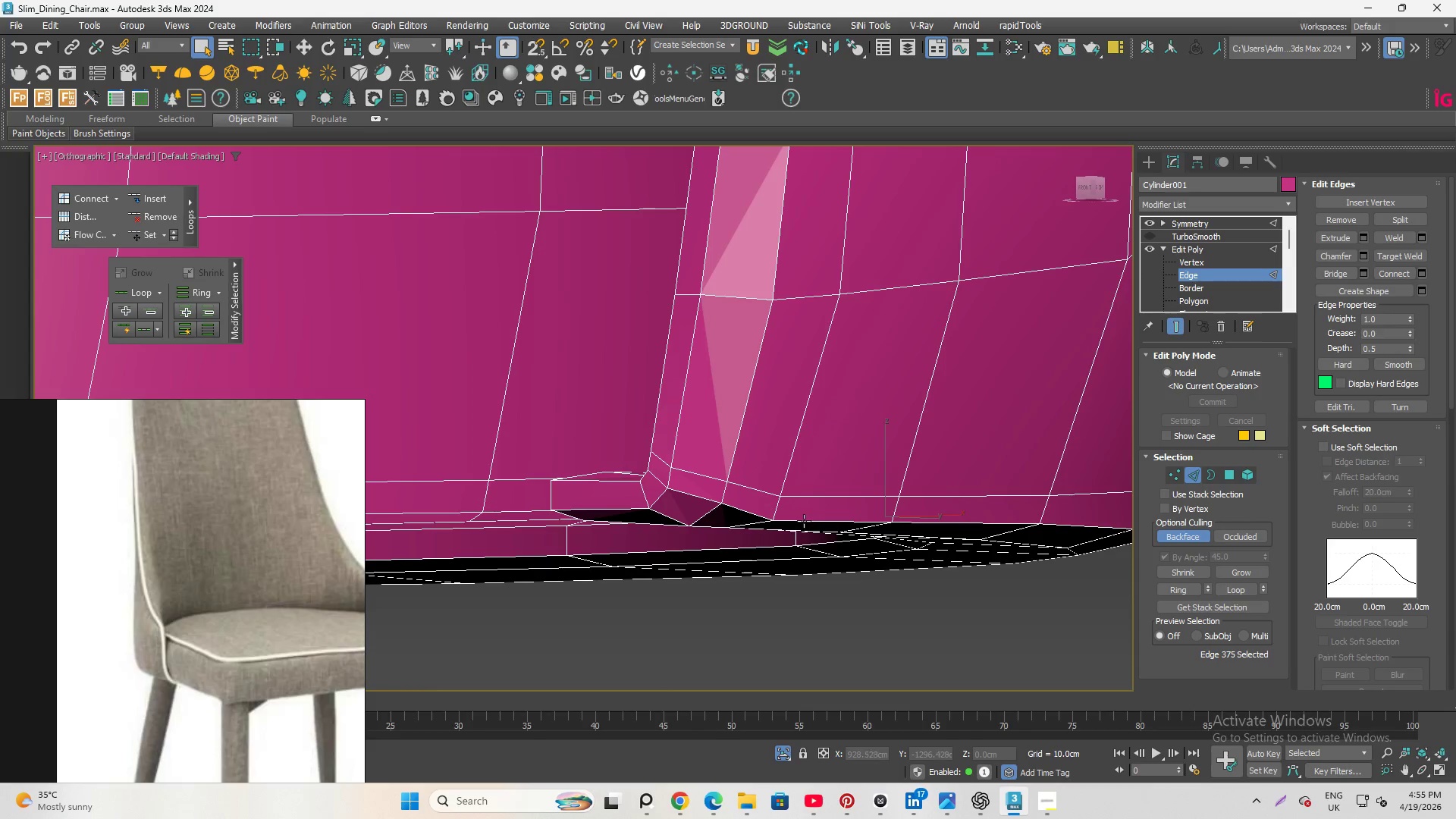 
left_click([805, 521])
 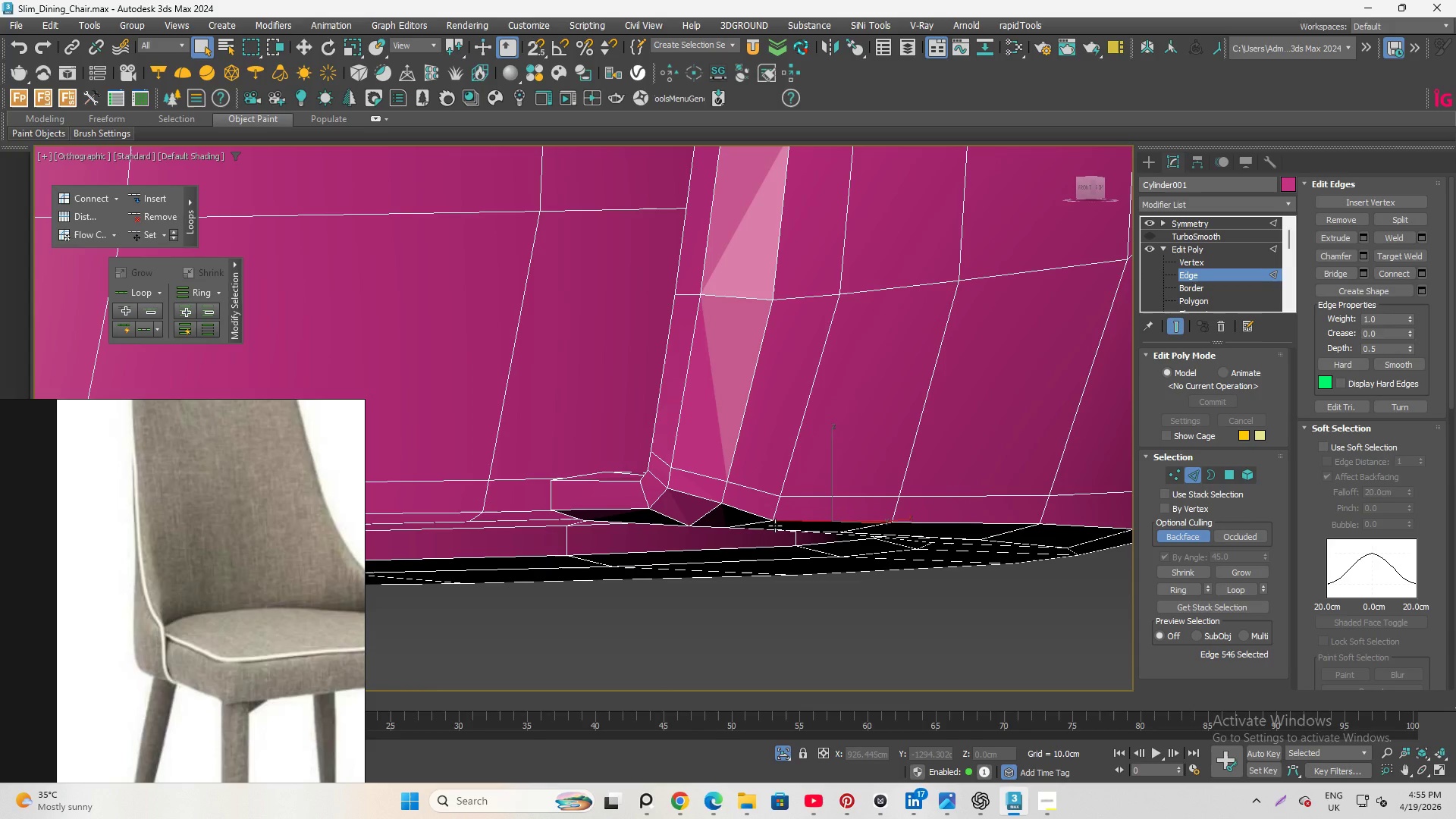 
wait(7.05)
 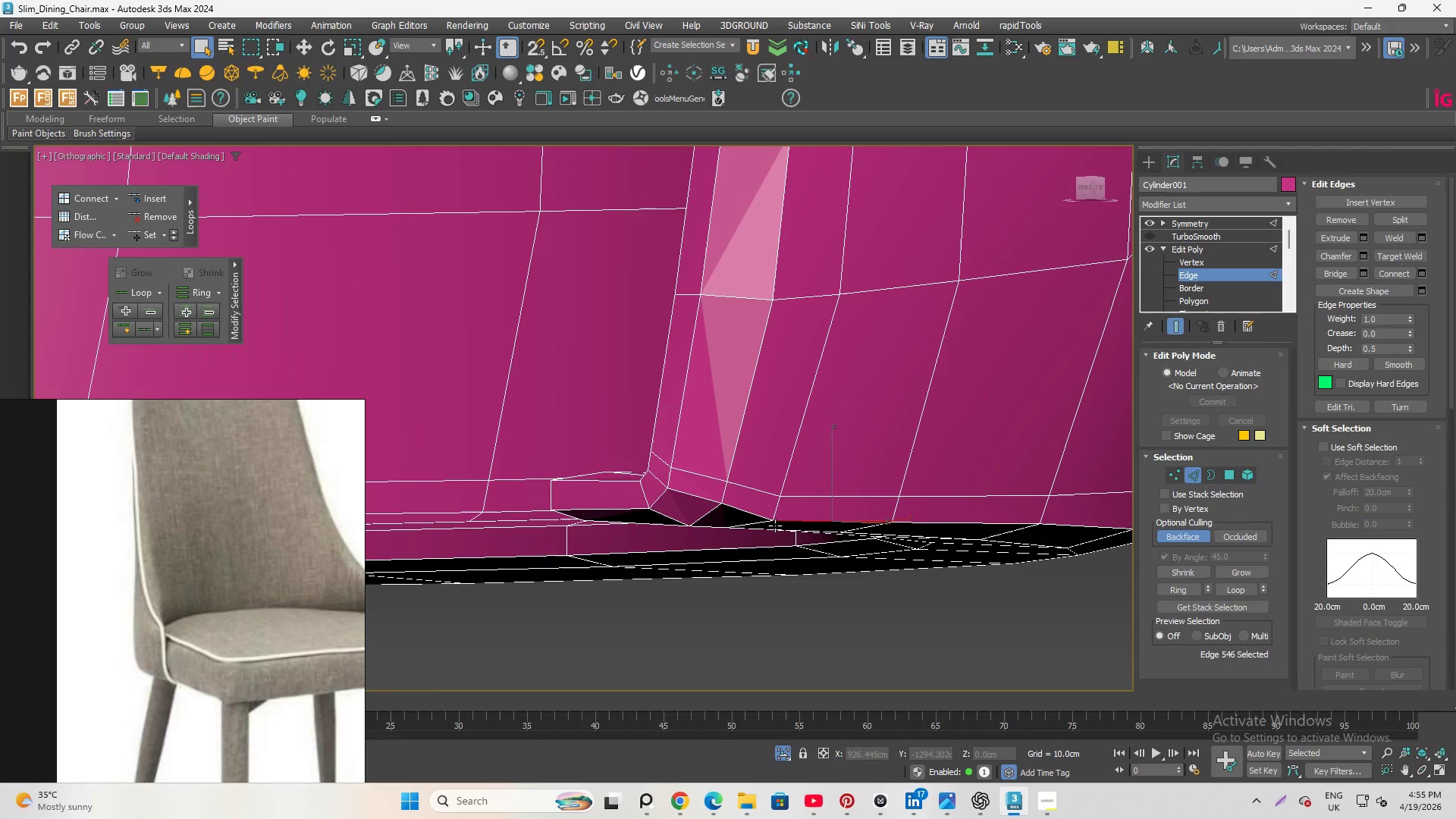 
key(W)
 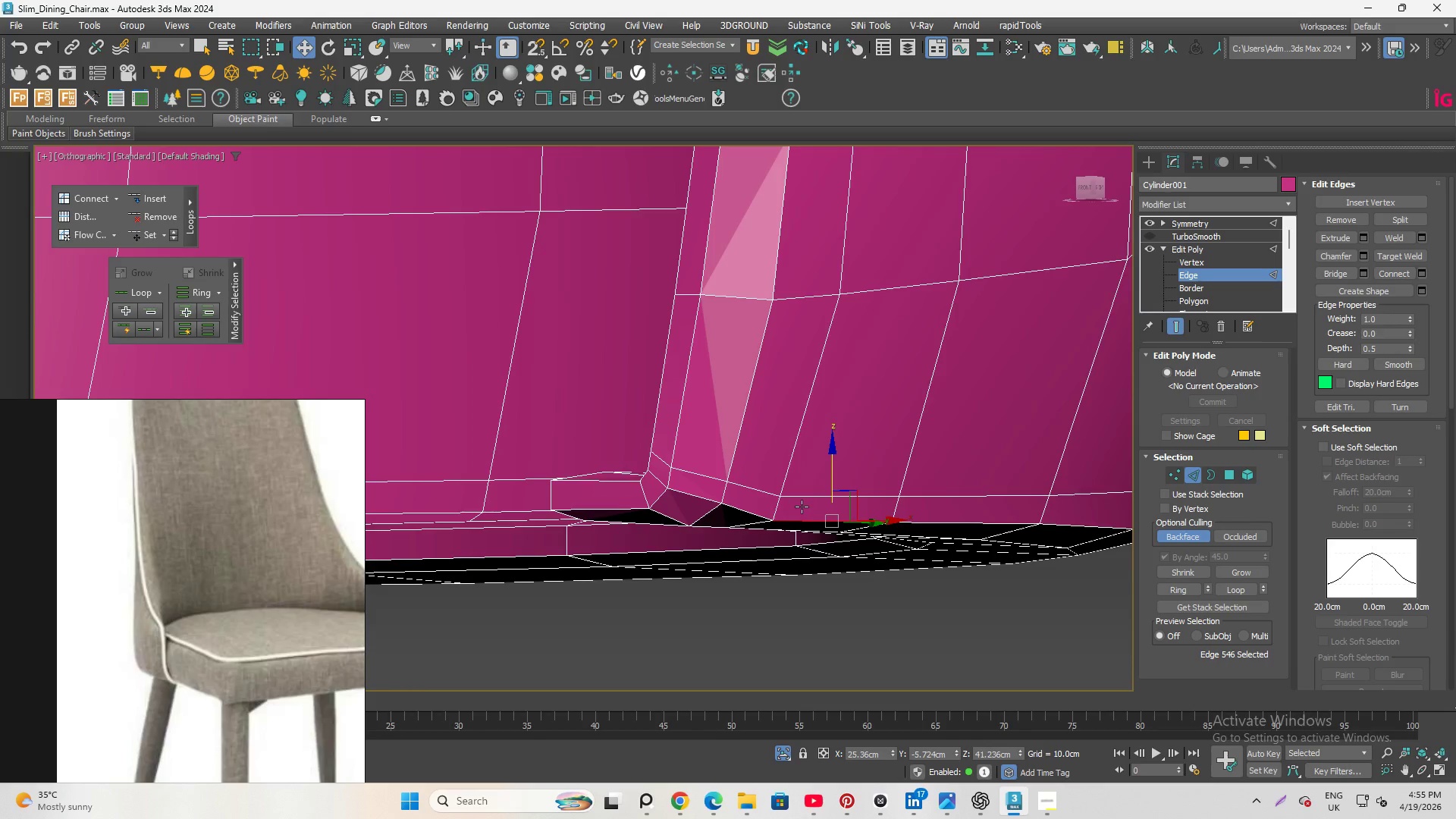 
scroll: coordinate [802, 507], scroll_direction: up, amount: 2.0
 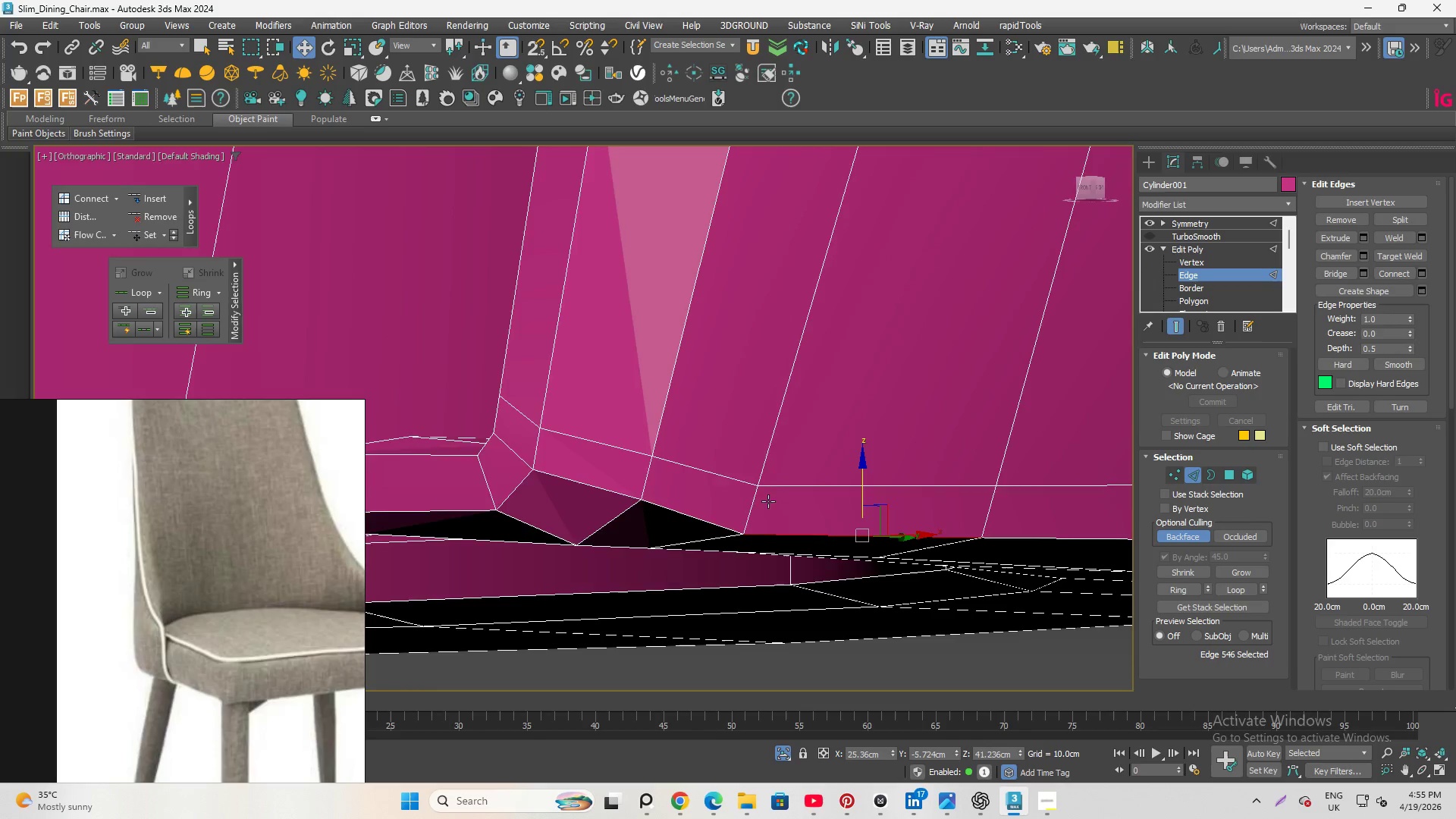 
hold_key(key=AltLeft, duration=3.52)
 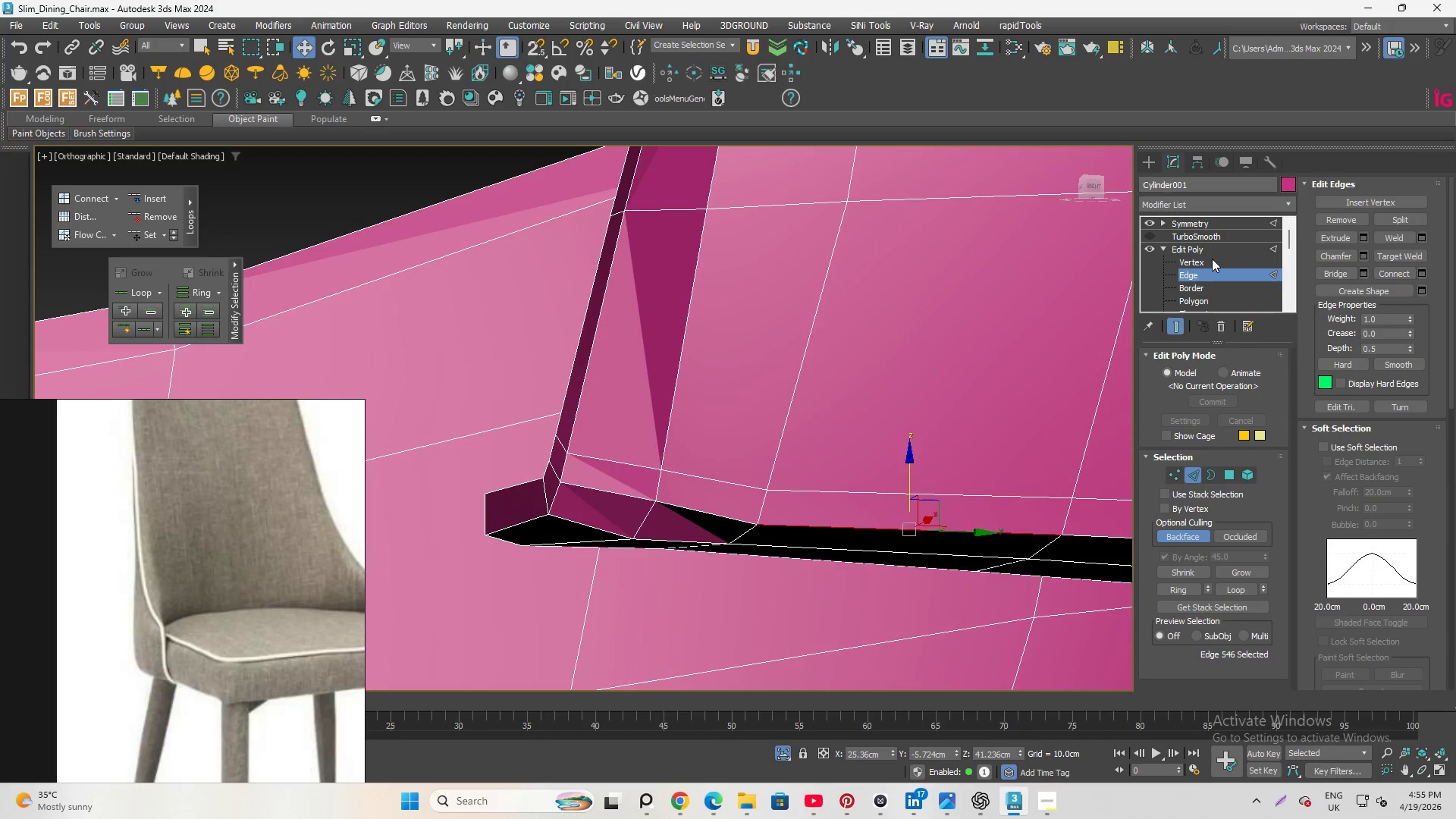 
scroll: coordinate [764, 501], scroll_direction: down, amount: 1.0
 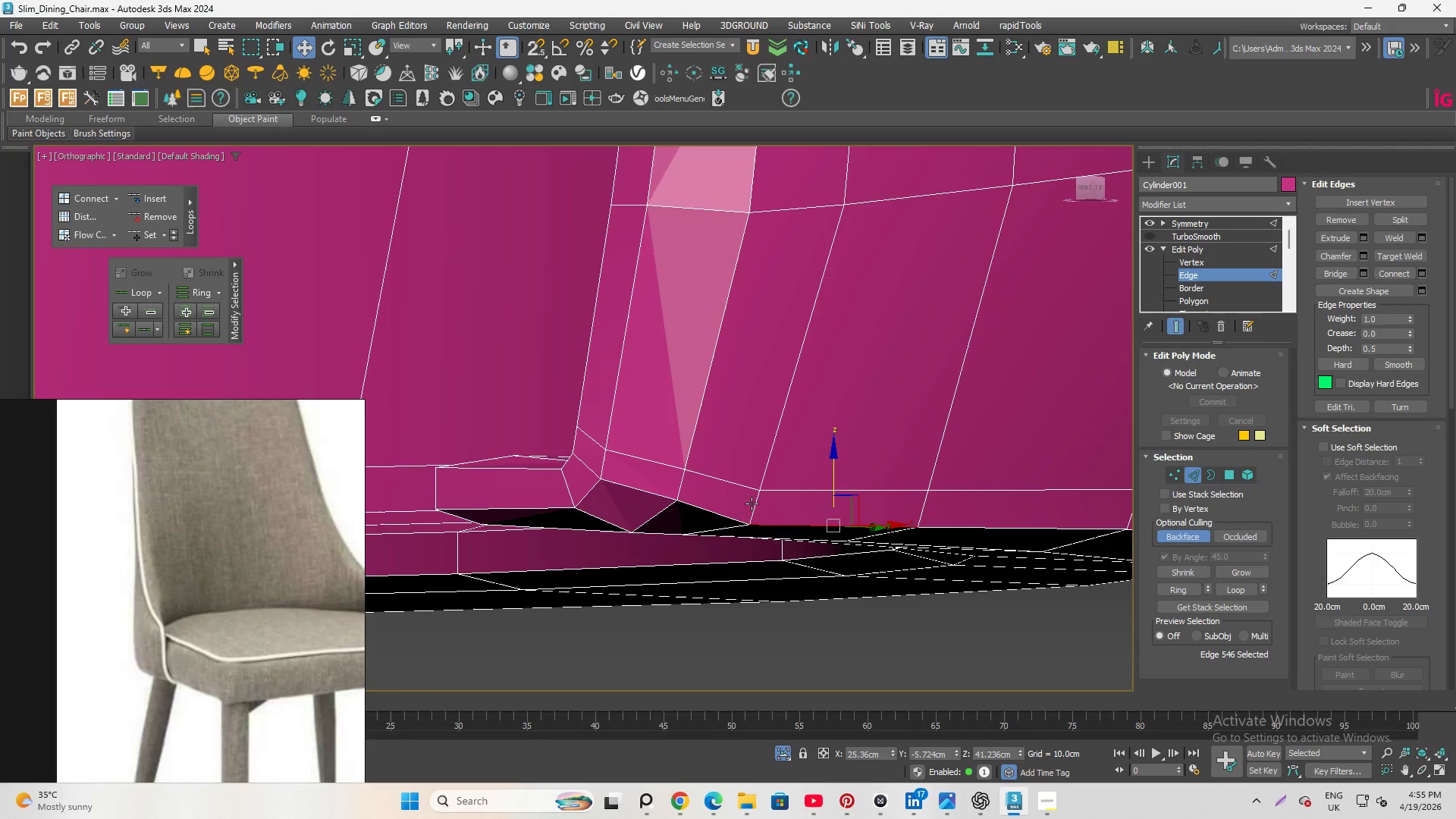 
left_click([1209, 259])
 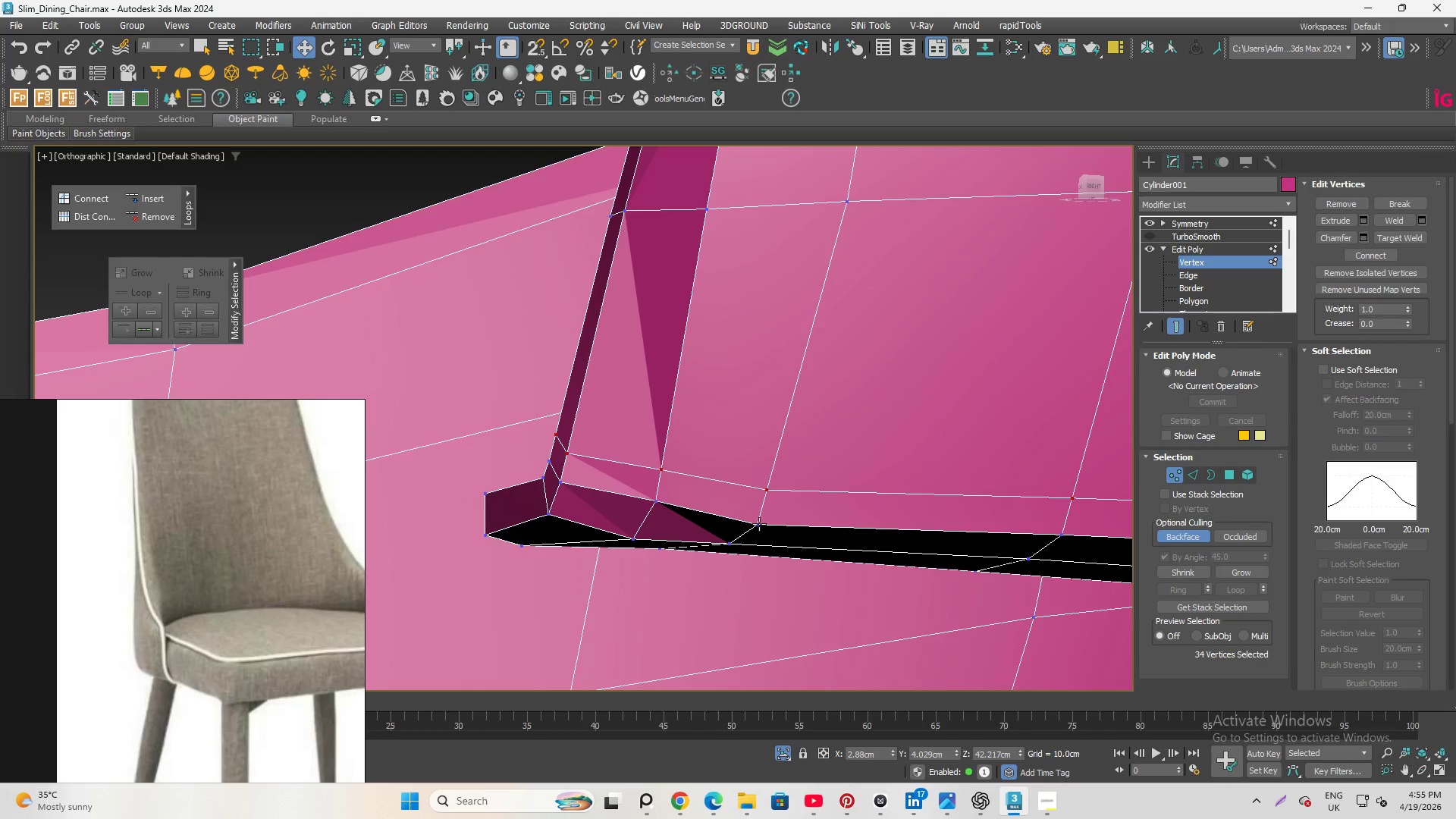 
left_click([759, 524])
 